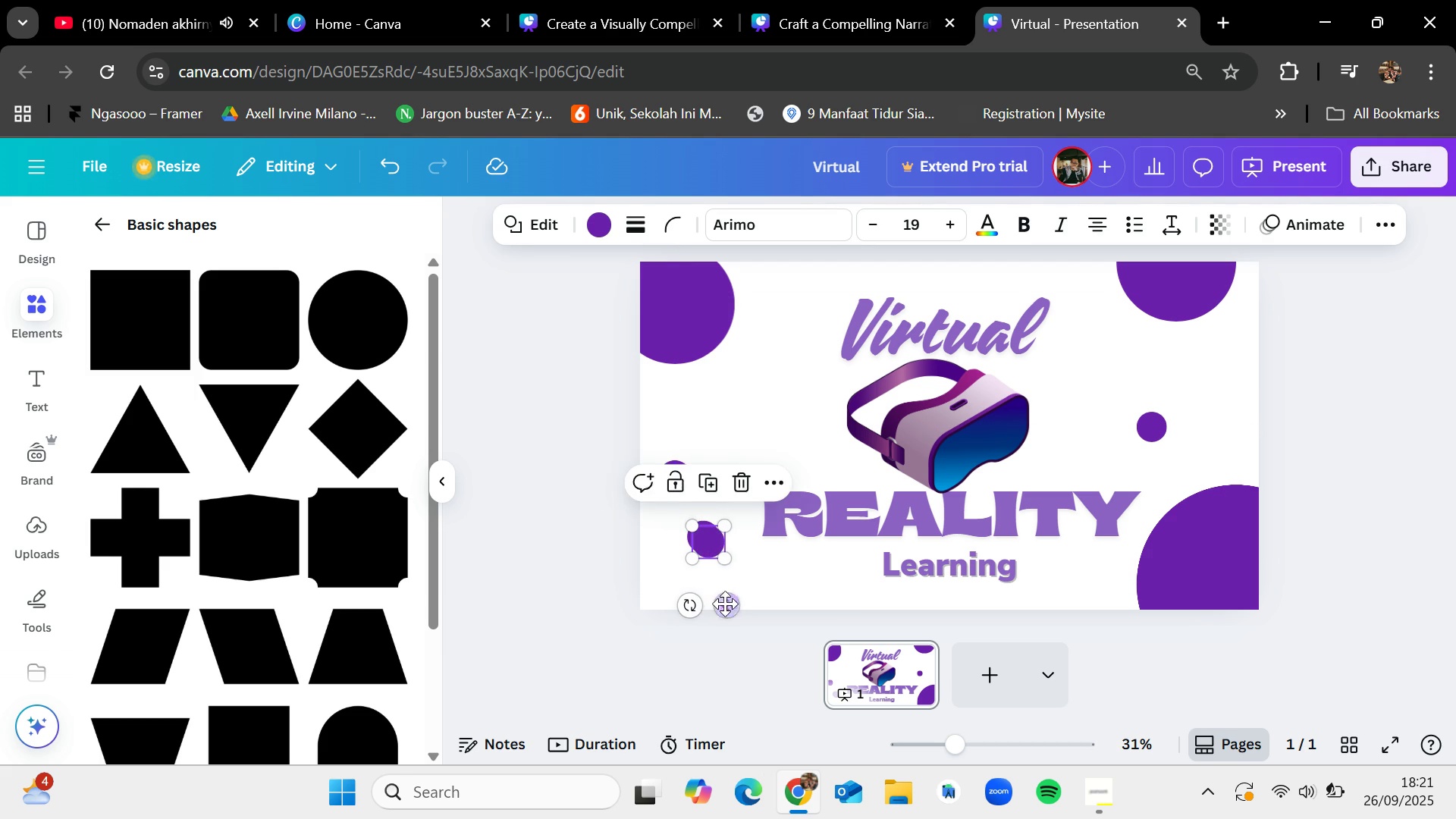 
left_click_drag(start_coordinate=[726, 610], to_coordinate=[772, 493])
 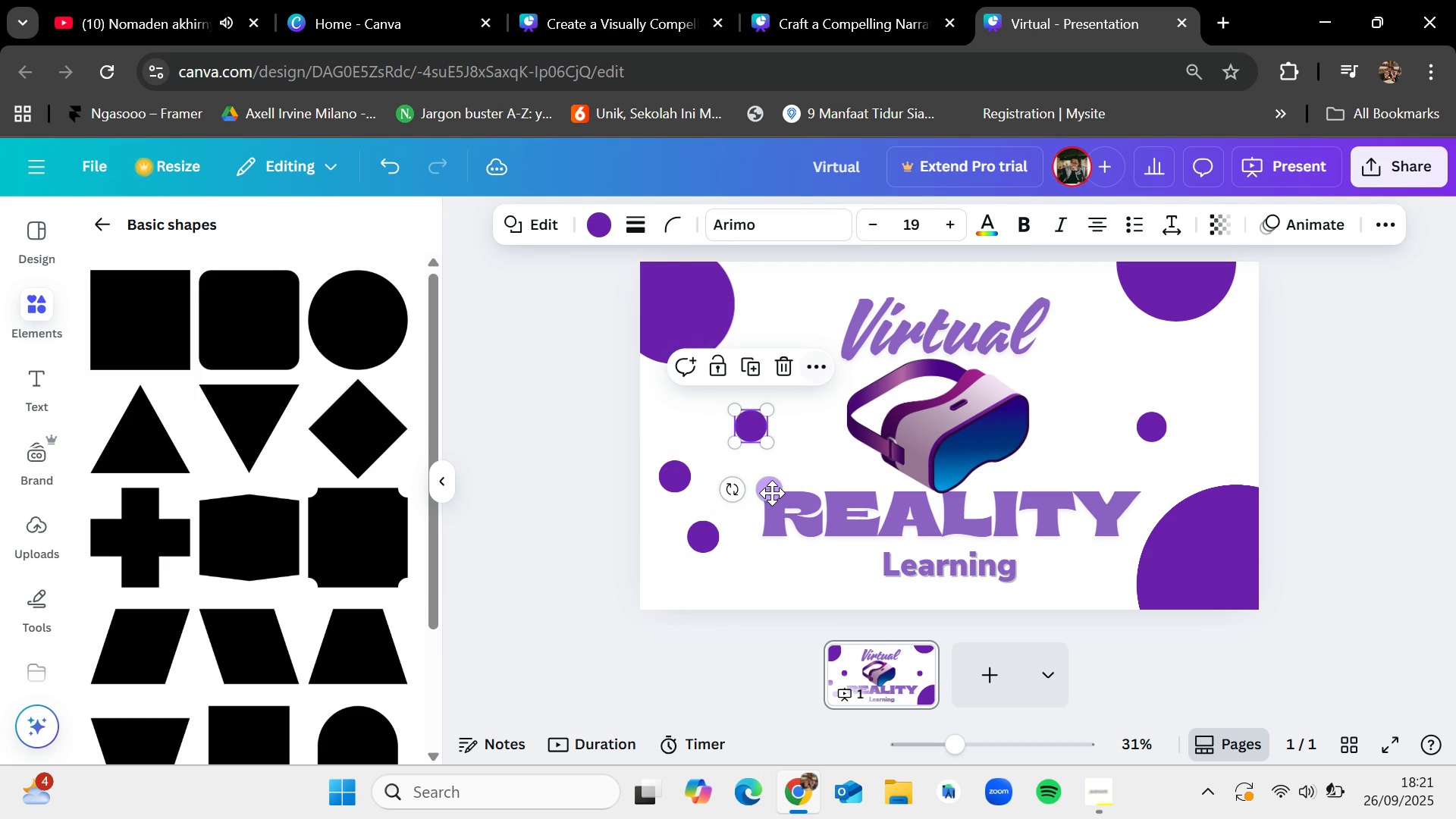 
key(Control+V)
 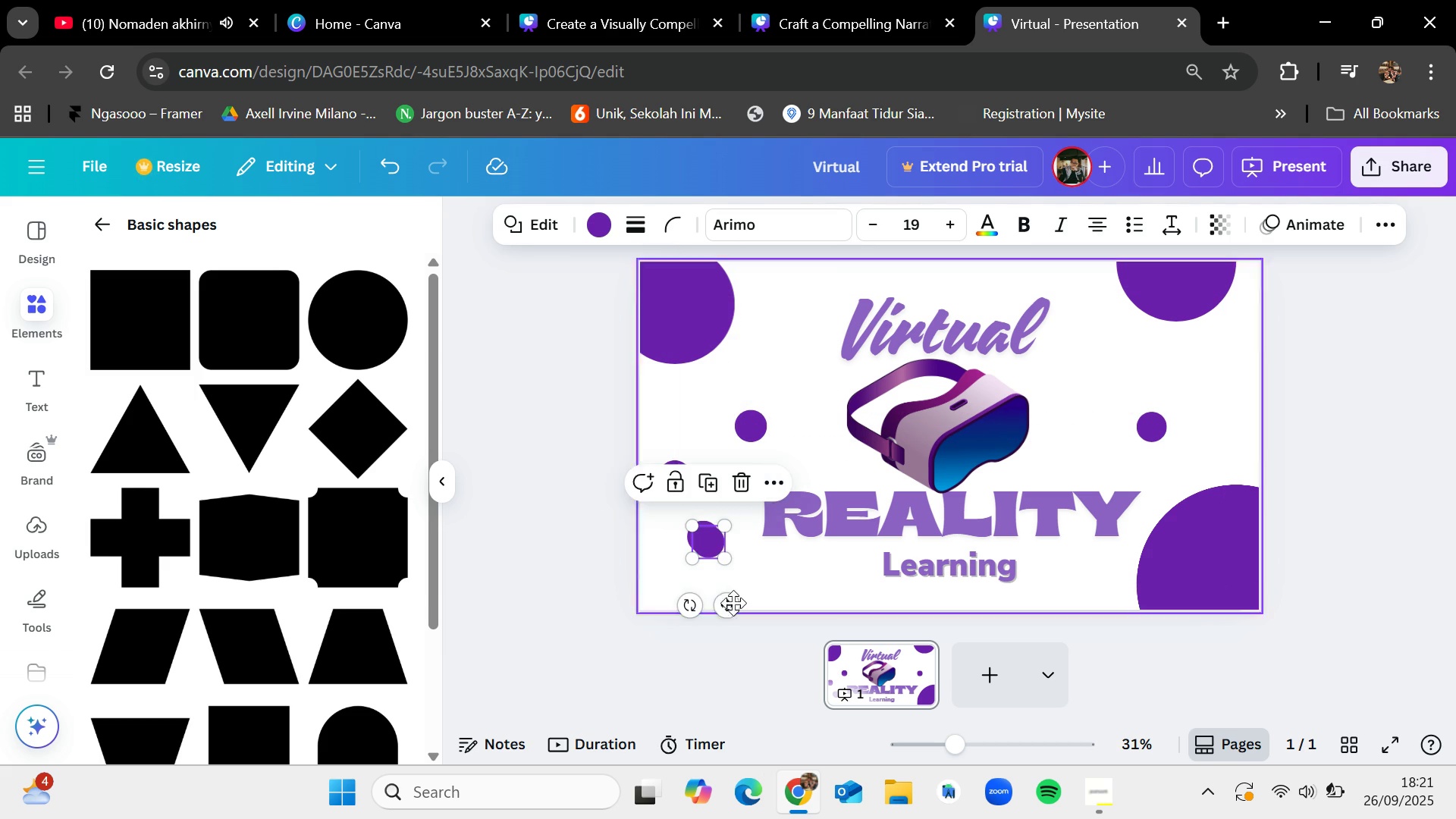 
left_click_drag(start_coordinate=[733, 603], to_coordinate=[1125, 431])
 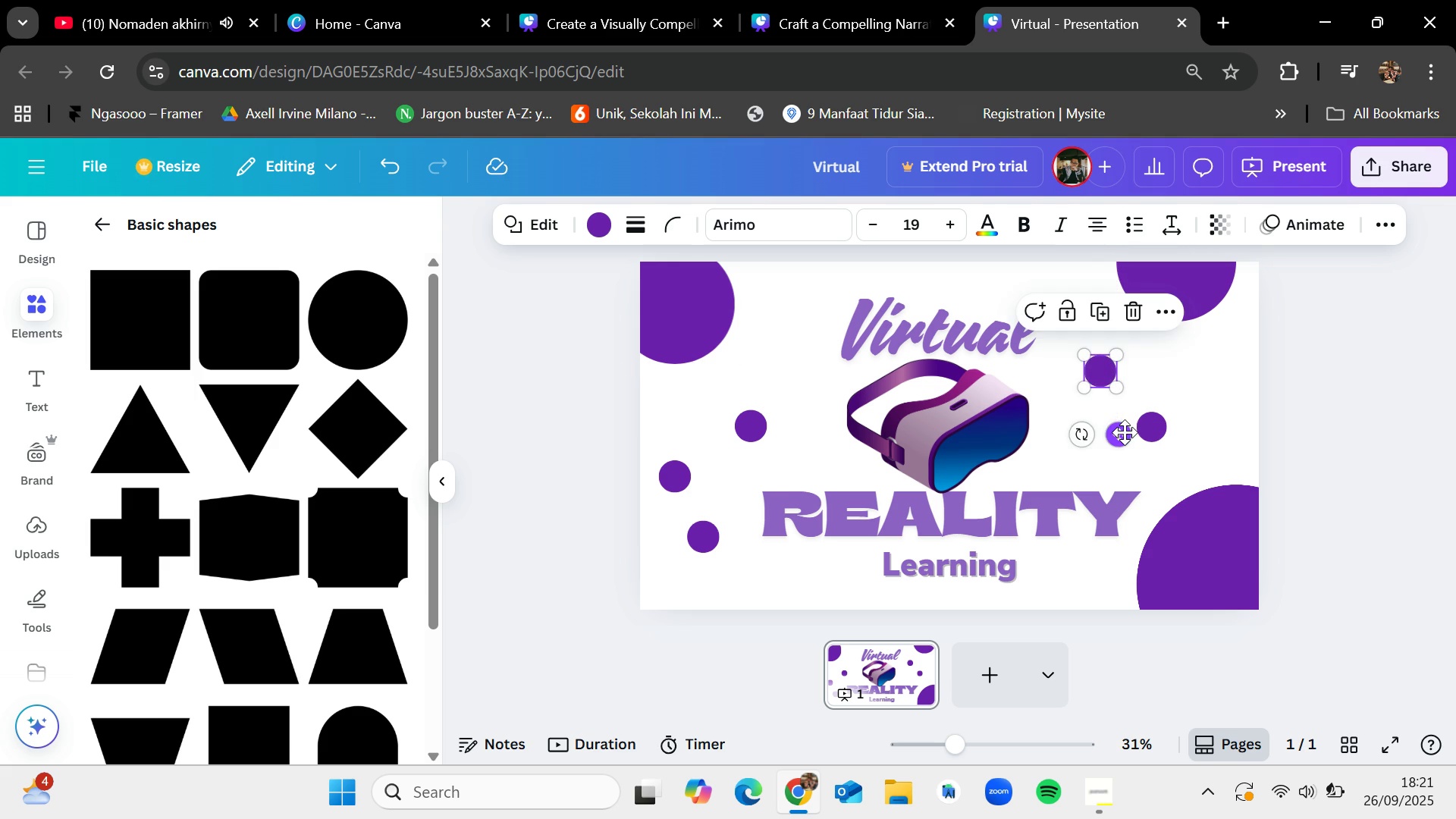 
key(Control+V)
 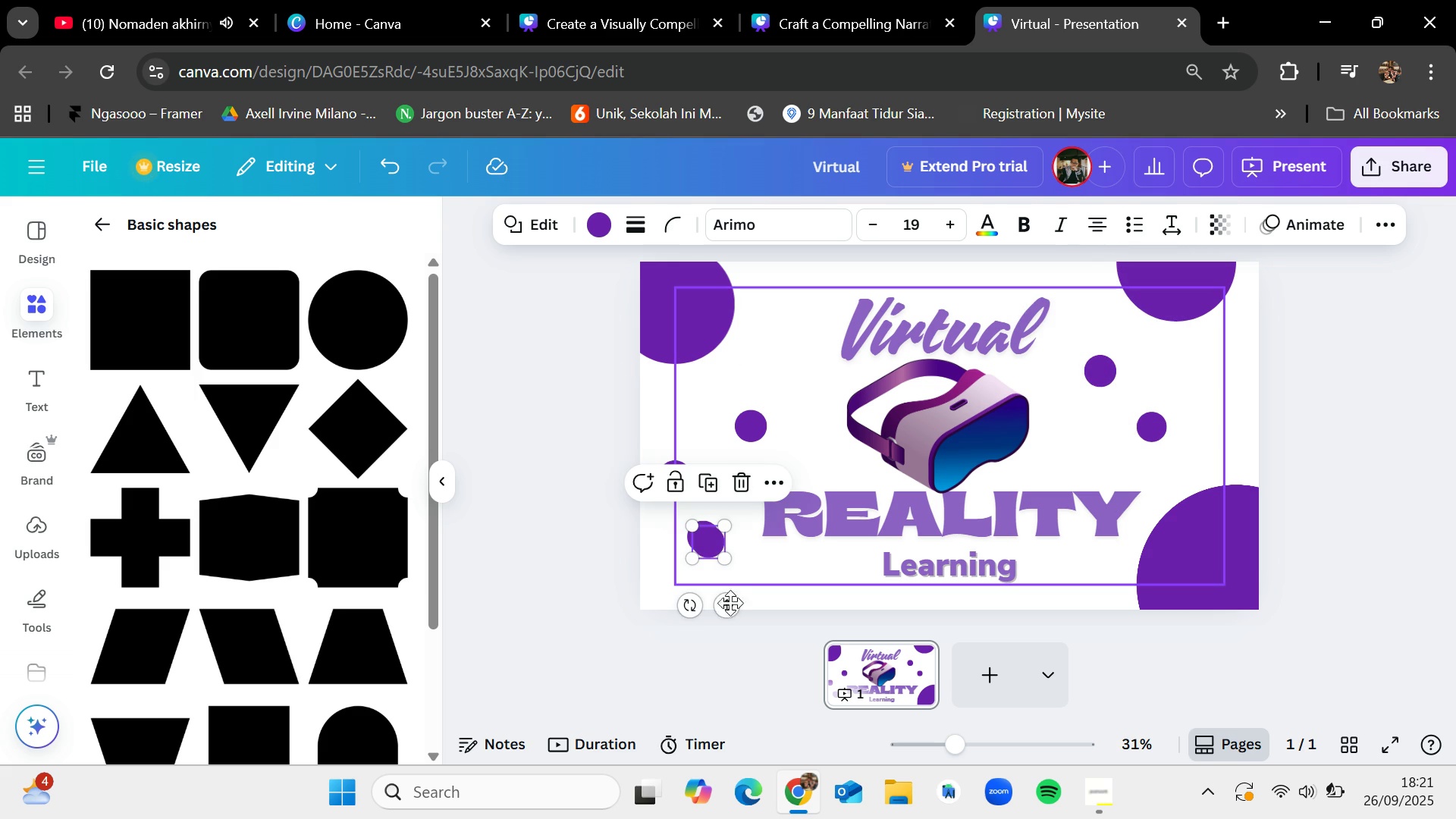 
left_click_drag(start_coordinate=[730, 610], to_coordinate=[1244, 438])
 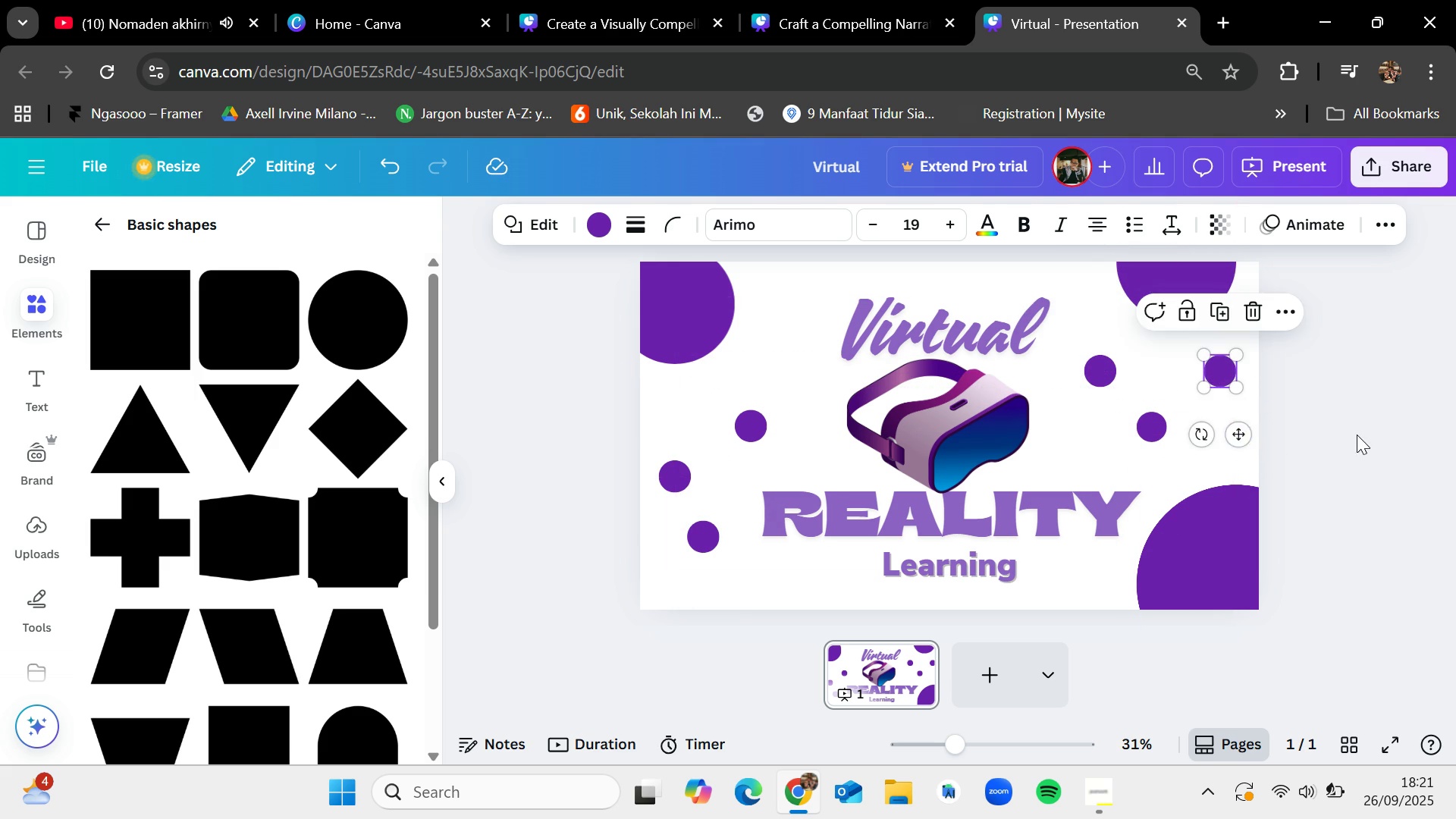 
left_click([1357, 435])
 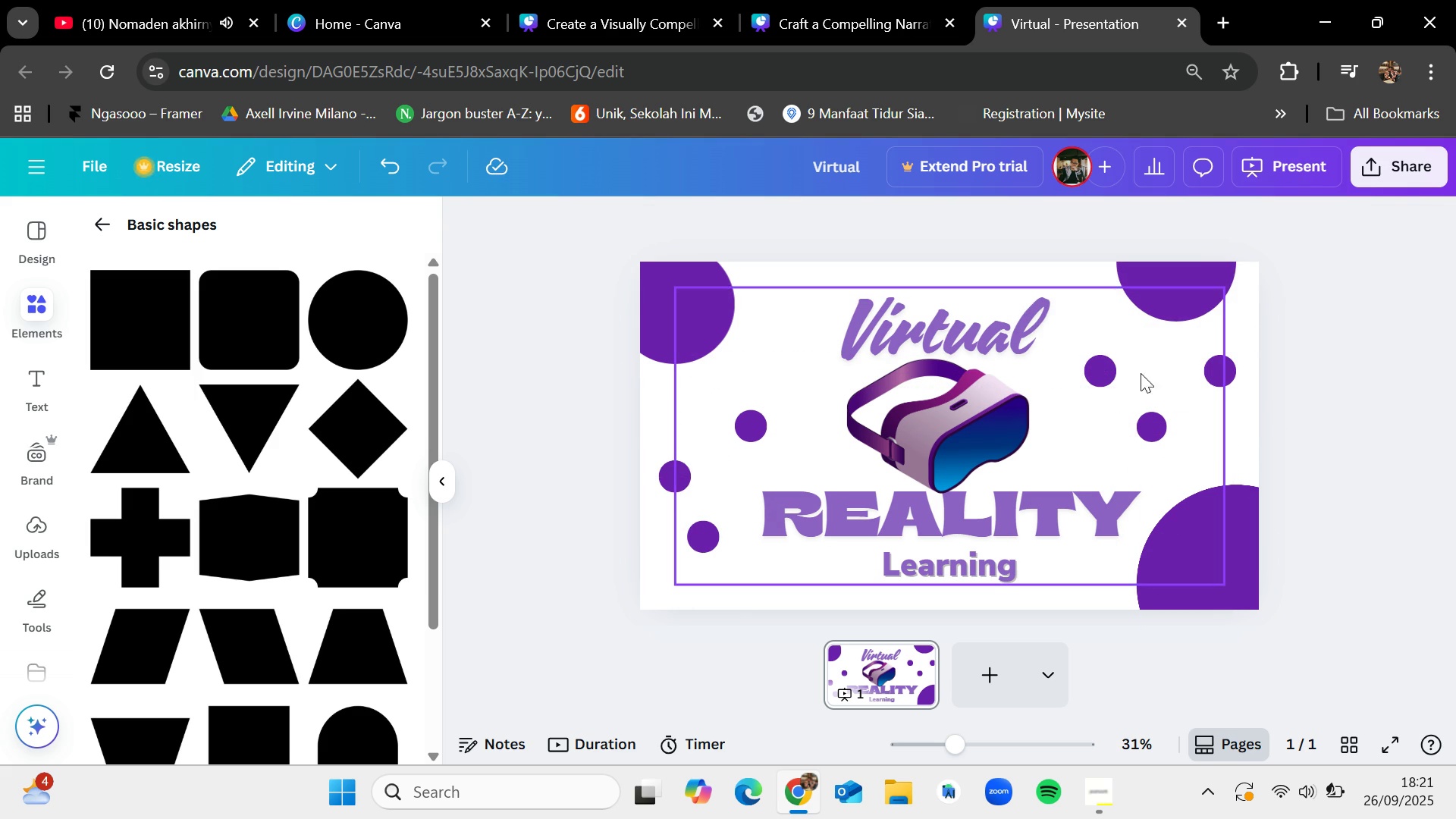 
left_click([1109, 367])
 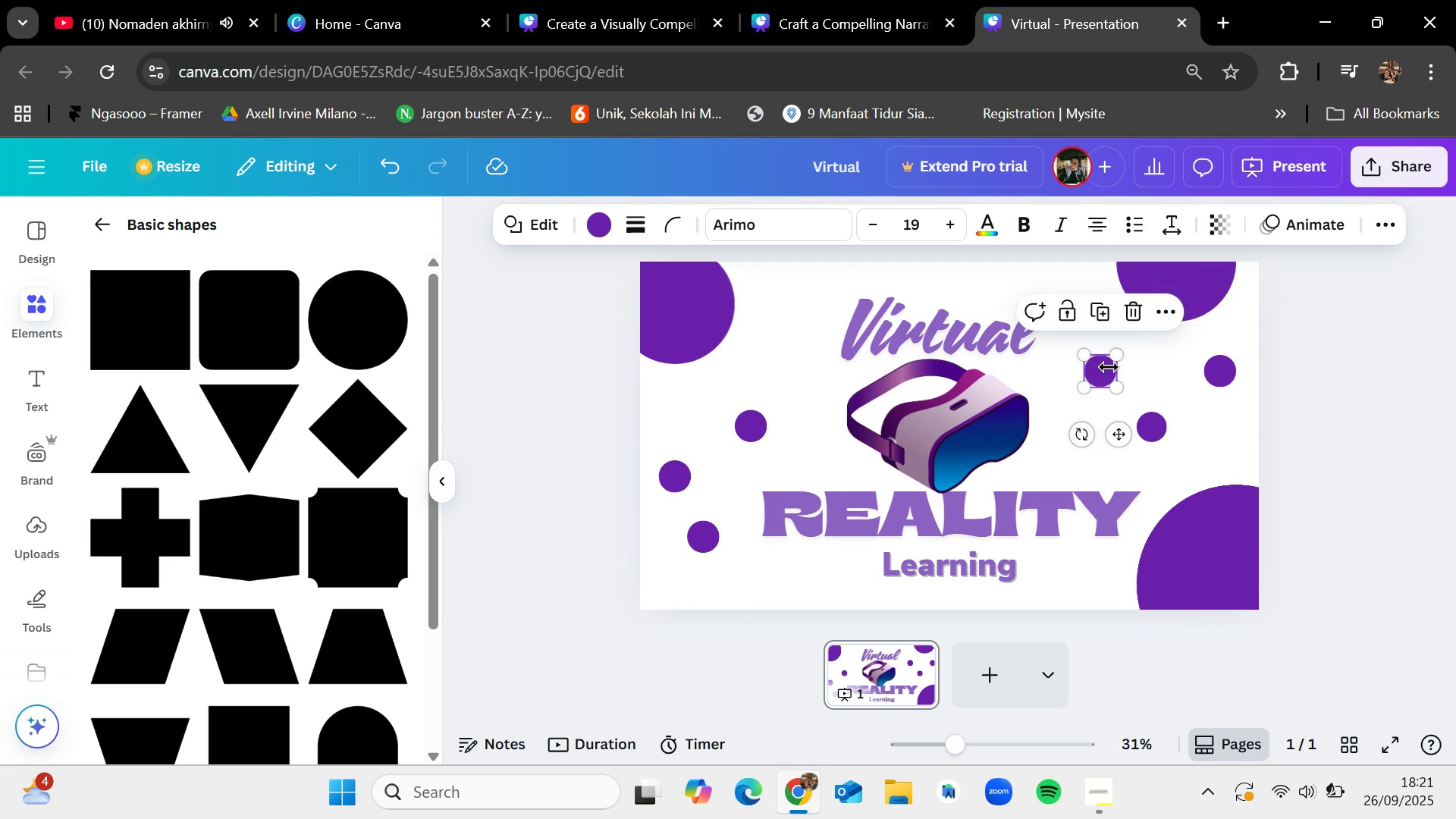 
key(Control+V)
 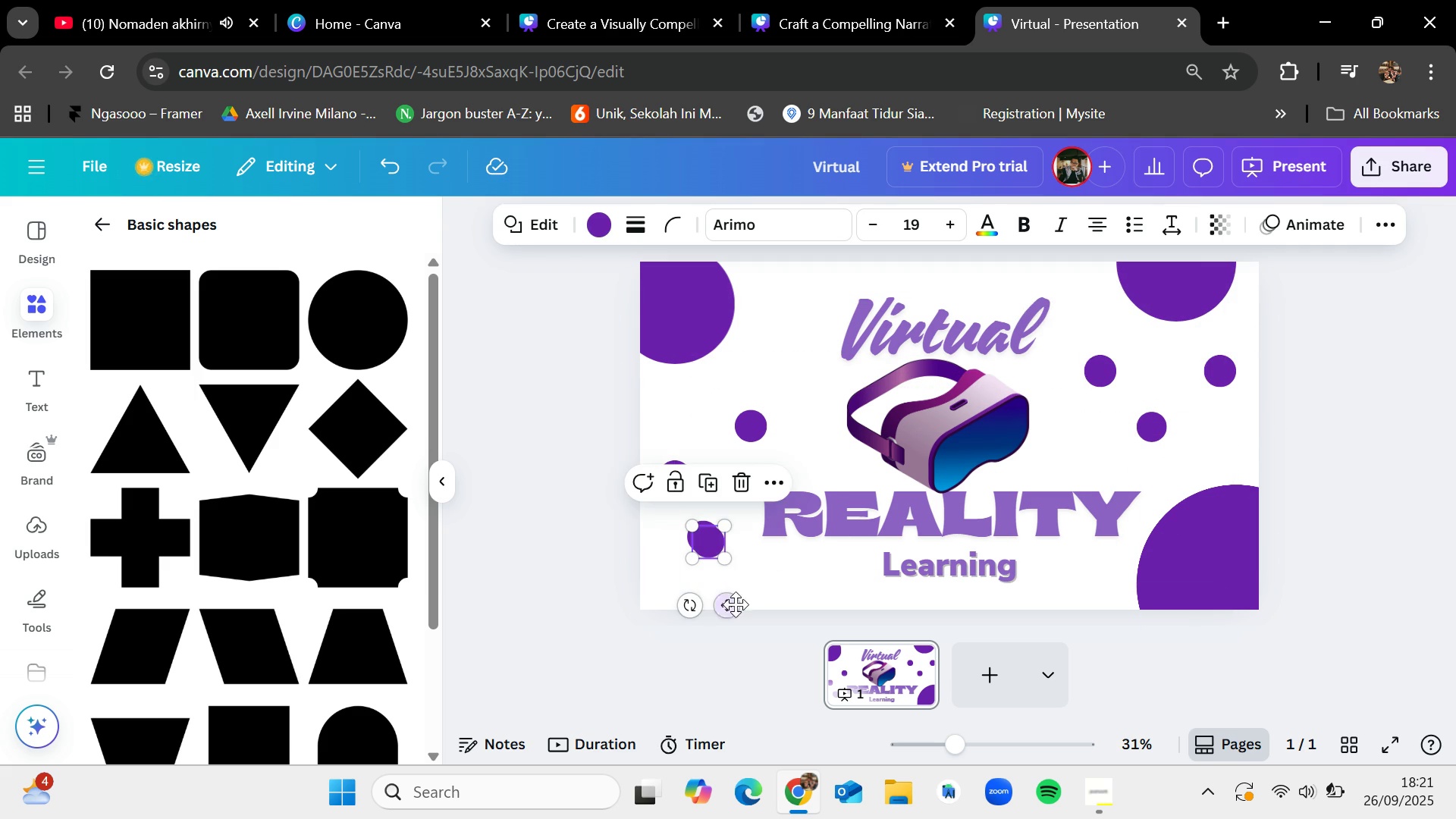 
left_click_drag(start_coordinate=[735, 606], to_coordinate=[811, 403])
 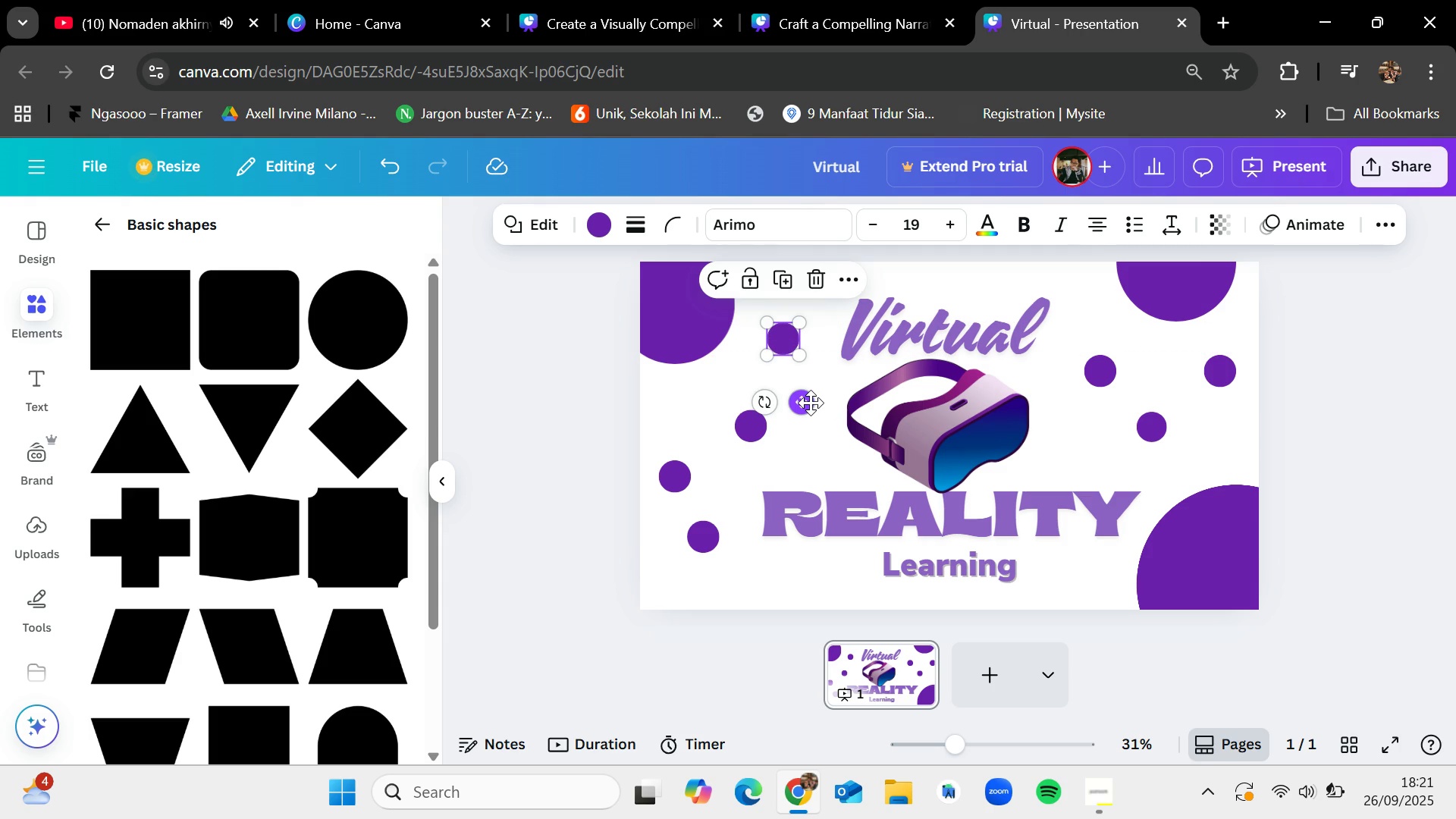 
key(Control+V)
 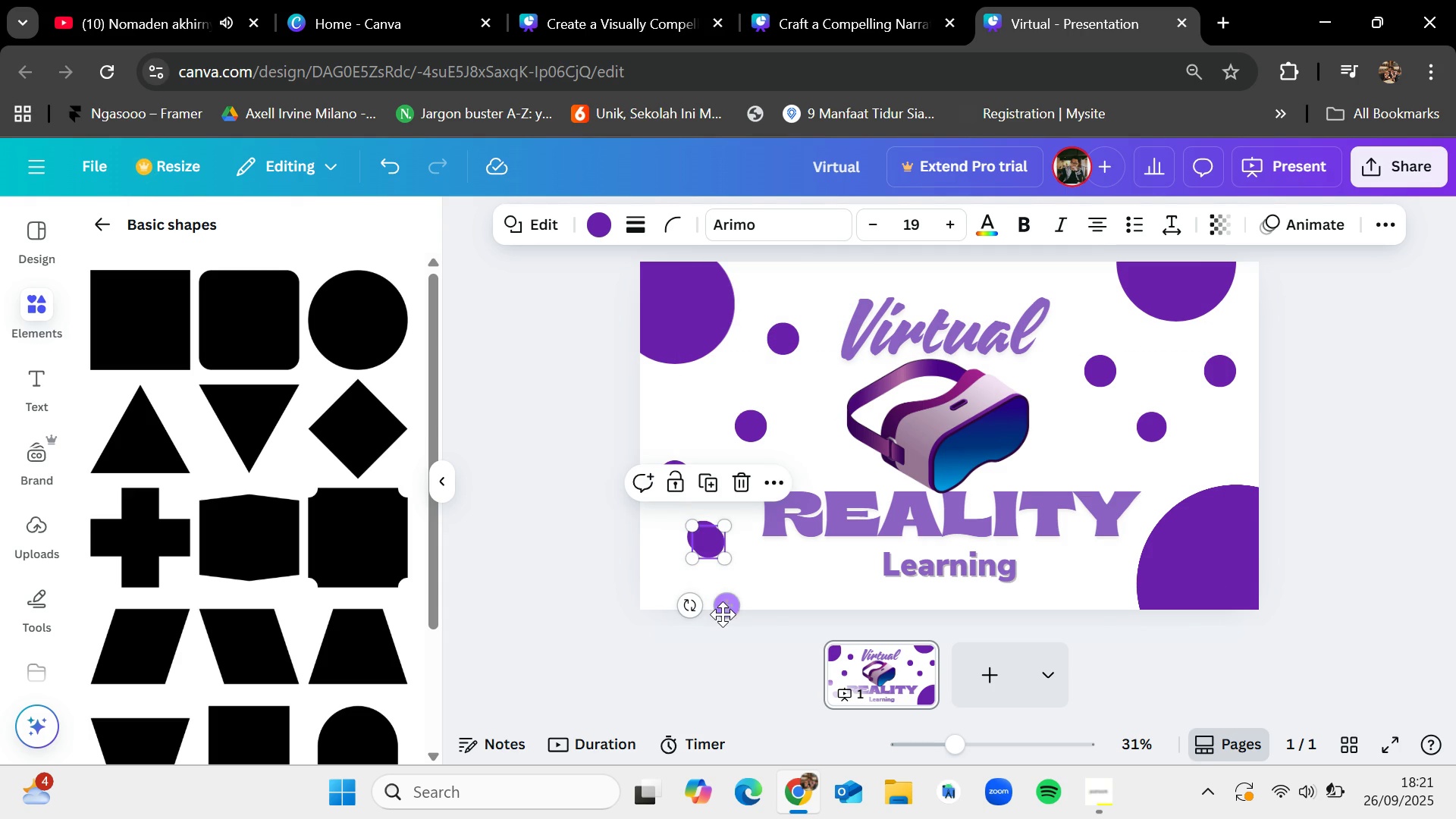 
left_click_drag(start_coordinate=[726, 614], to_coordinate=[1109, 642])
 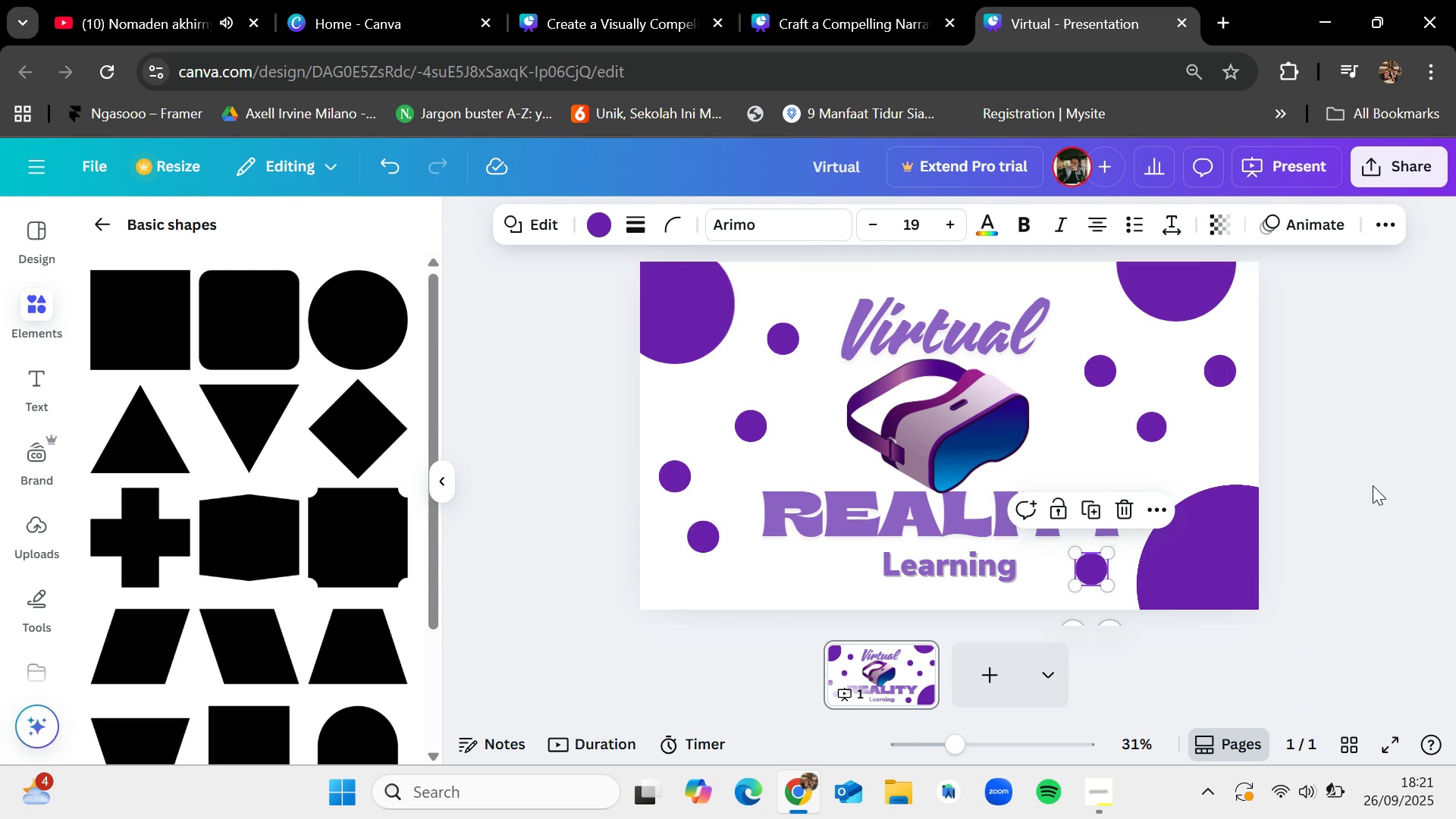 
left_click([1373, 485])
 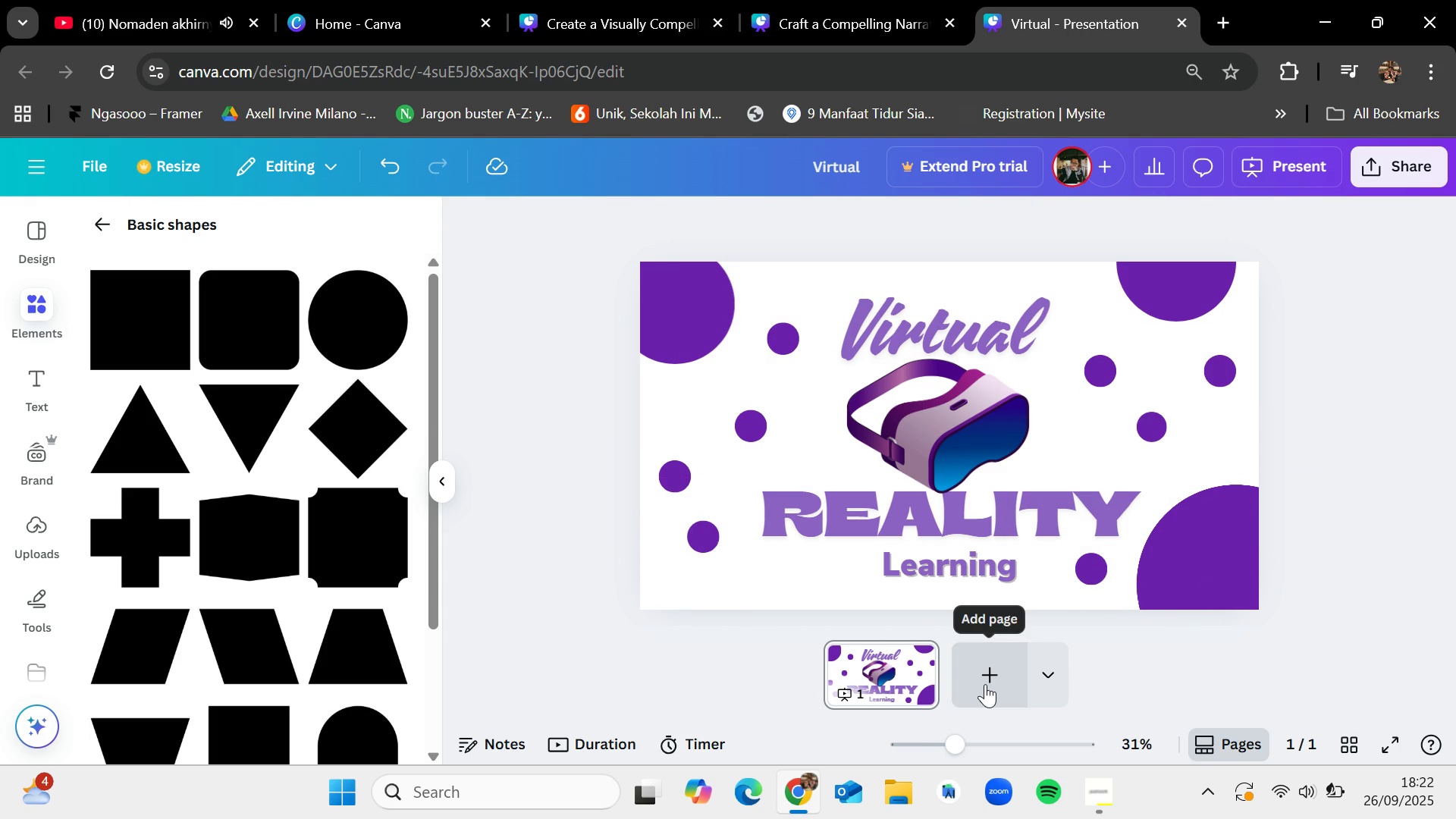 
left_click([1100, 788])
 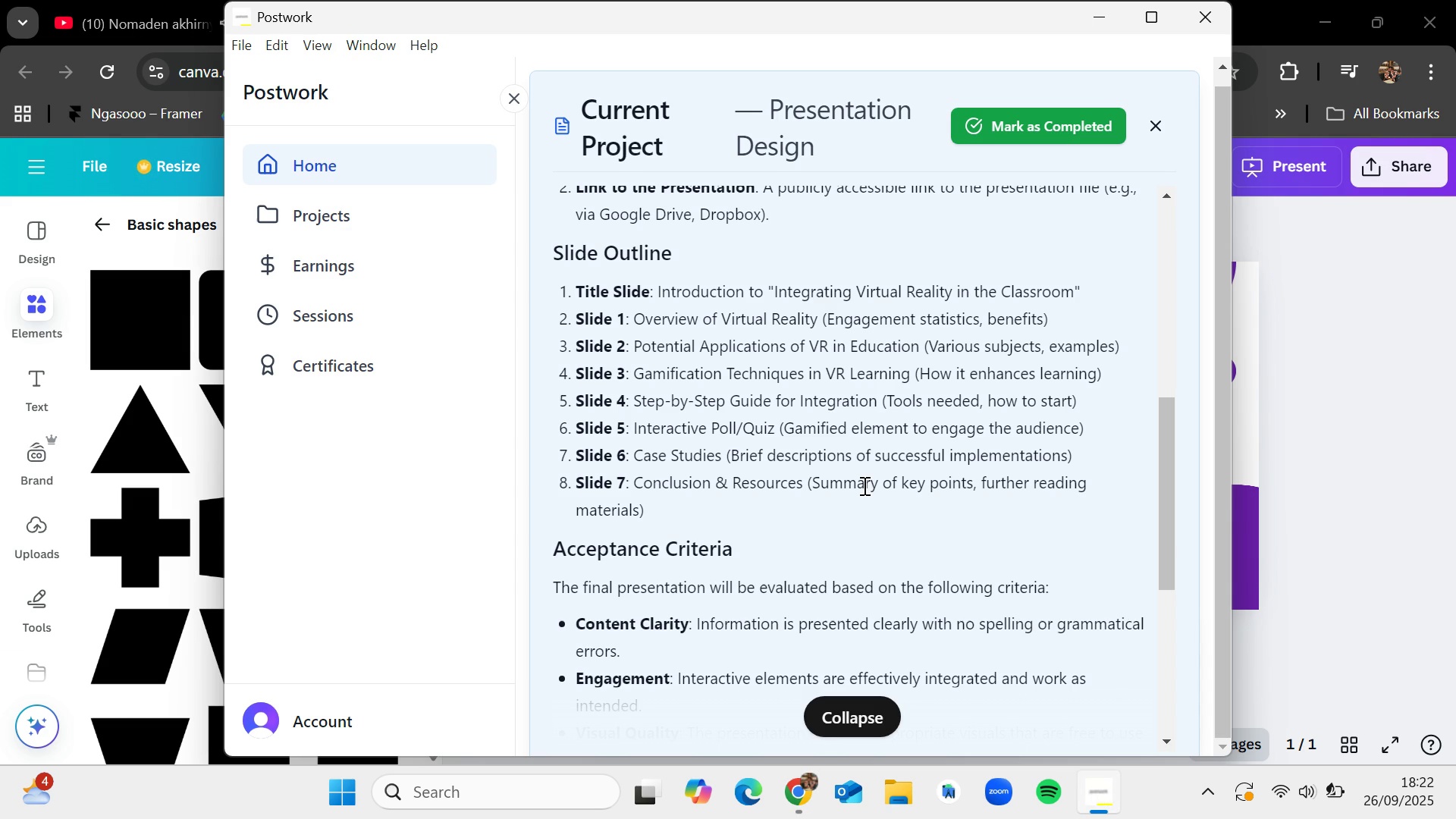 
wait(9.86)
 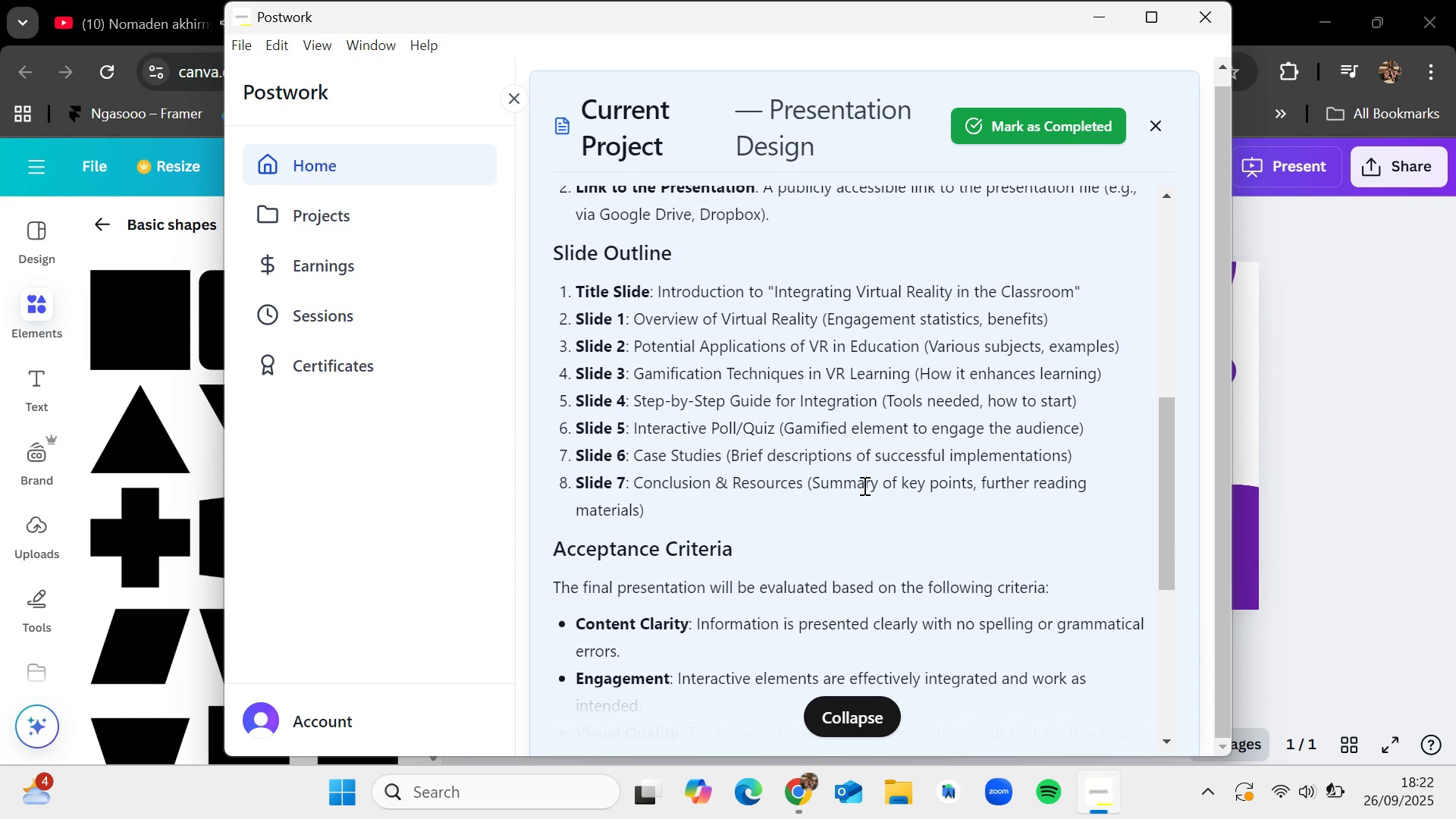 
left_click_drag(start_coordinate=[771, 289], to_coordinate=[1068, 288])
 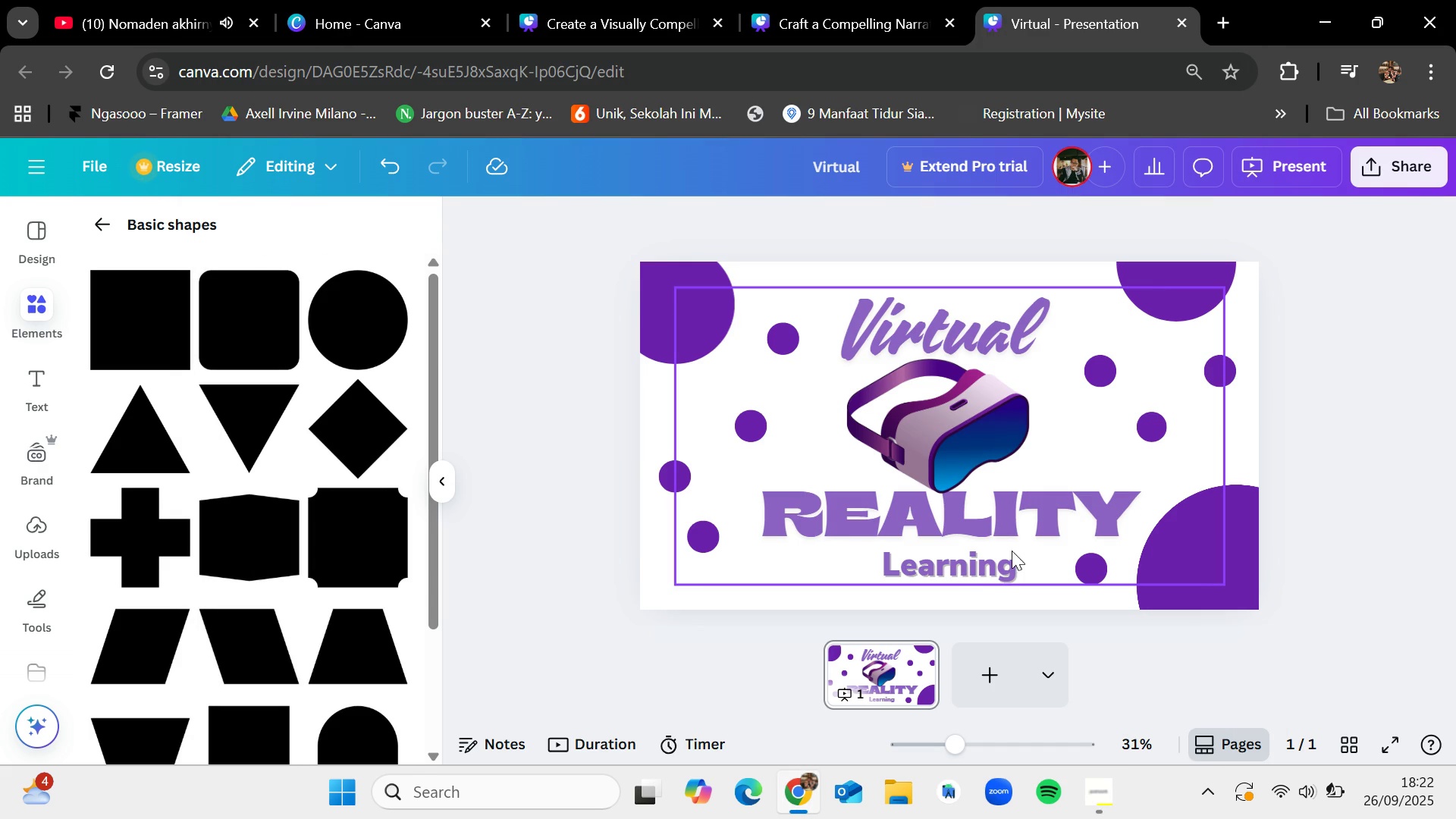 
left_click([966, 573])
 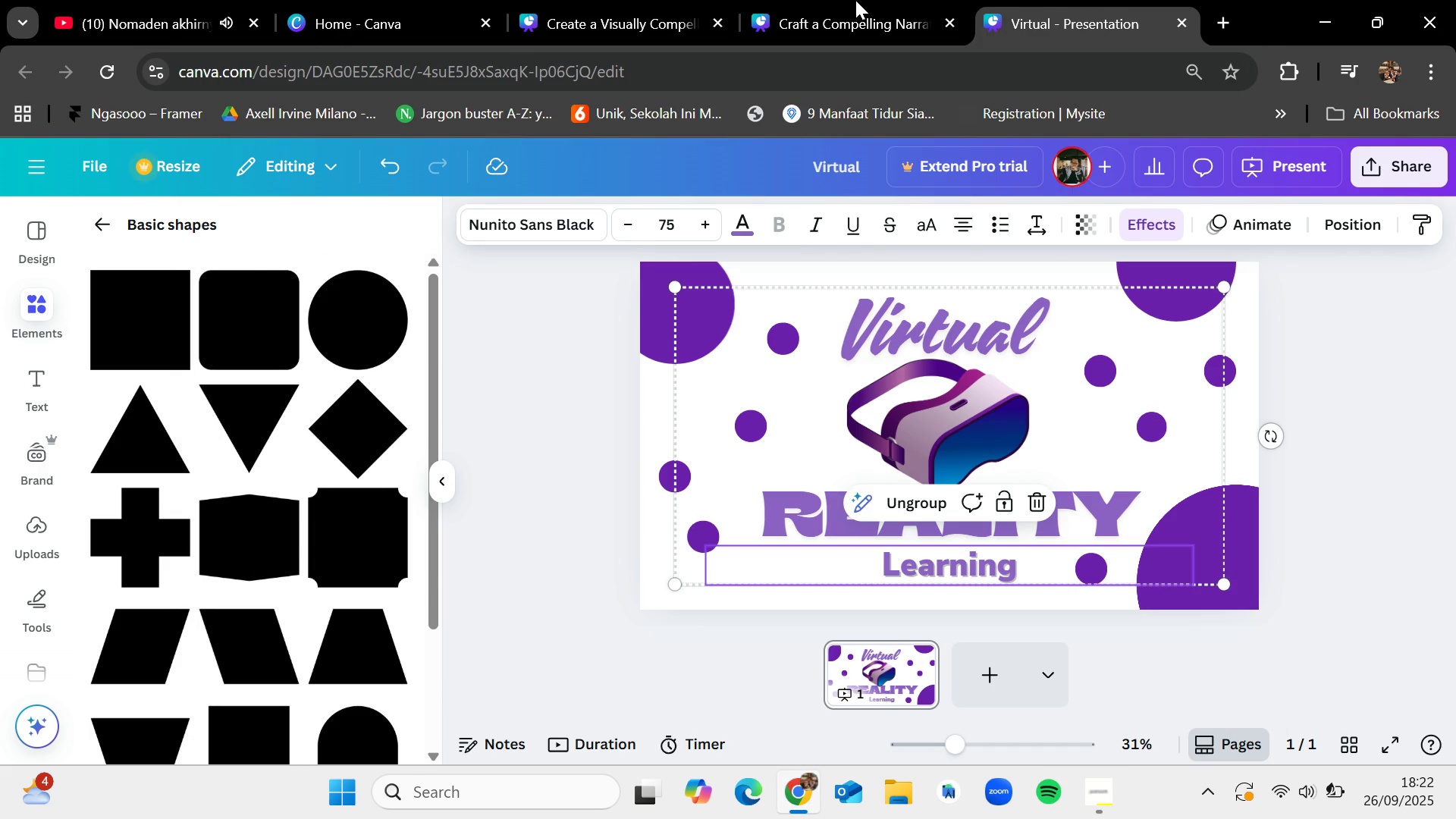 
left_click([864, 0])
 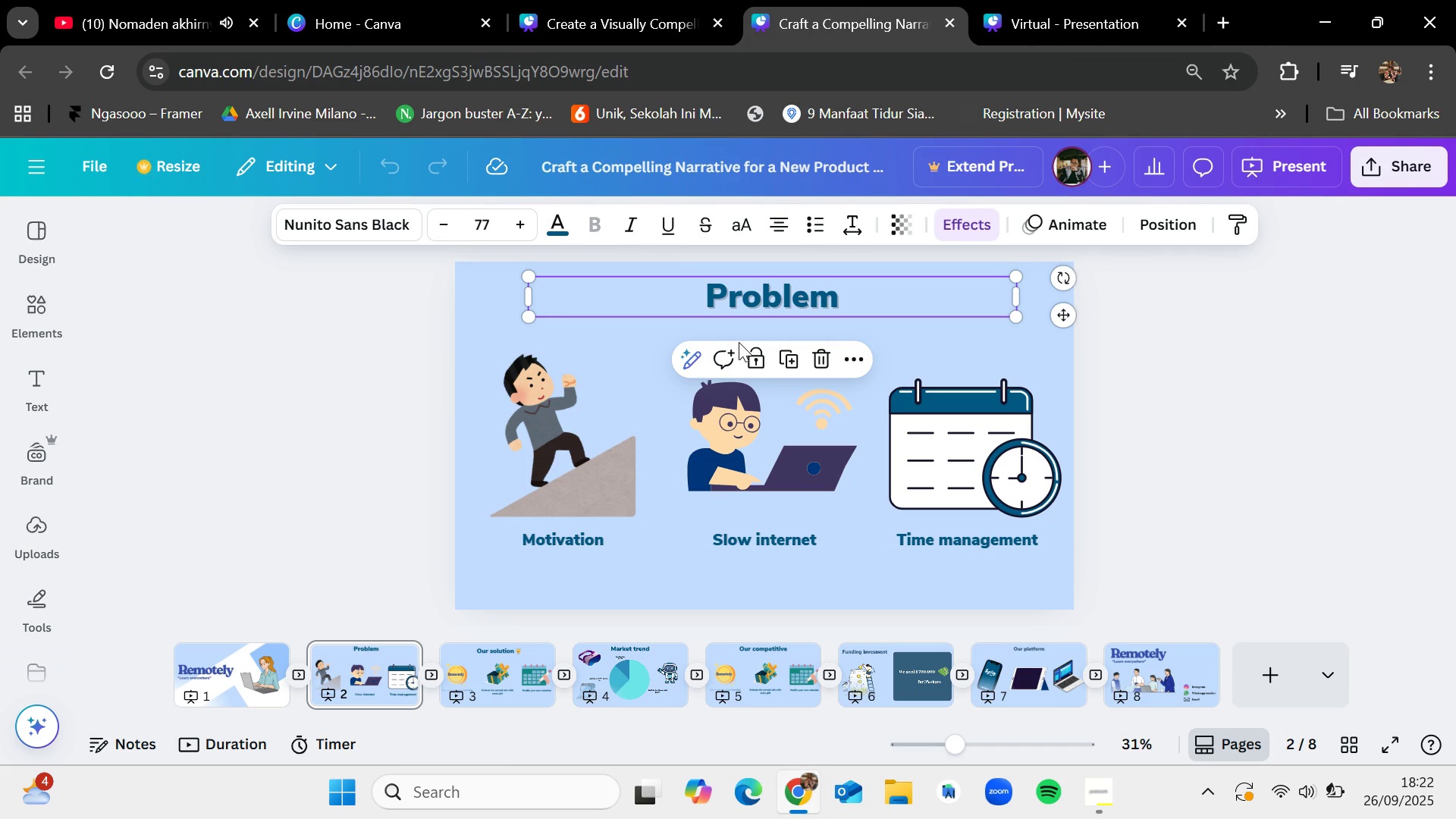 
key(Control+C)
 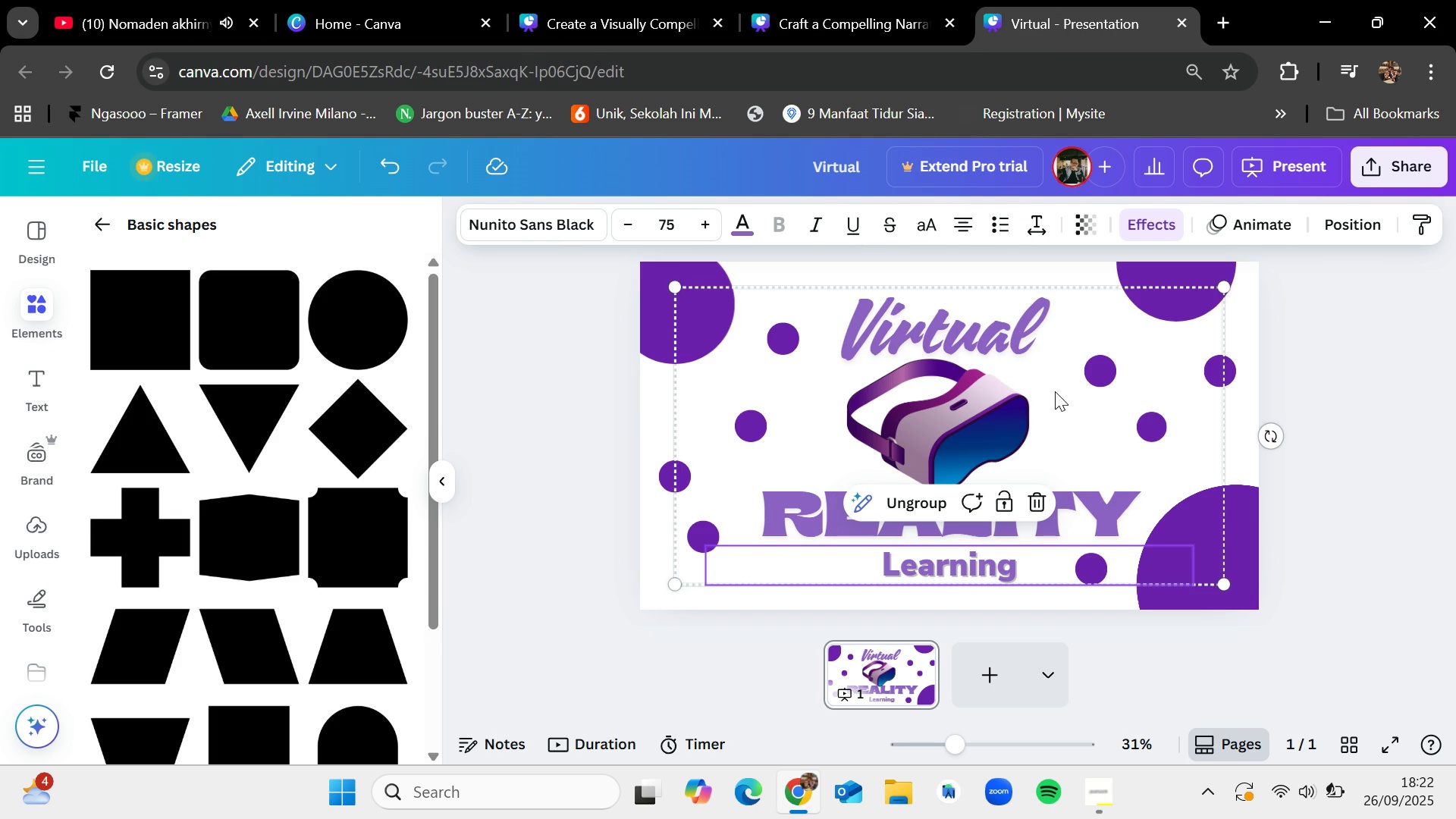 
key(Control+V)
 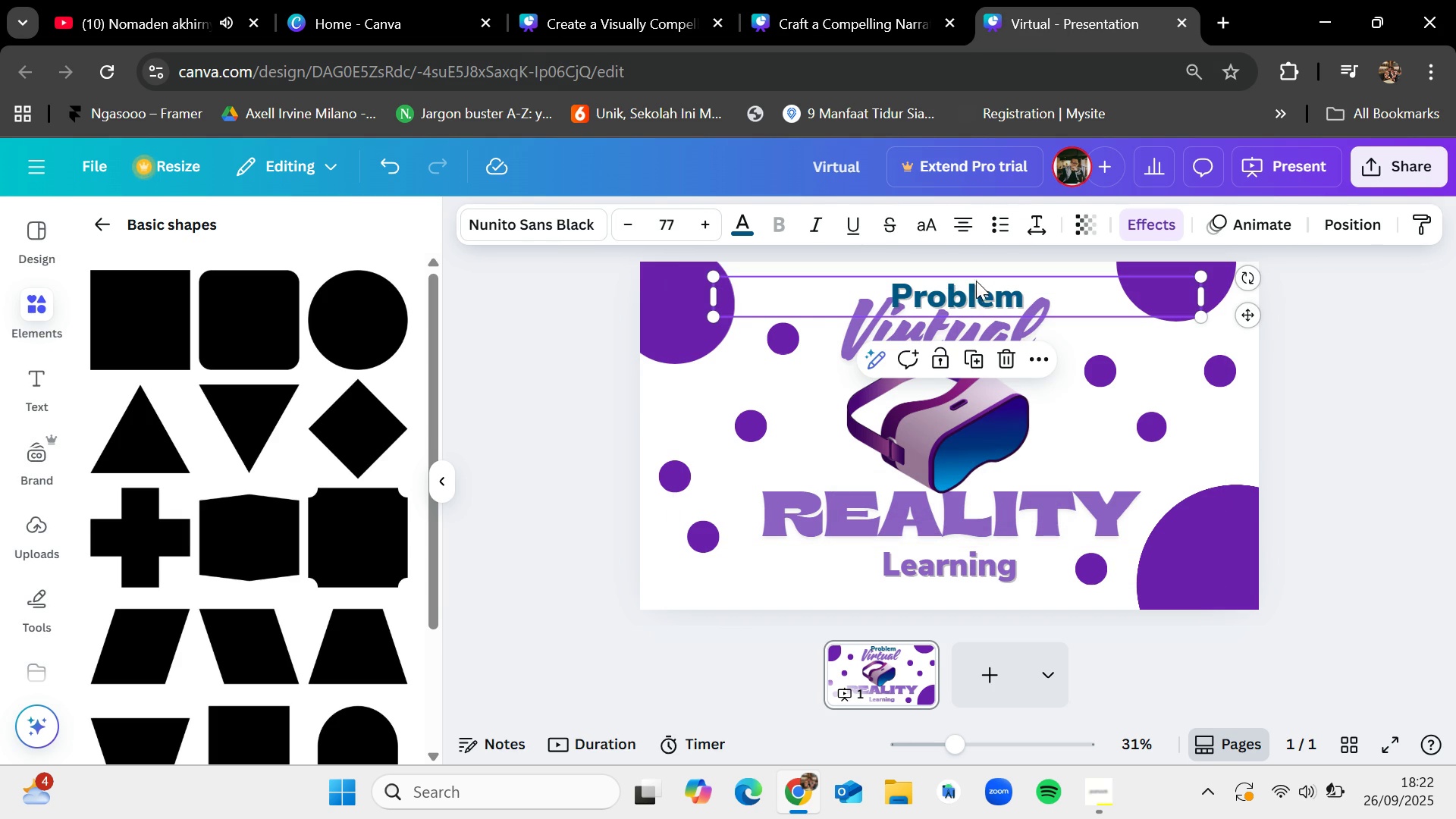 
left_click_drag(start_coordinate=[974, 290], to_coordinate=[893, 516])
 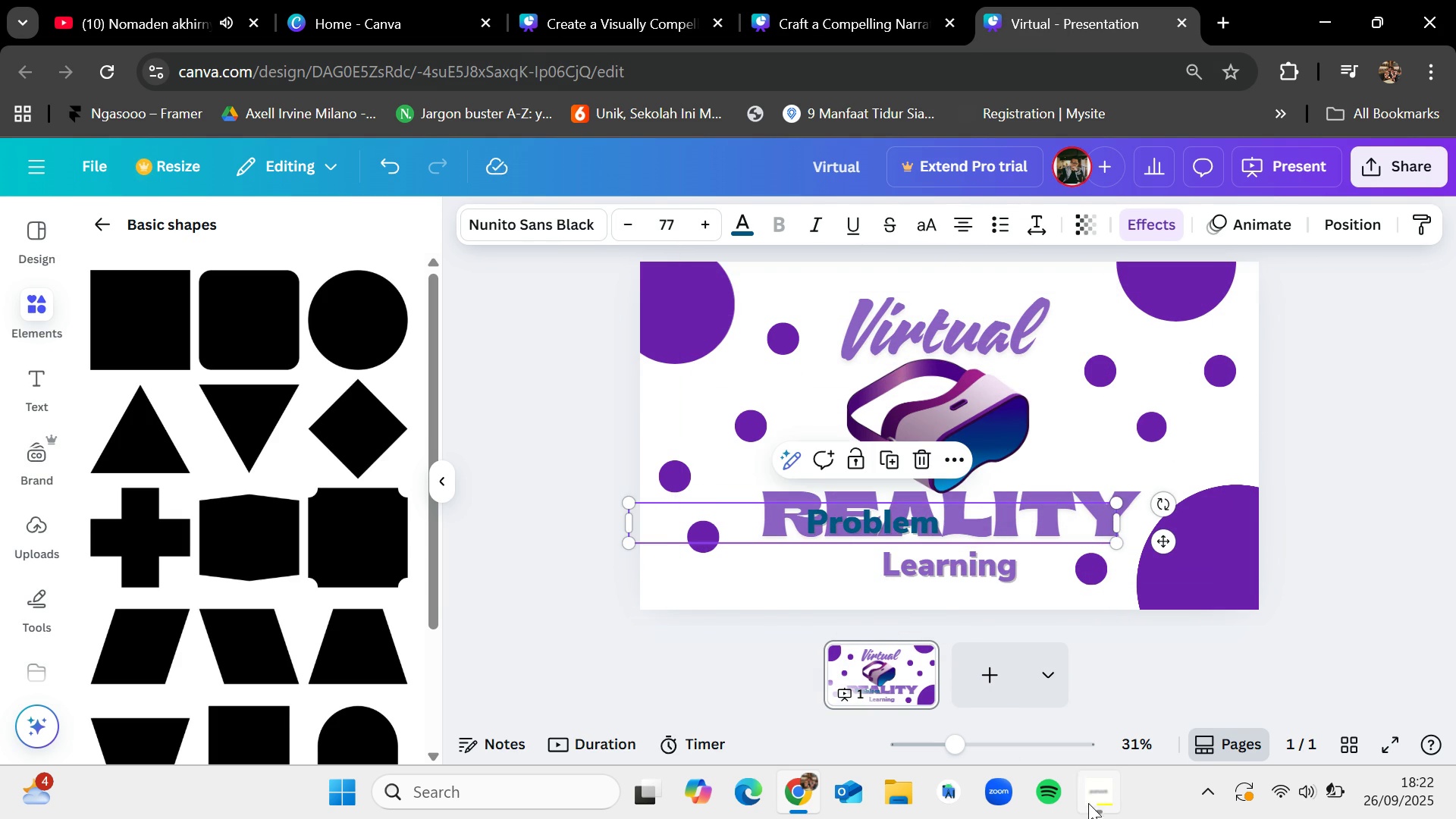 
left_click([1090, 802])
 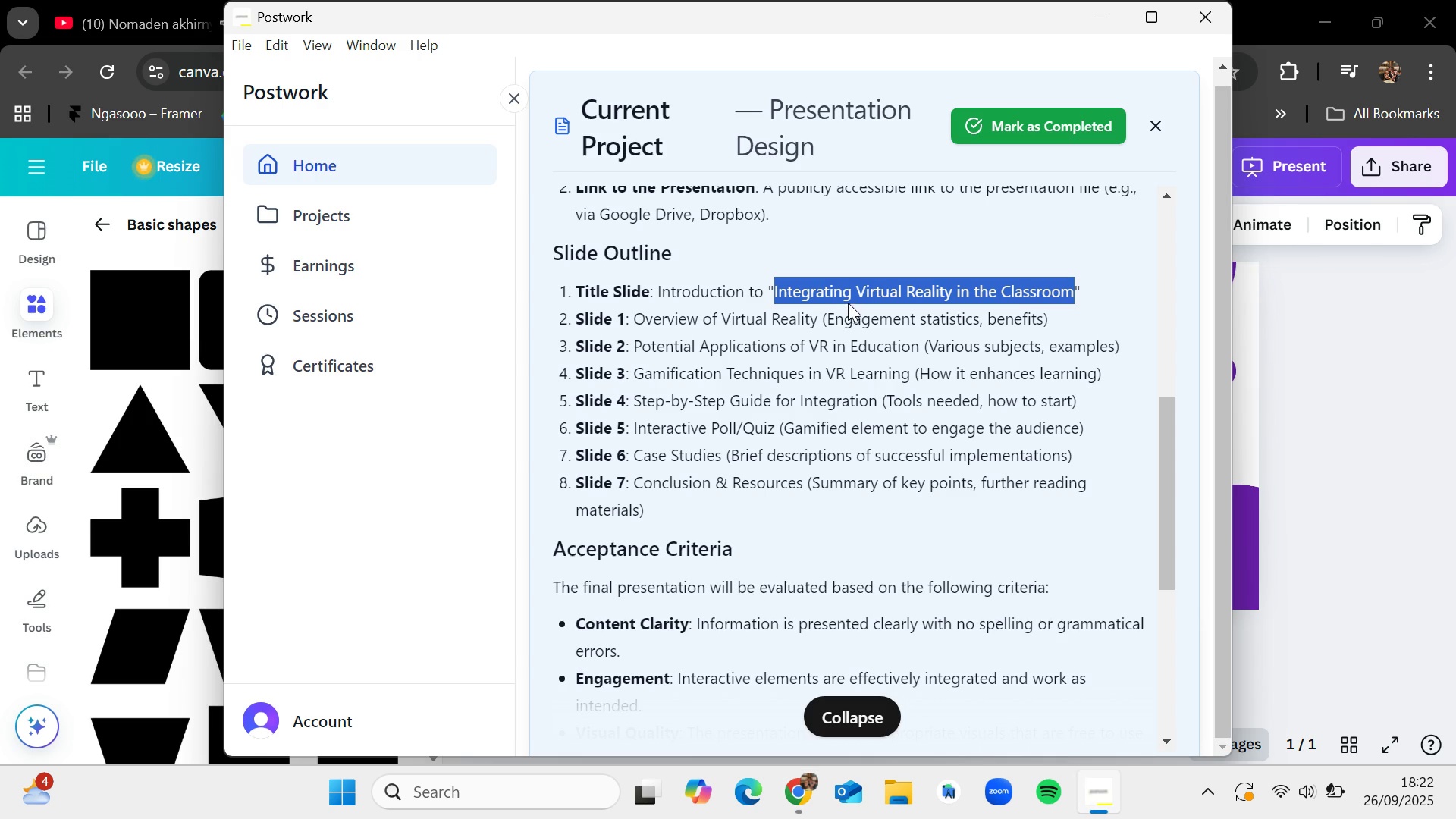 
key(Control+C)
 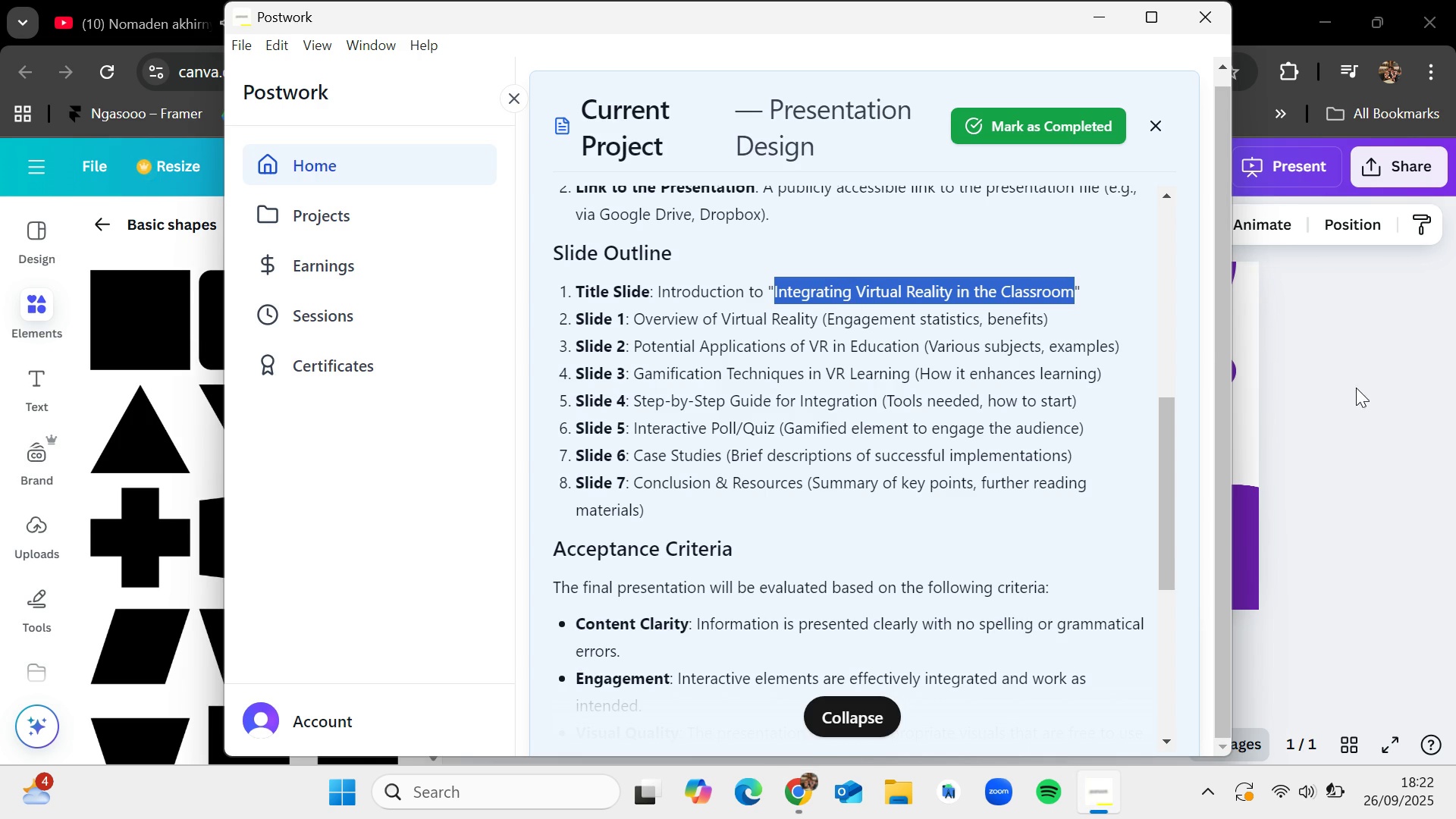 
left_click([1360, 391])
 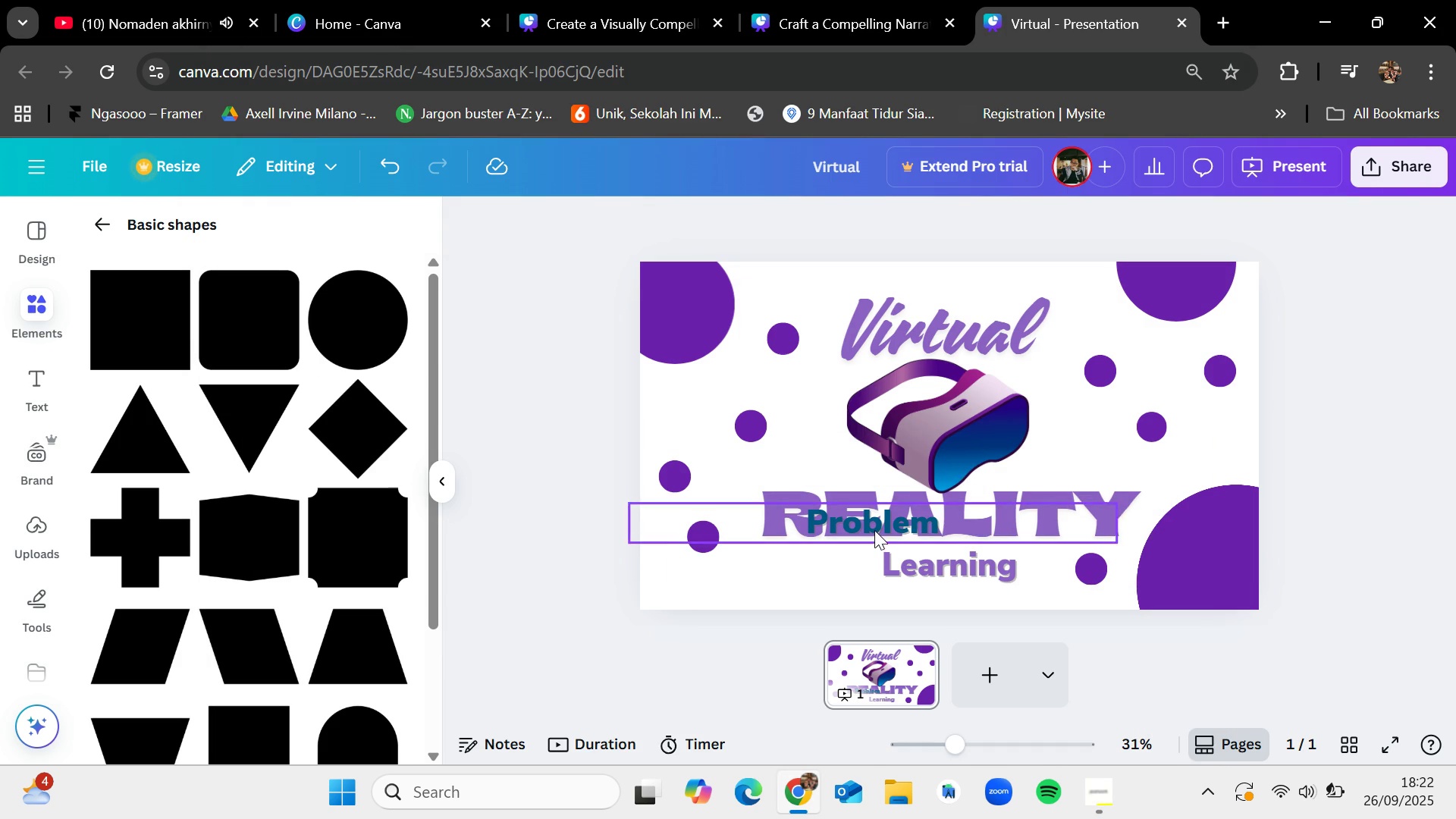 
double_click([874, 529])
 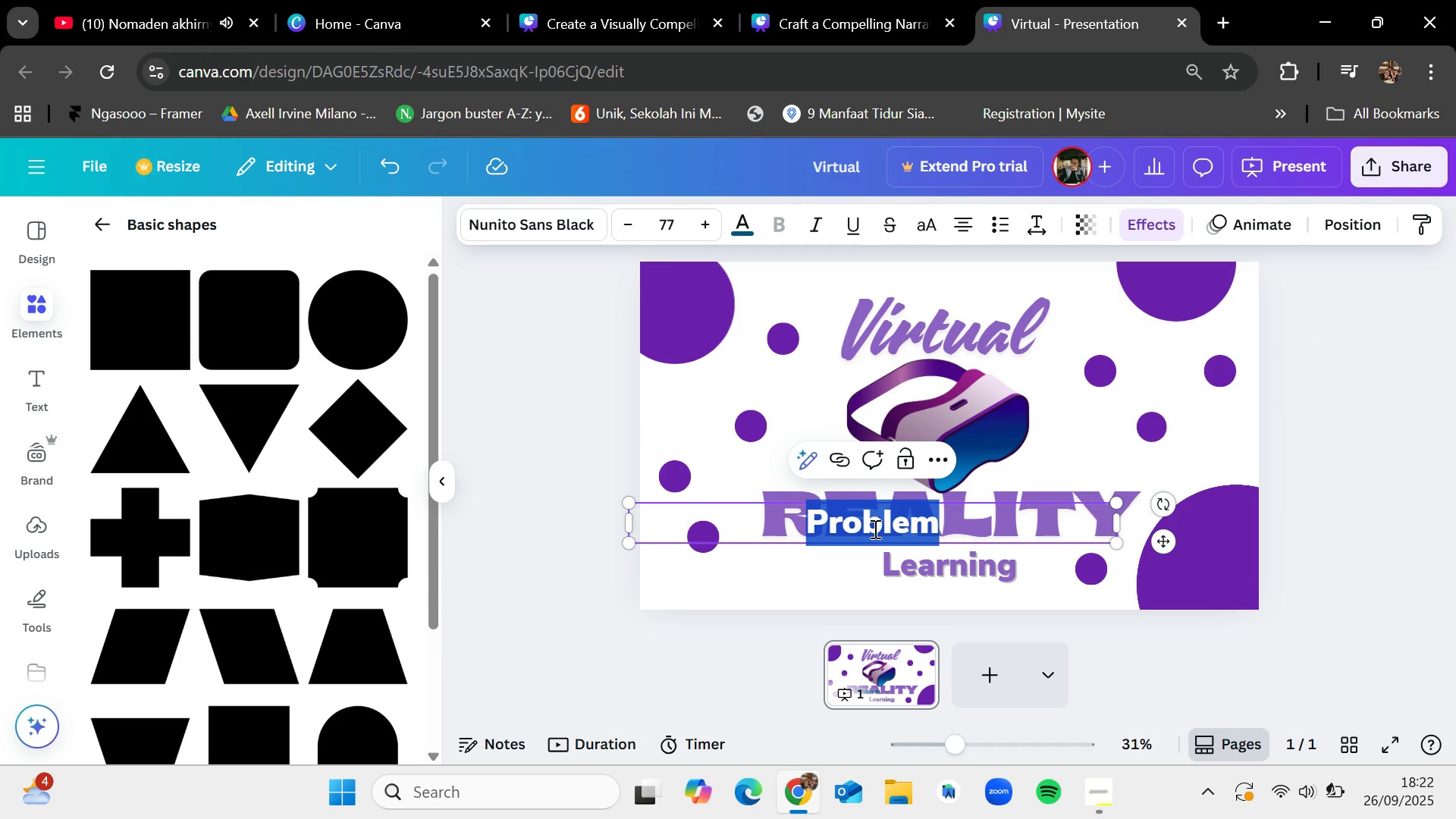 
key(Control+V)
 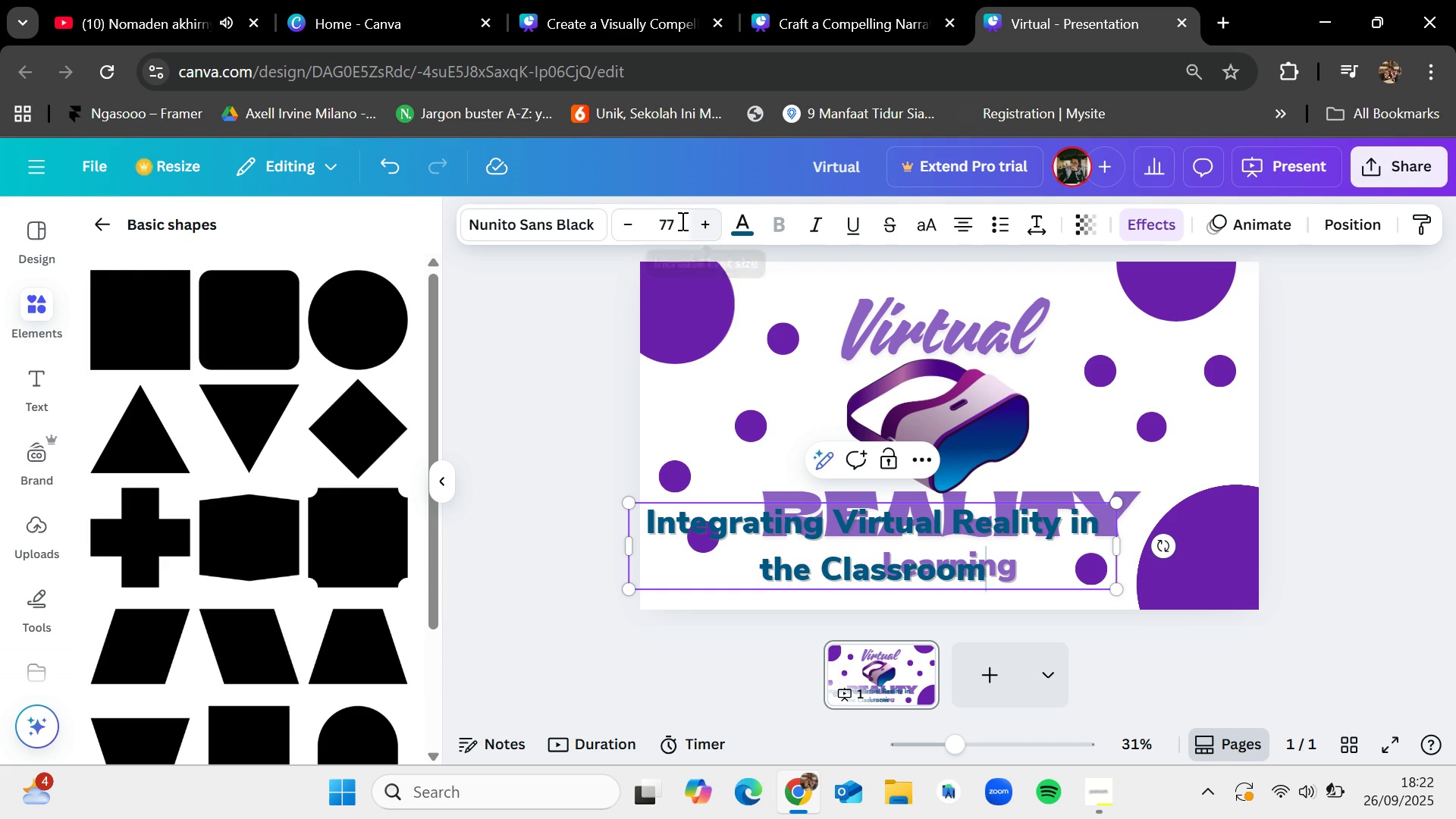 
double_click([633, 225])
 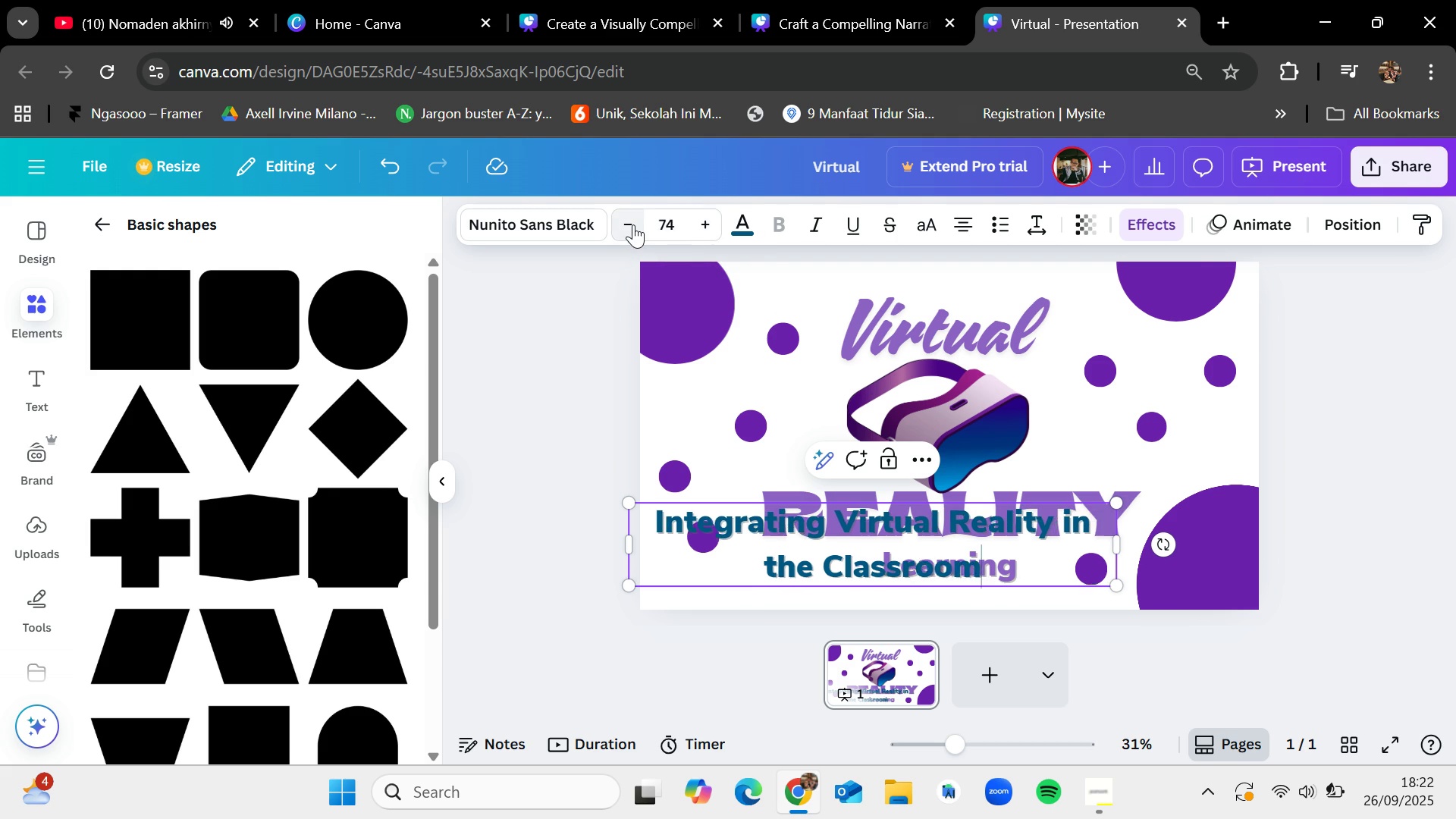 
triple_click([633, 224])
 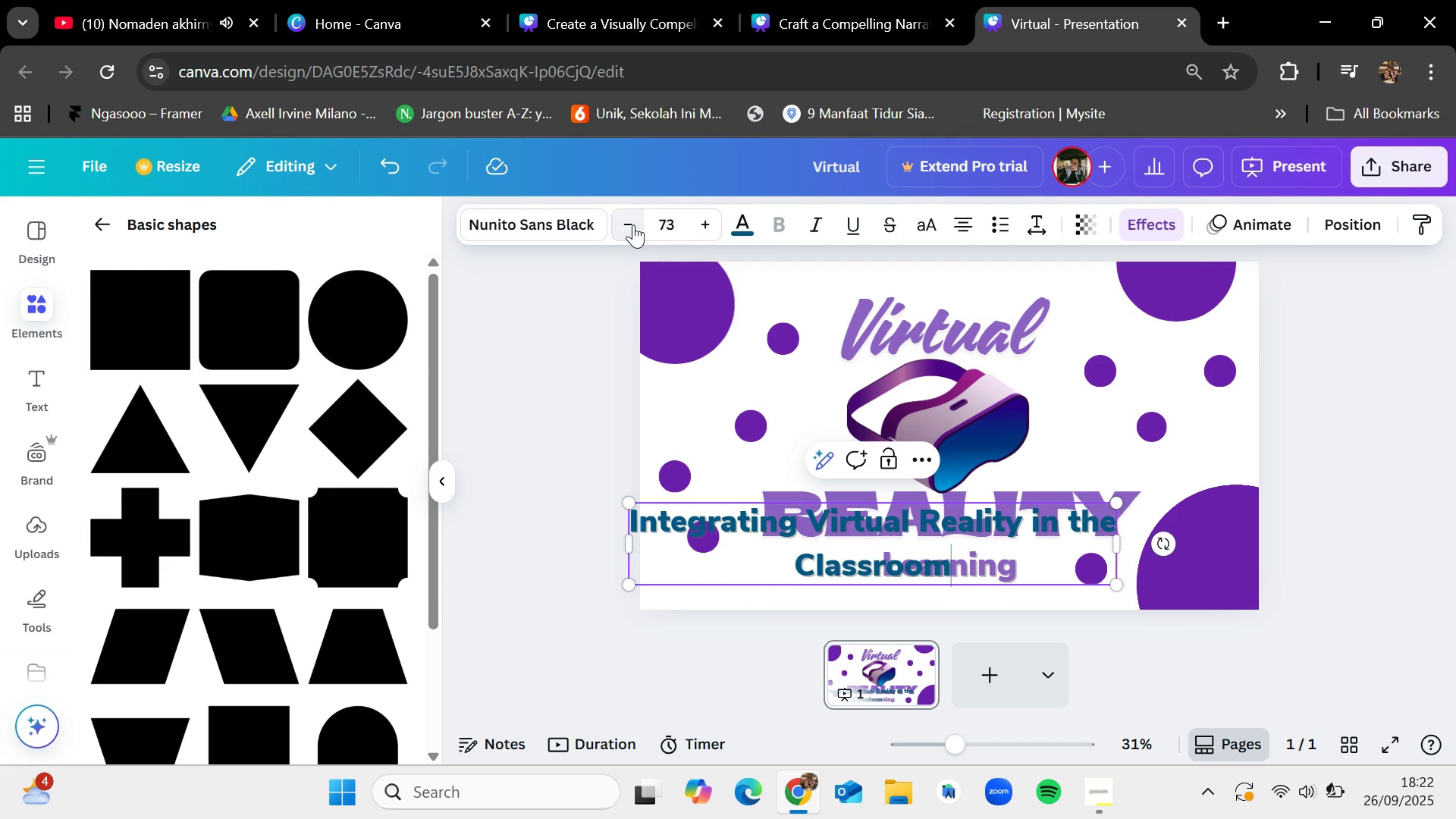 
triple_click([633, 224])
 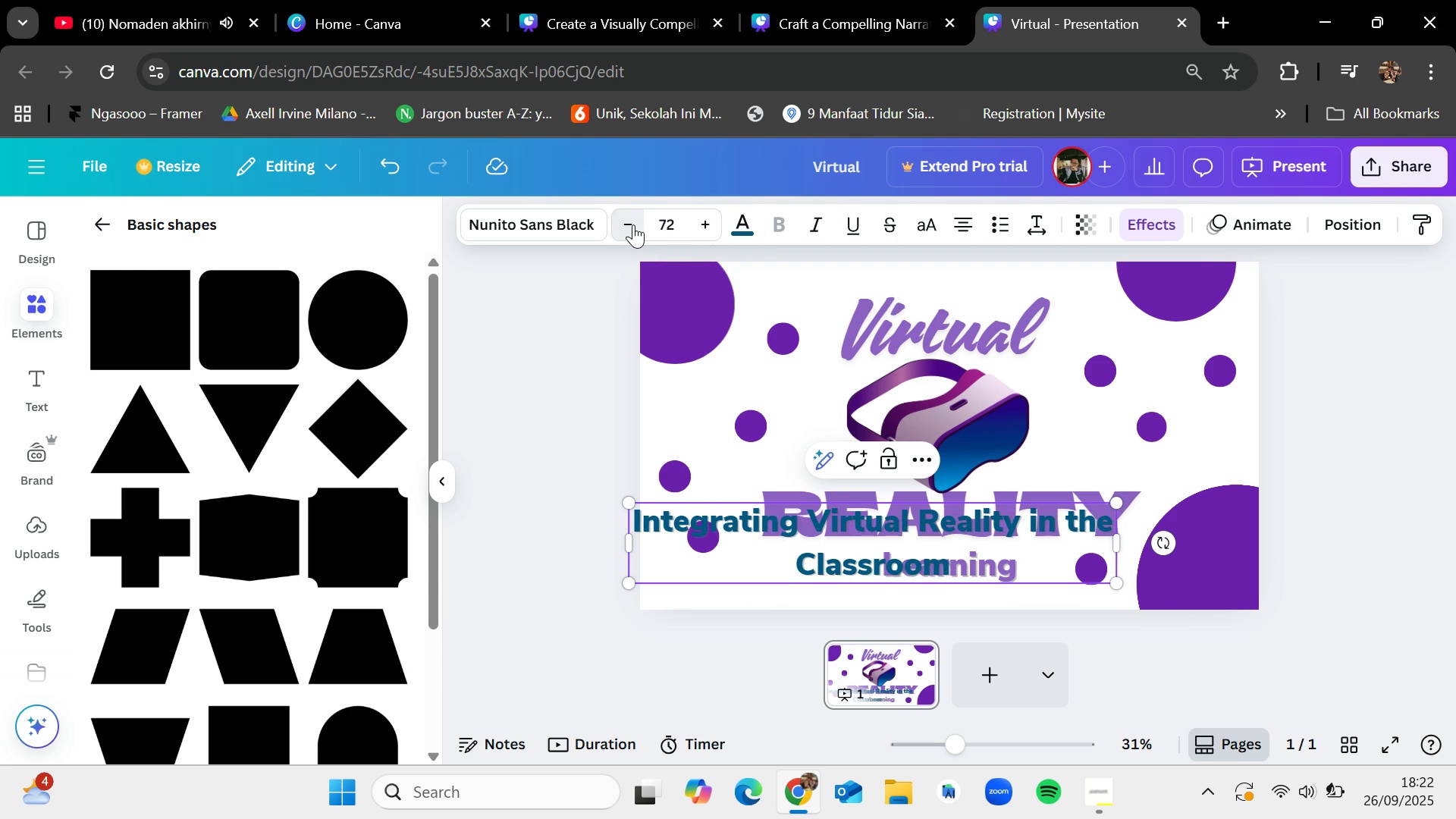 
triple_click([633, 224])
 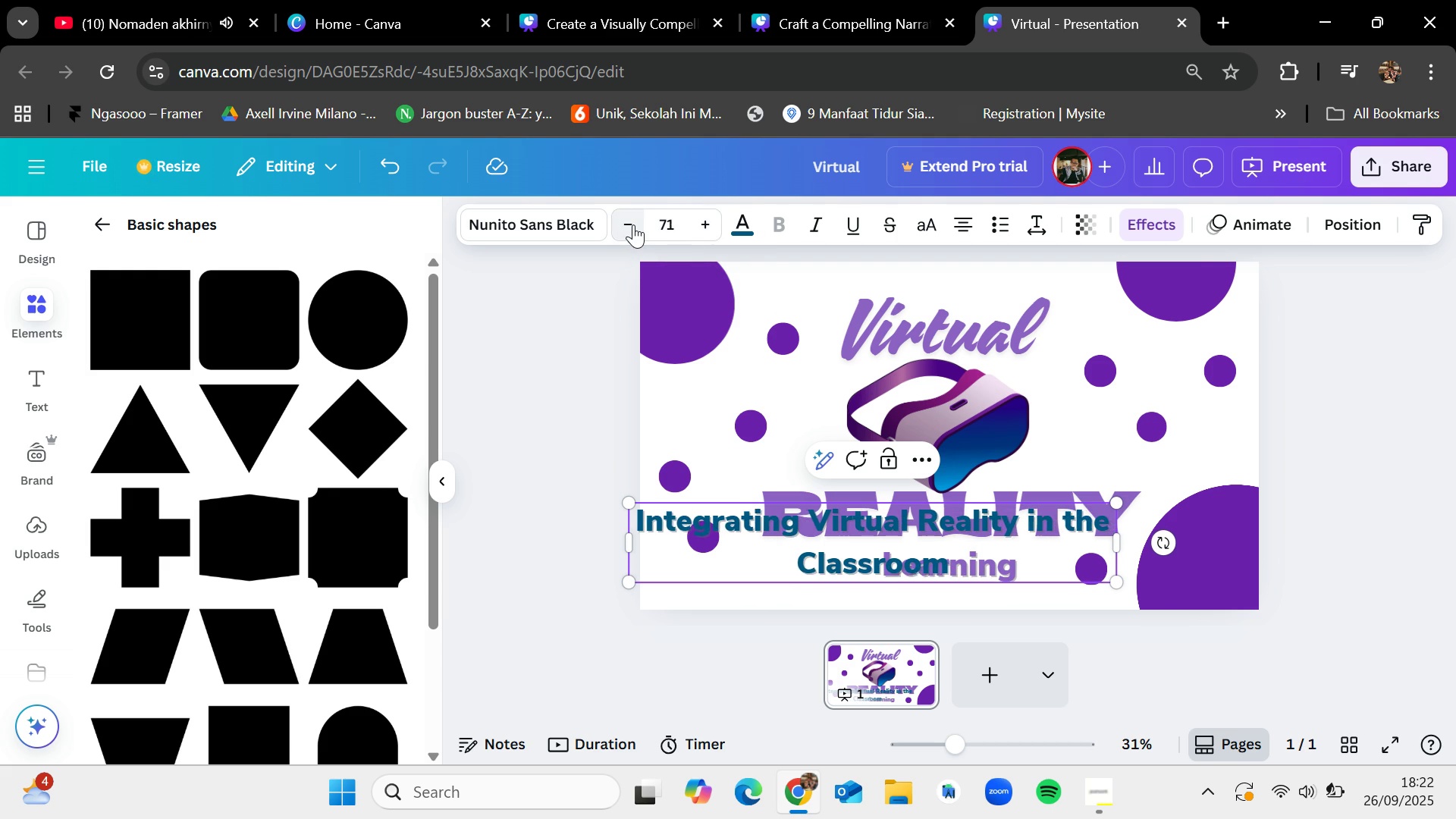 
triple_click([633, 224])
 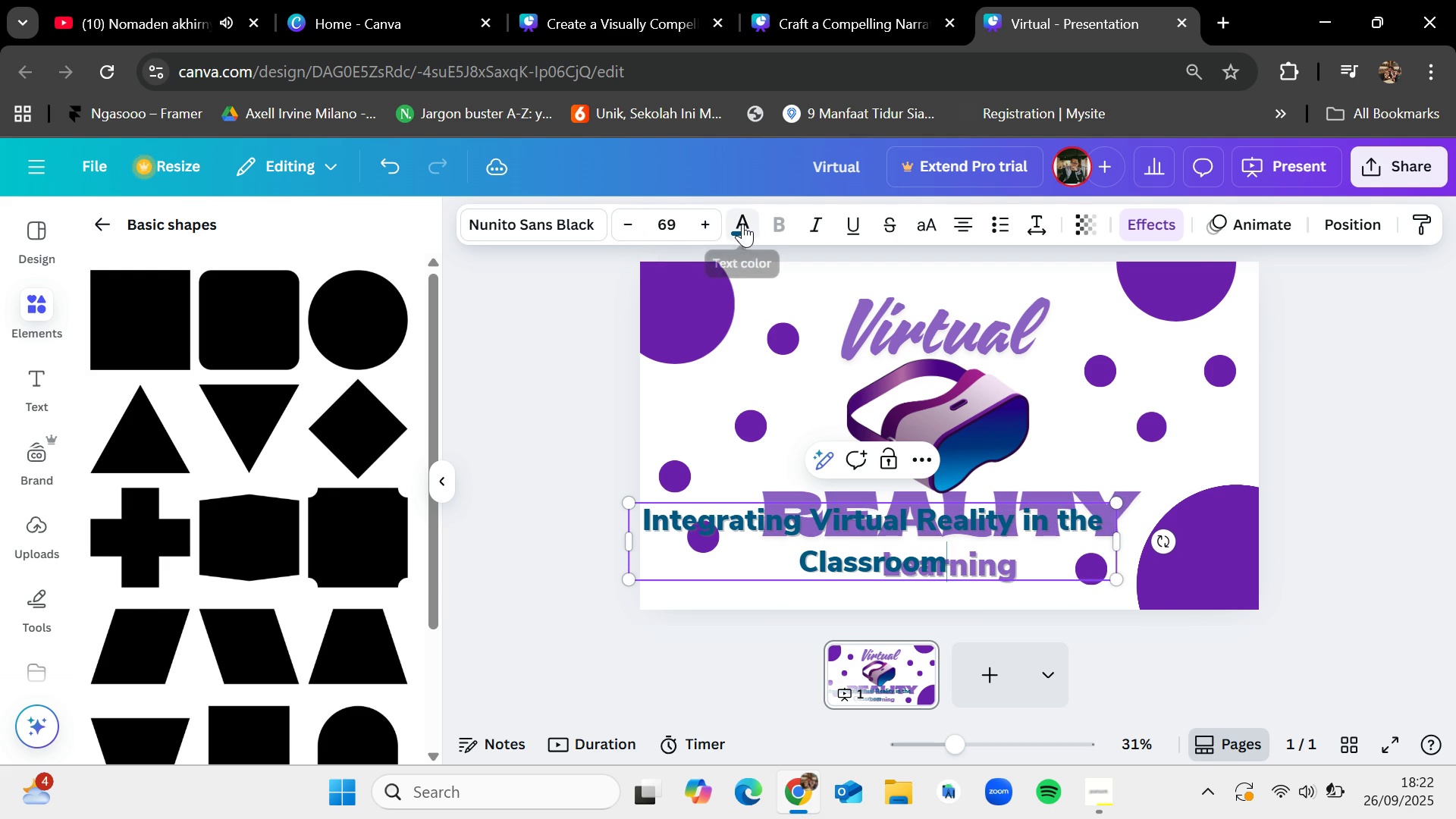 
left_click([745, 224])
 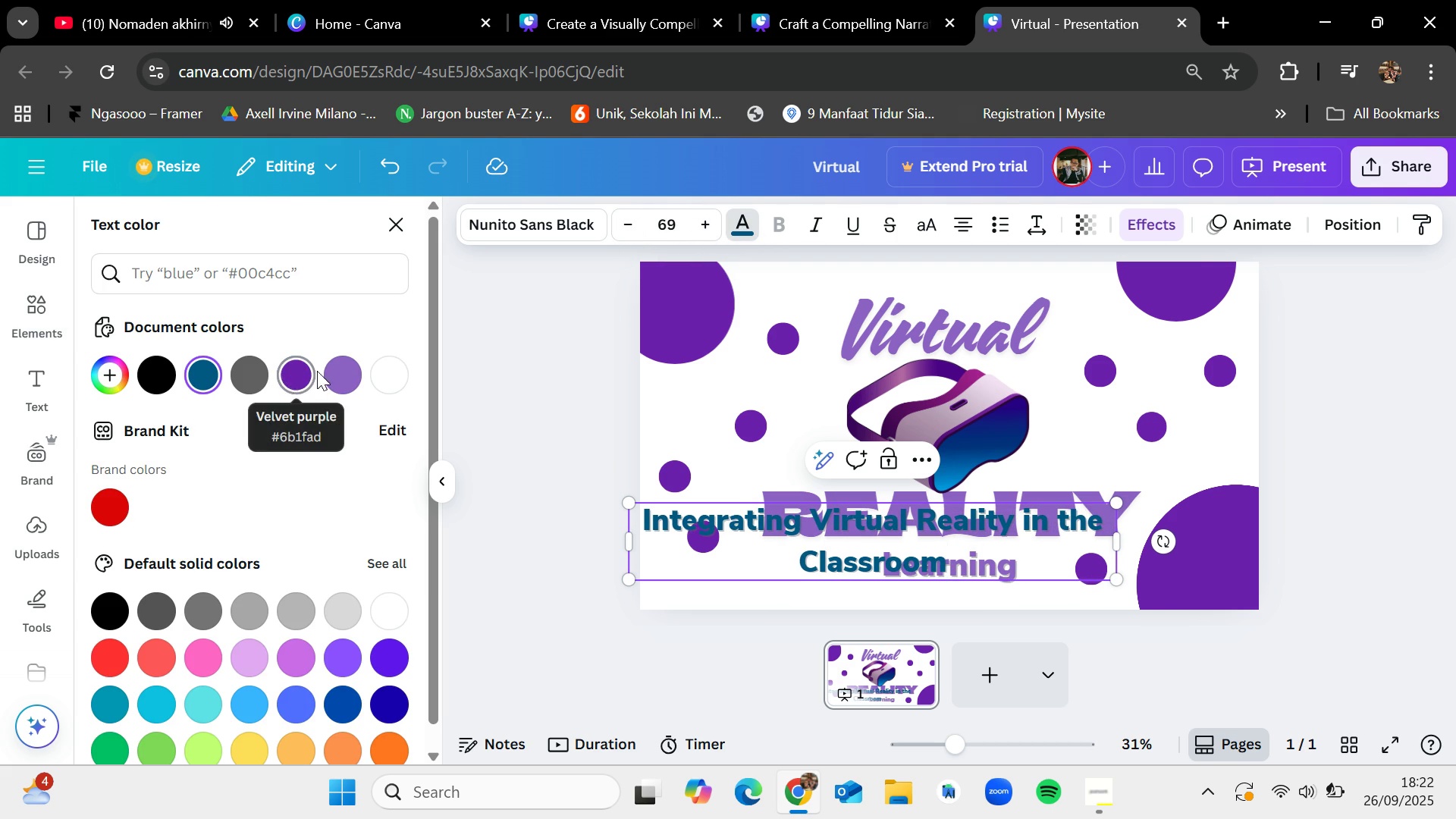 
left_click([350, 369])
 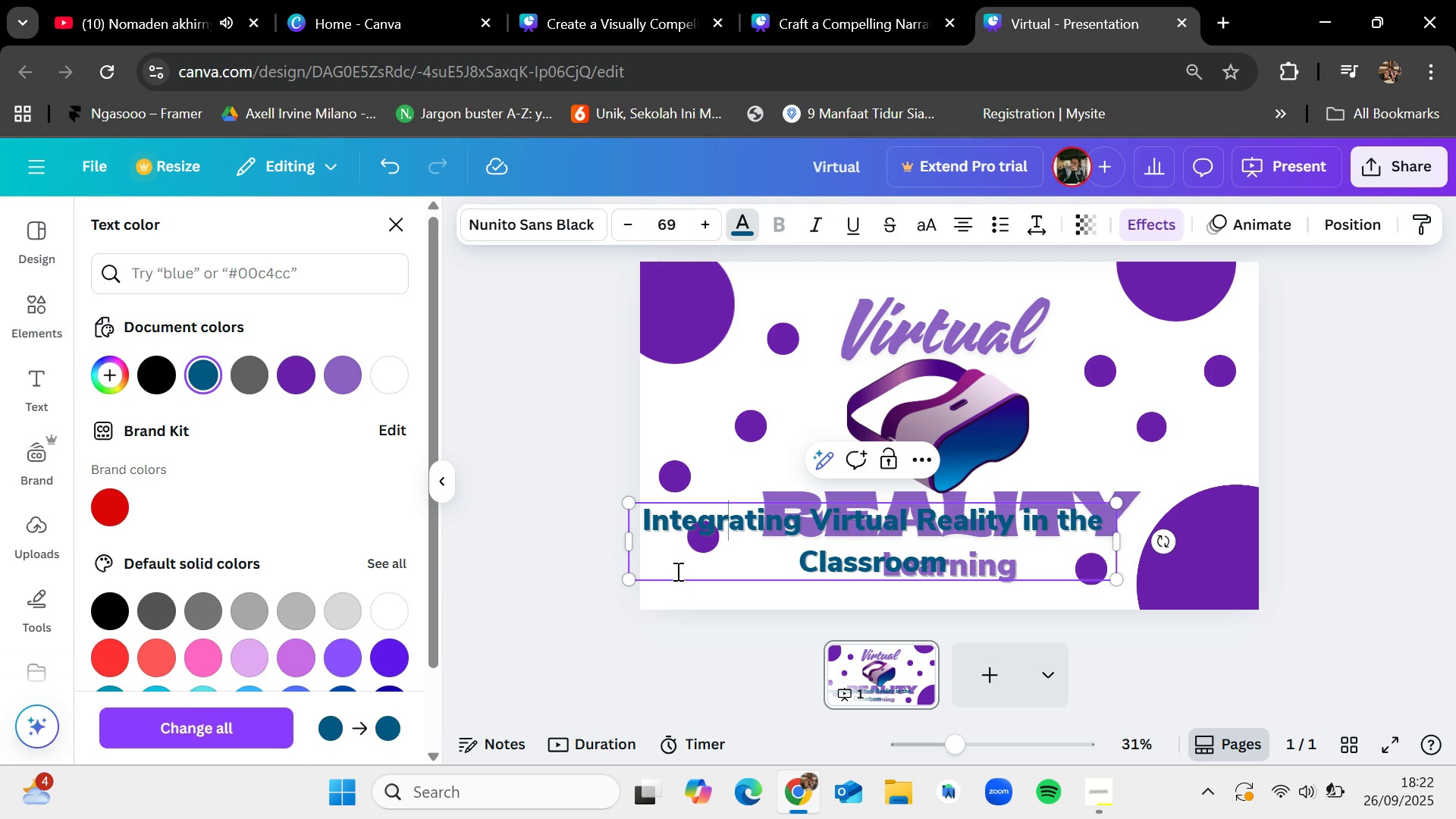 
double_click([512, 561])
 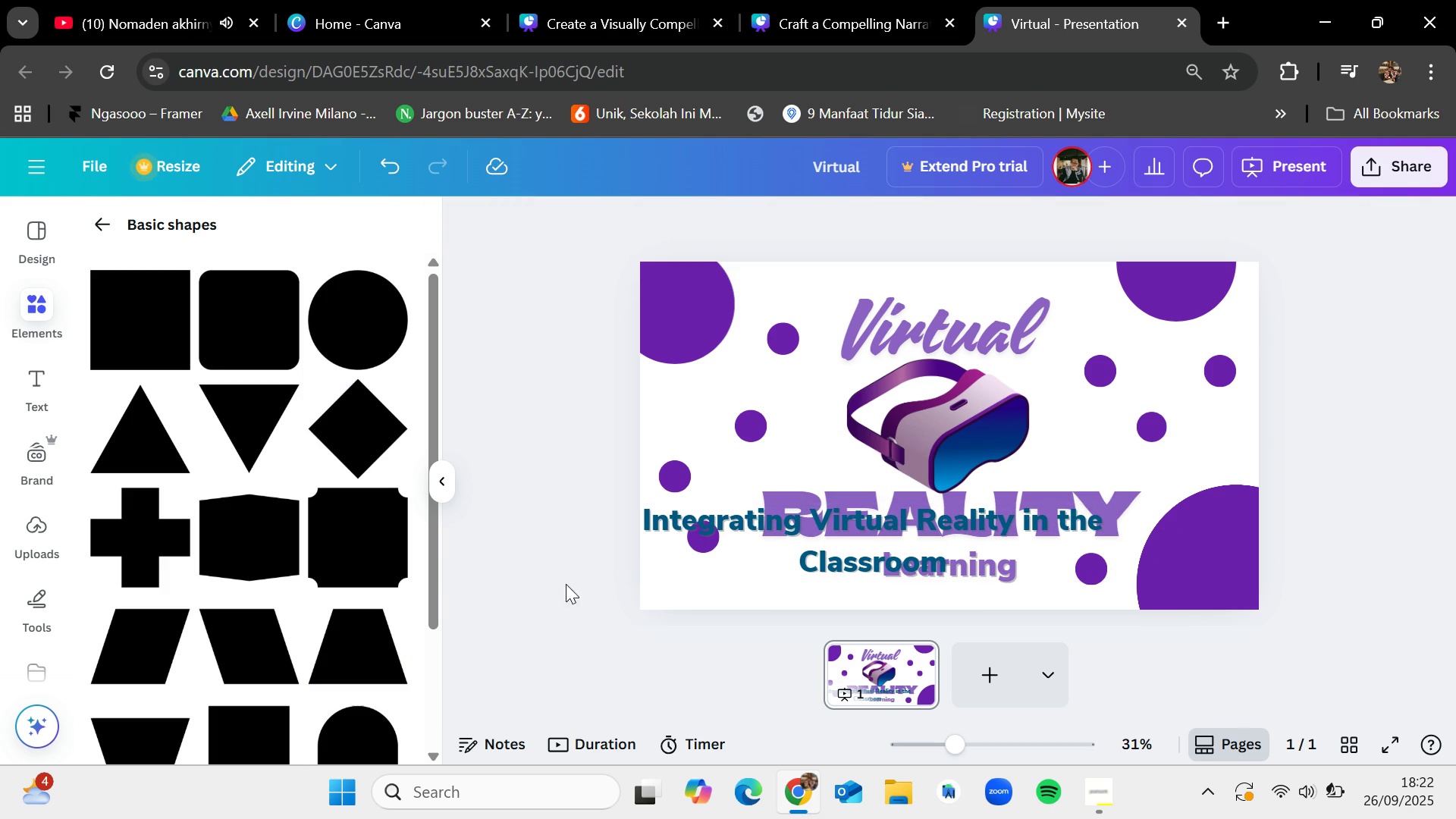 
left_click([770, 531])
 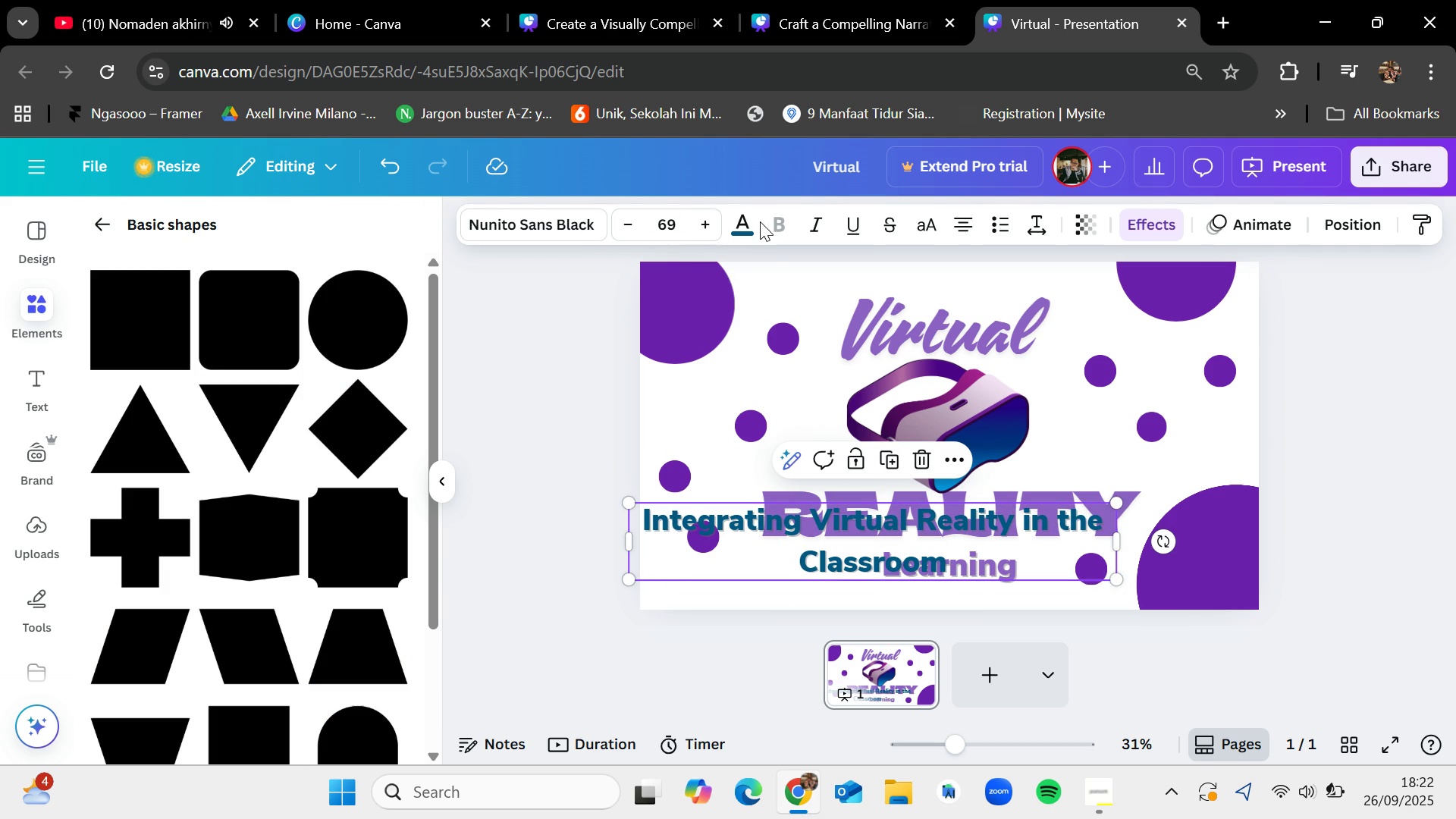 
left_click([742, 225])
 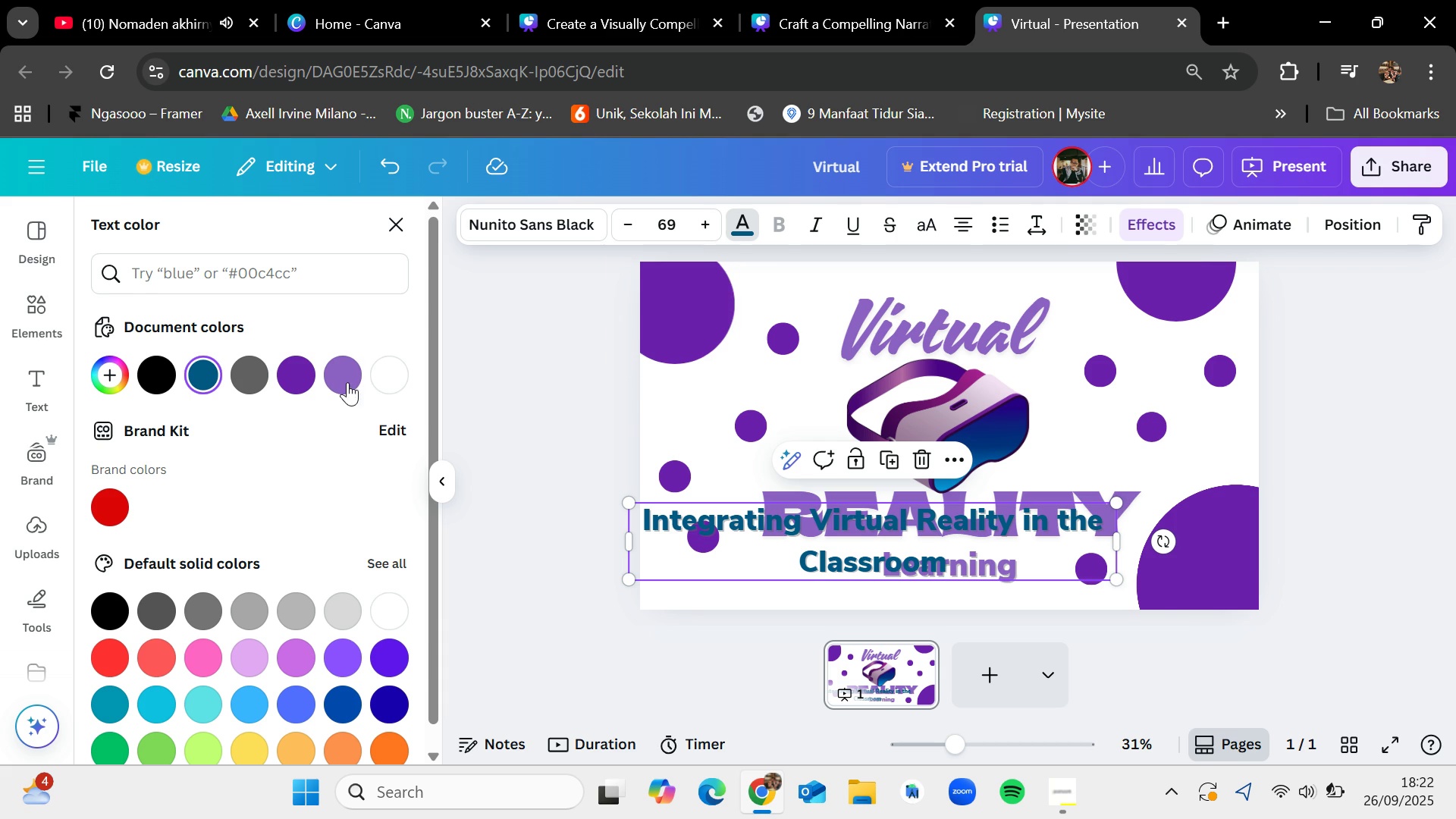 
left_click([347, 383])
 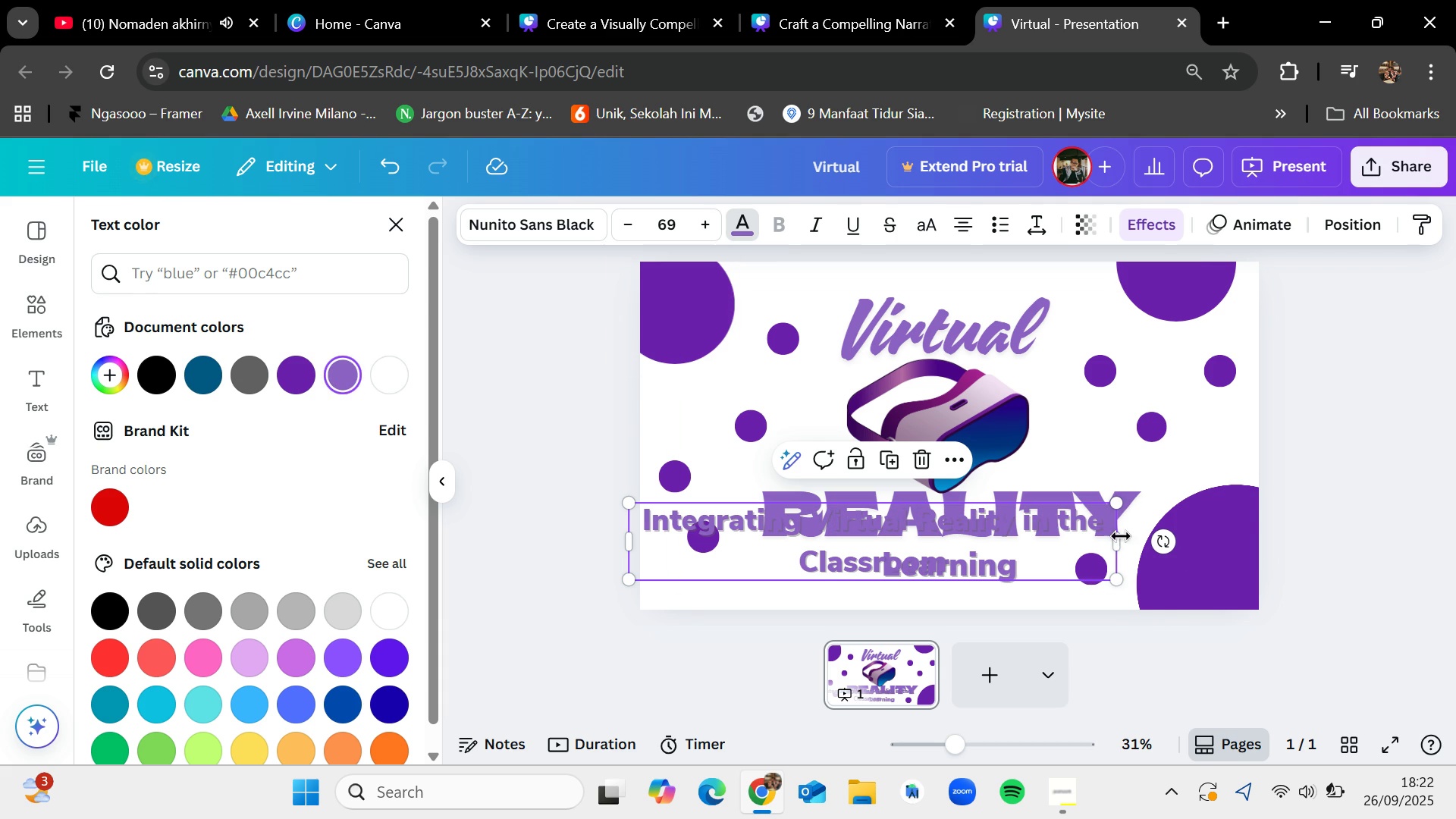 
left_click_drag(start_coordinate=[1116, 538], to_coordinate=[1211, 466])
 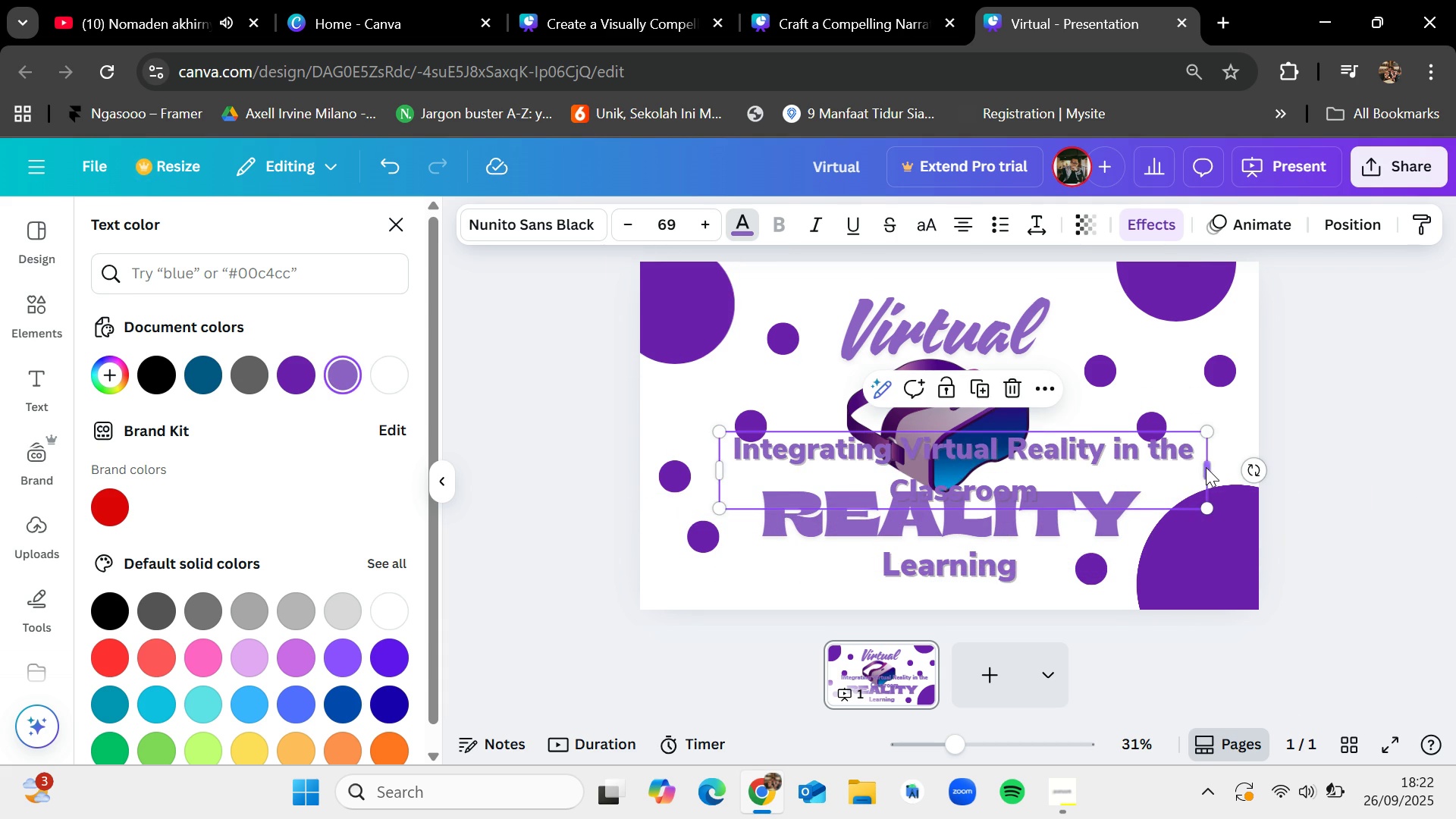 
left_click_drag(start_coordinate=[1206, 467], to_coordinate=[1256, 468])
 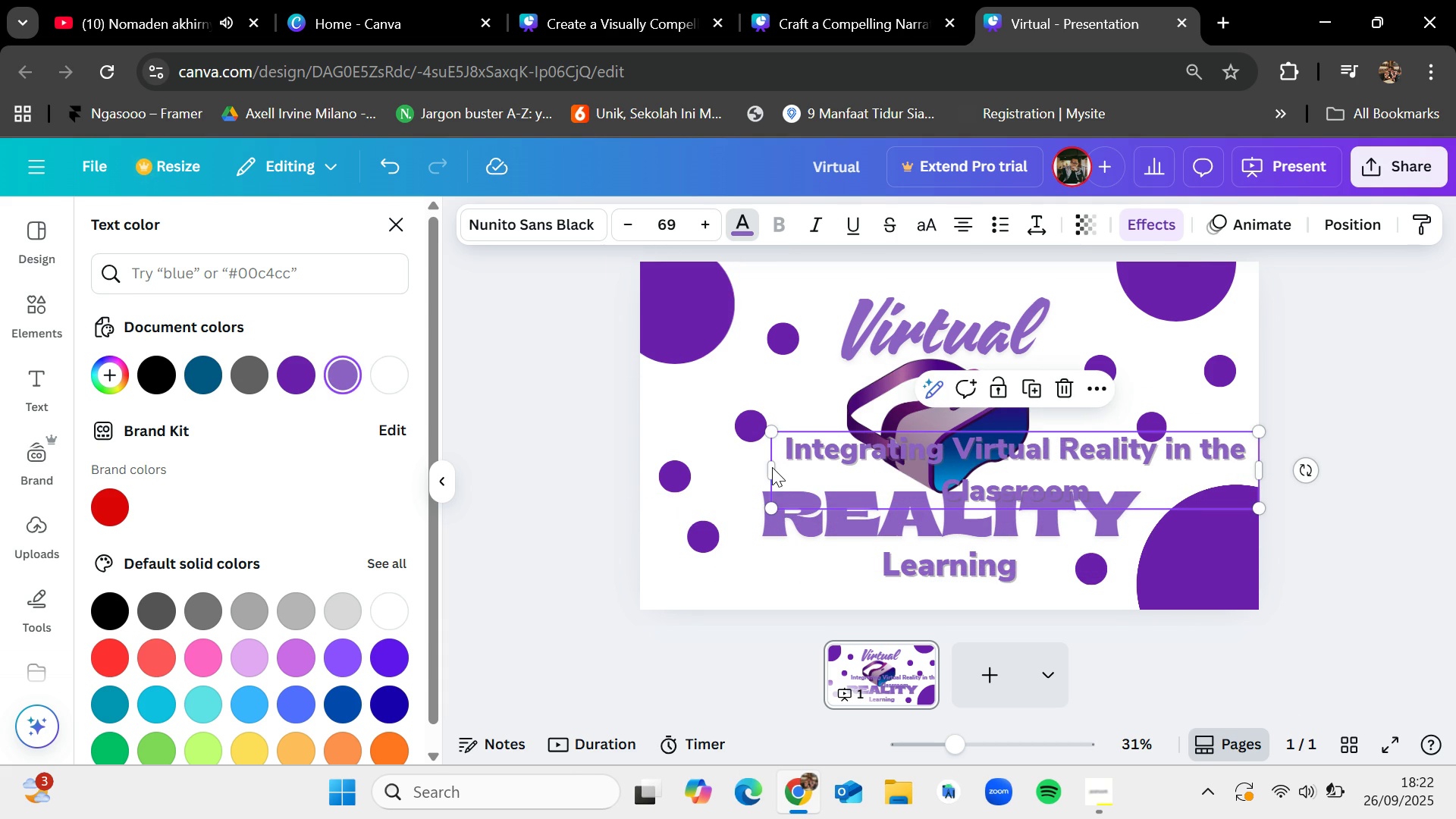 
left_click_drag(start_coordinate=[770, 467], to_coordinate=[558, 477])
 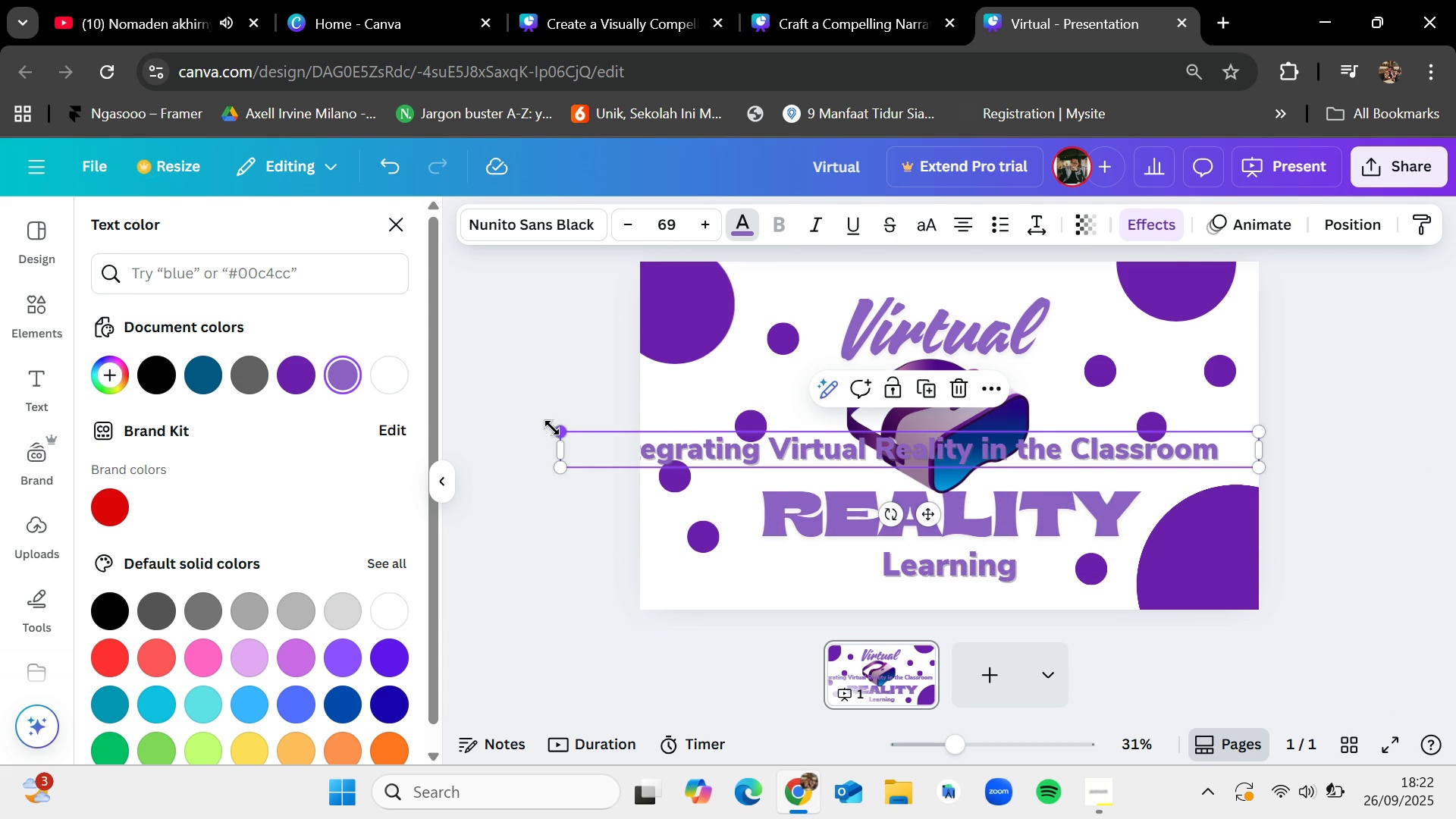 
left_click_drag(start_coordinate=[558, 431], to_coordinate=[843, 527])
 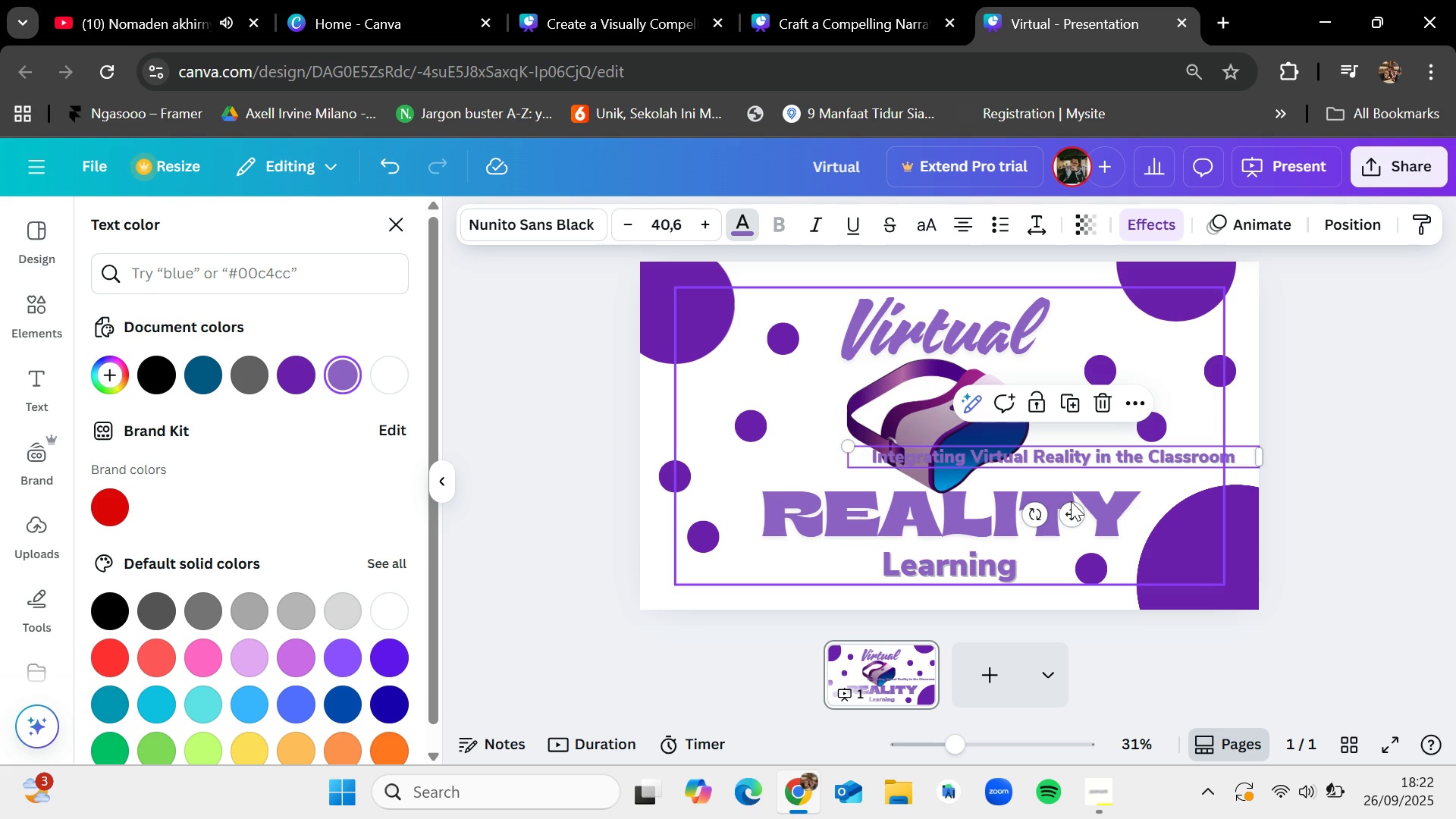 
left_click_drag(start_coordinate=[1068, 507], to_coordinate=[957, 391])
 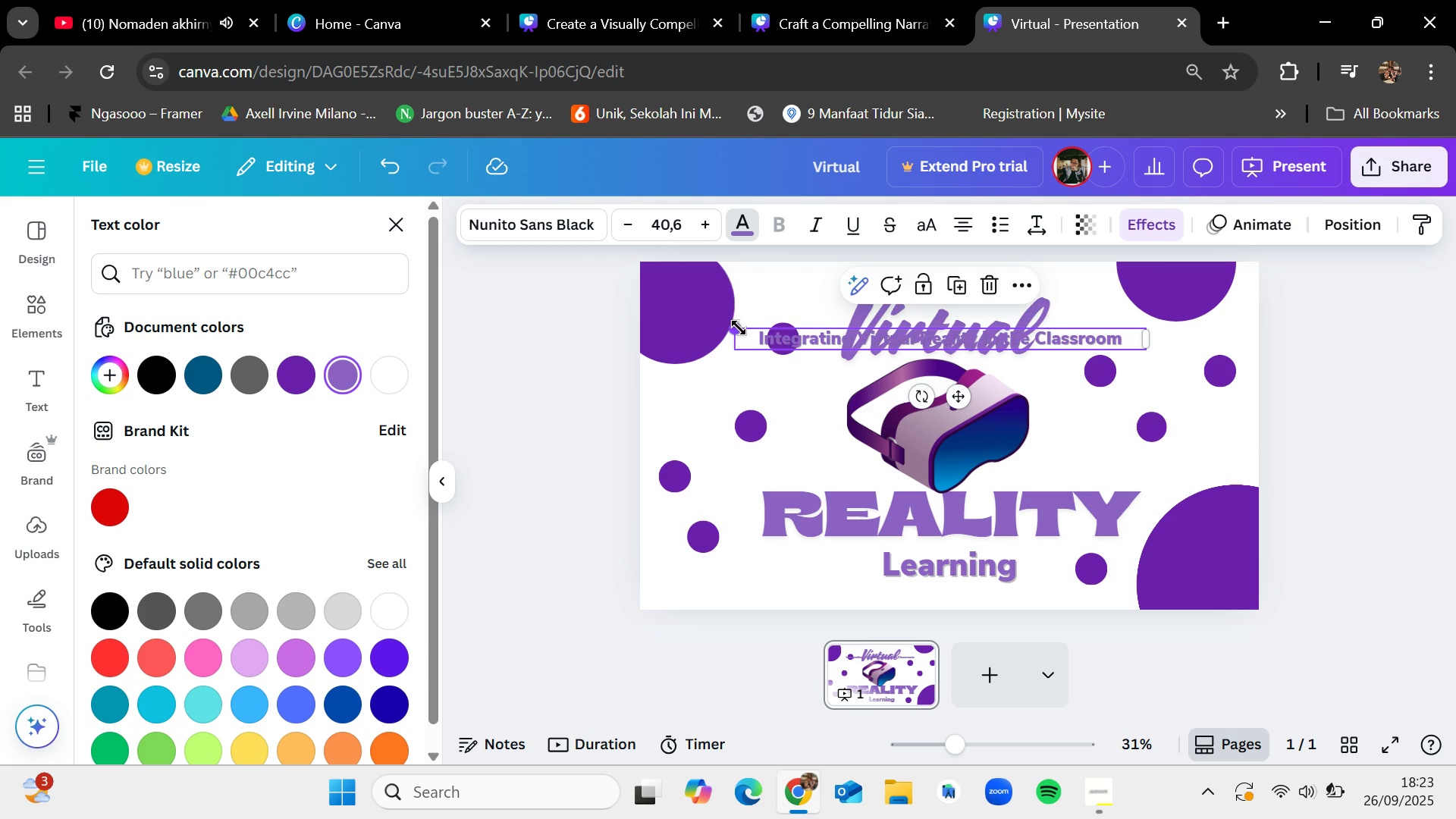 
left_click_drag(start_coordinate=[739, 327], to_coordinate=[900, 388])
 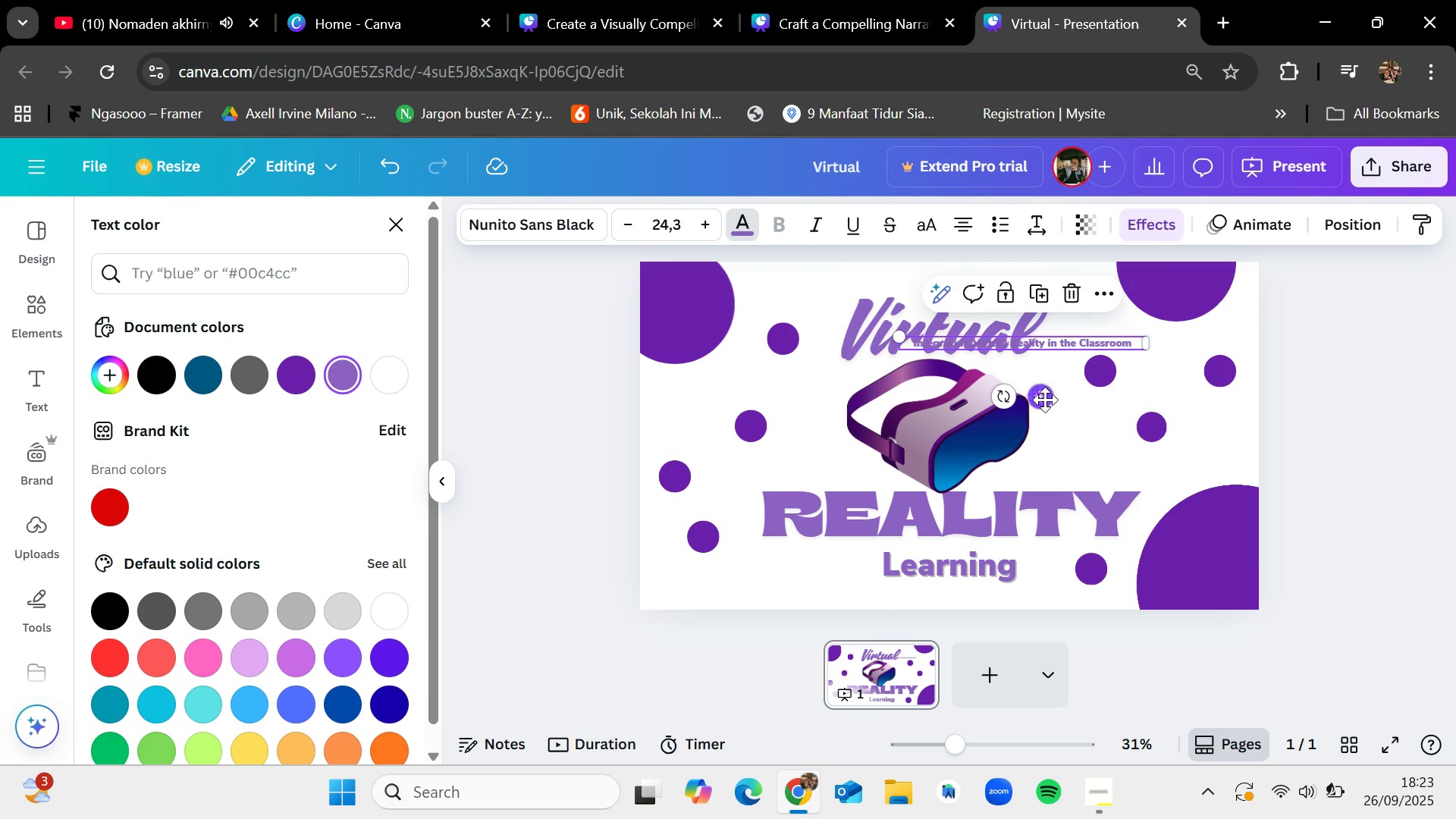 
left_click_drag(start_coordinate=[1043, 399], to_coordinate=[883, 332])
 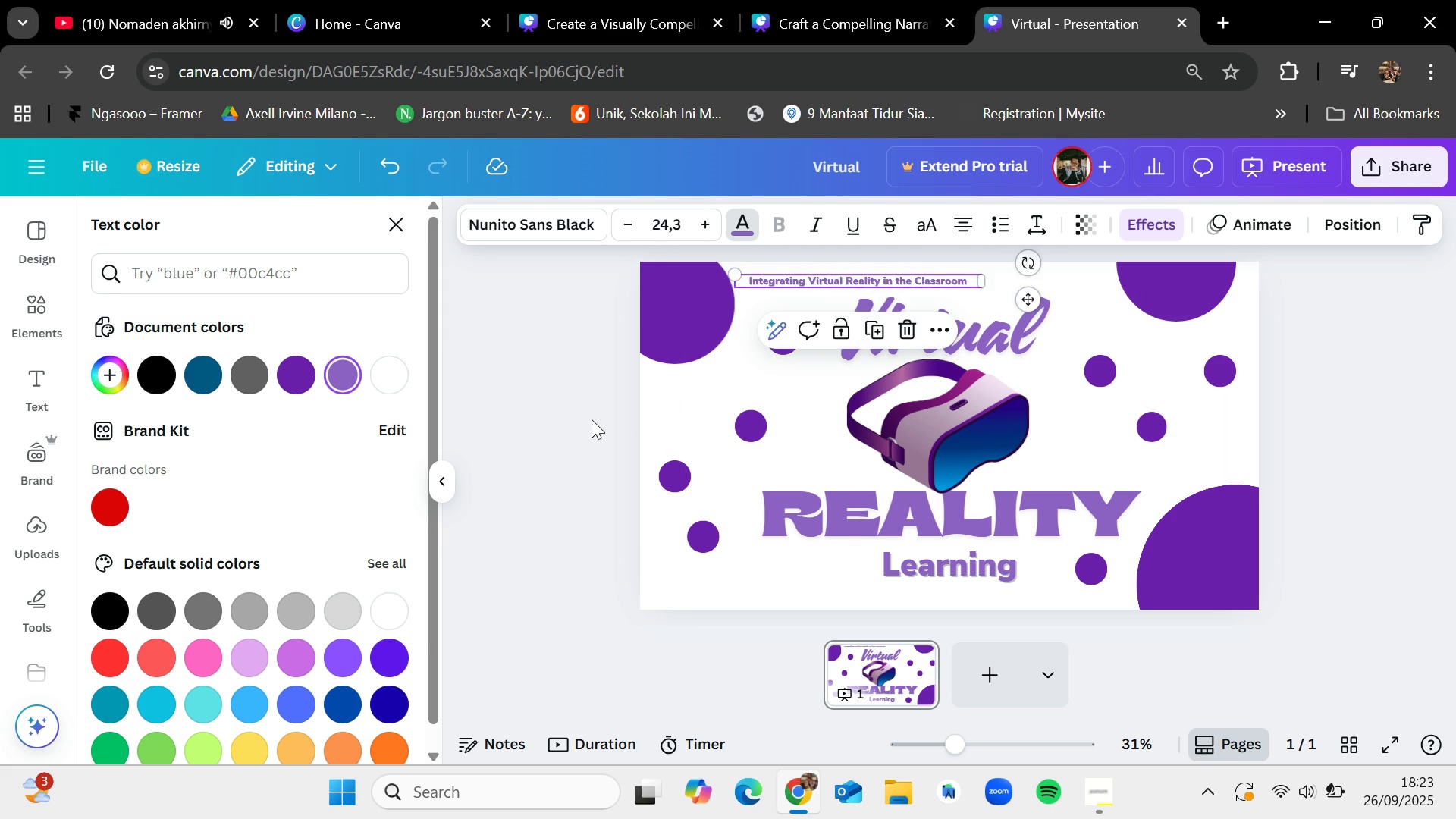 
left_click([592, 419])
 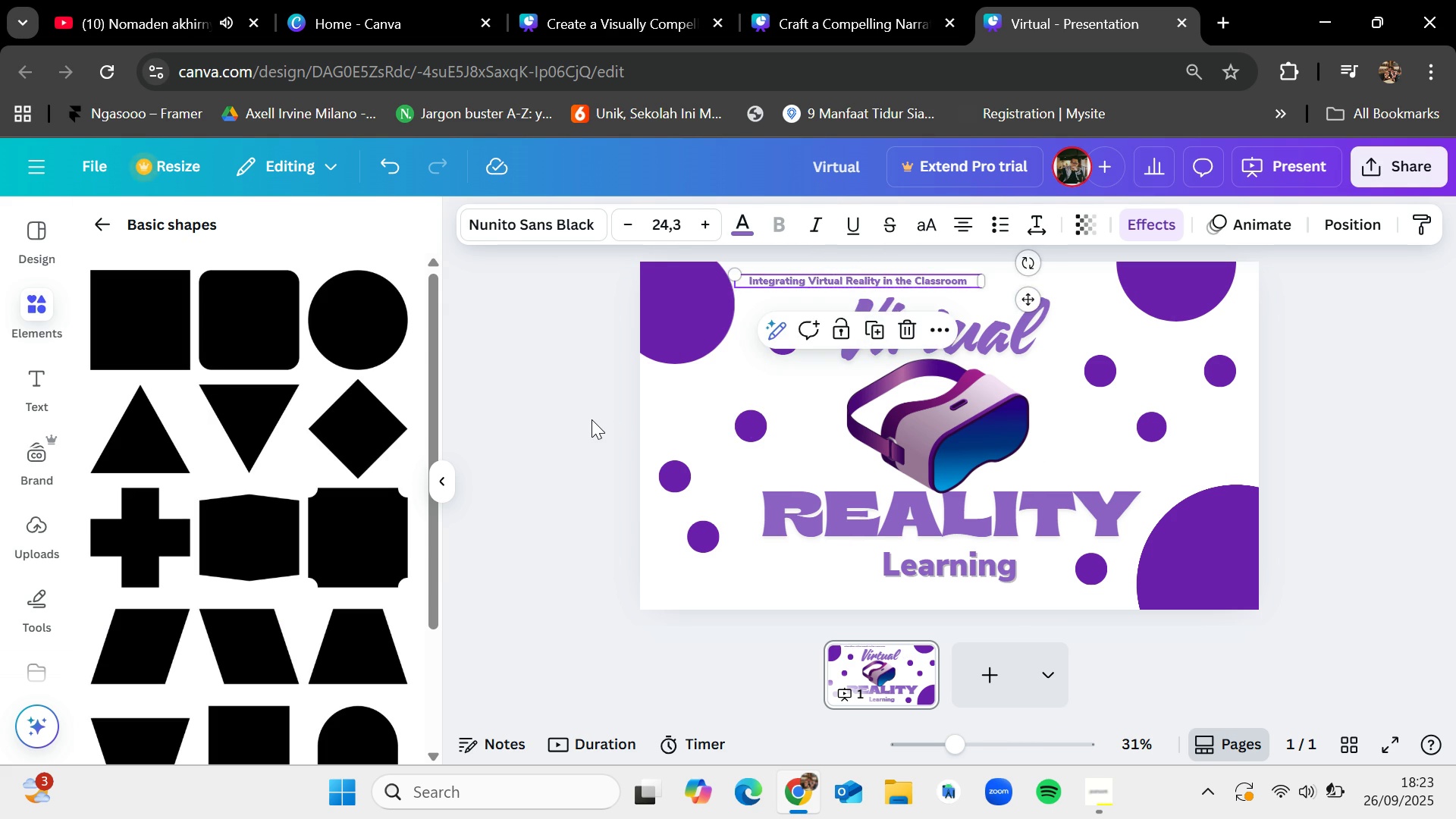 
left_click([592, 419])
 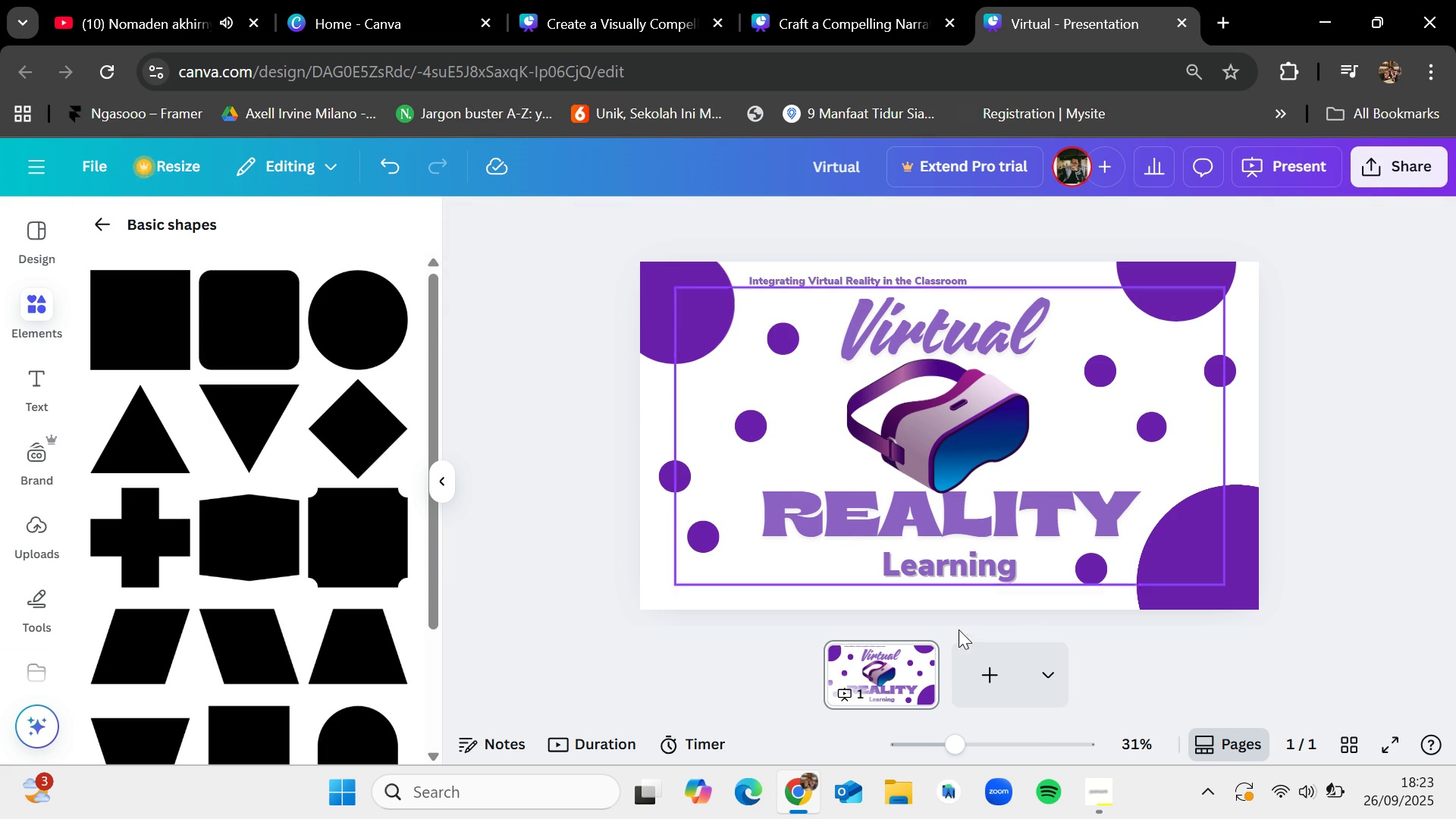 
left_click([984, 661])
 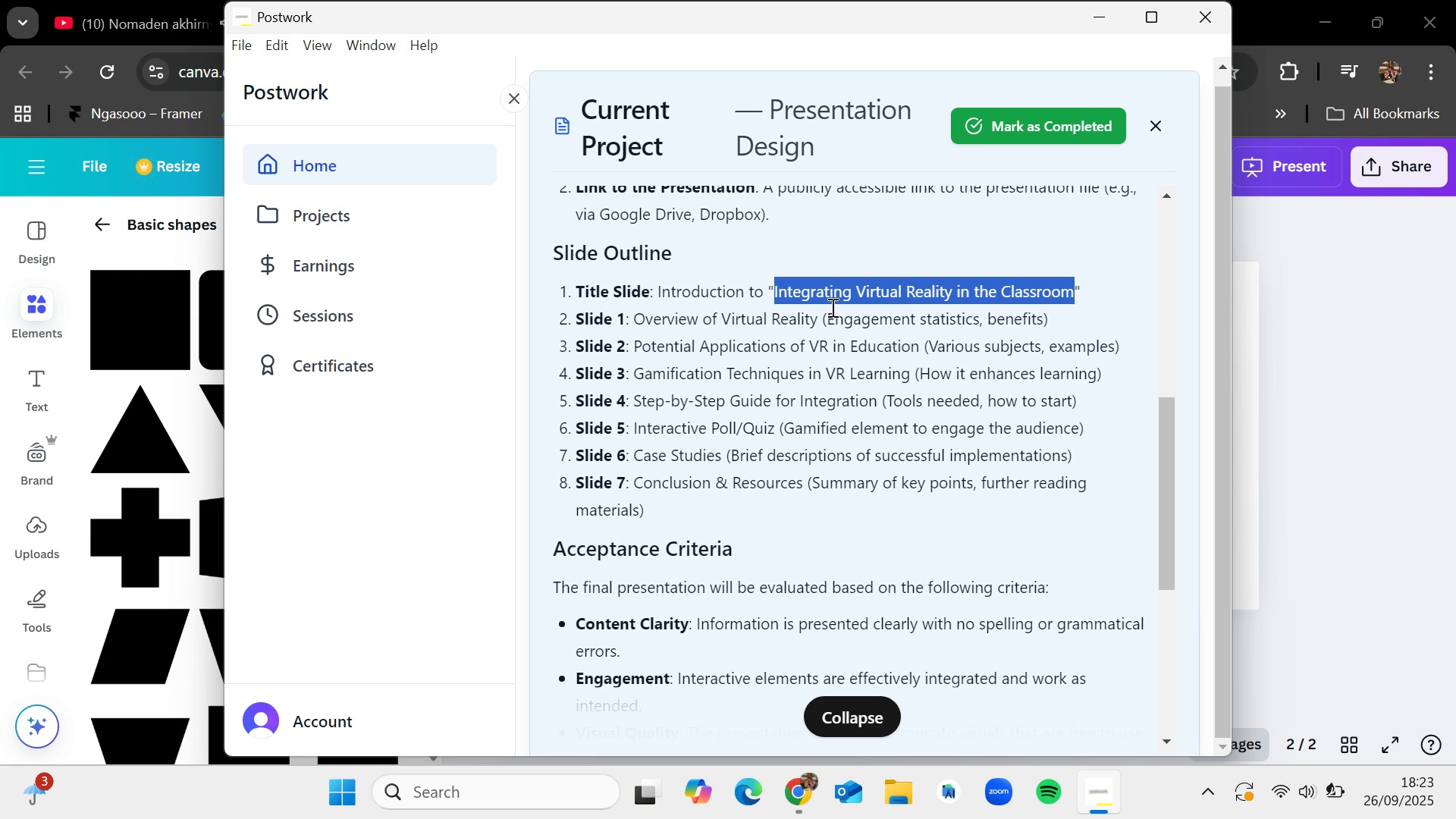 
wait(33.24)
 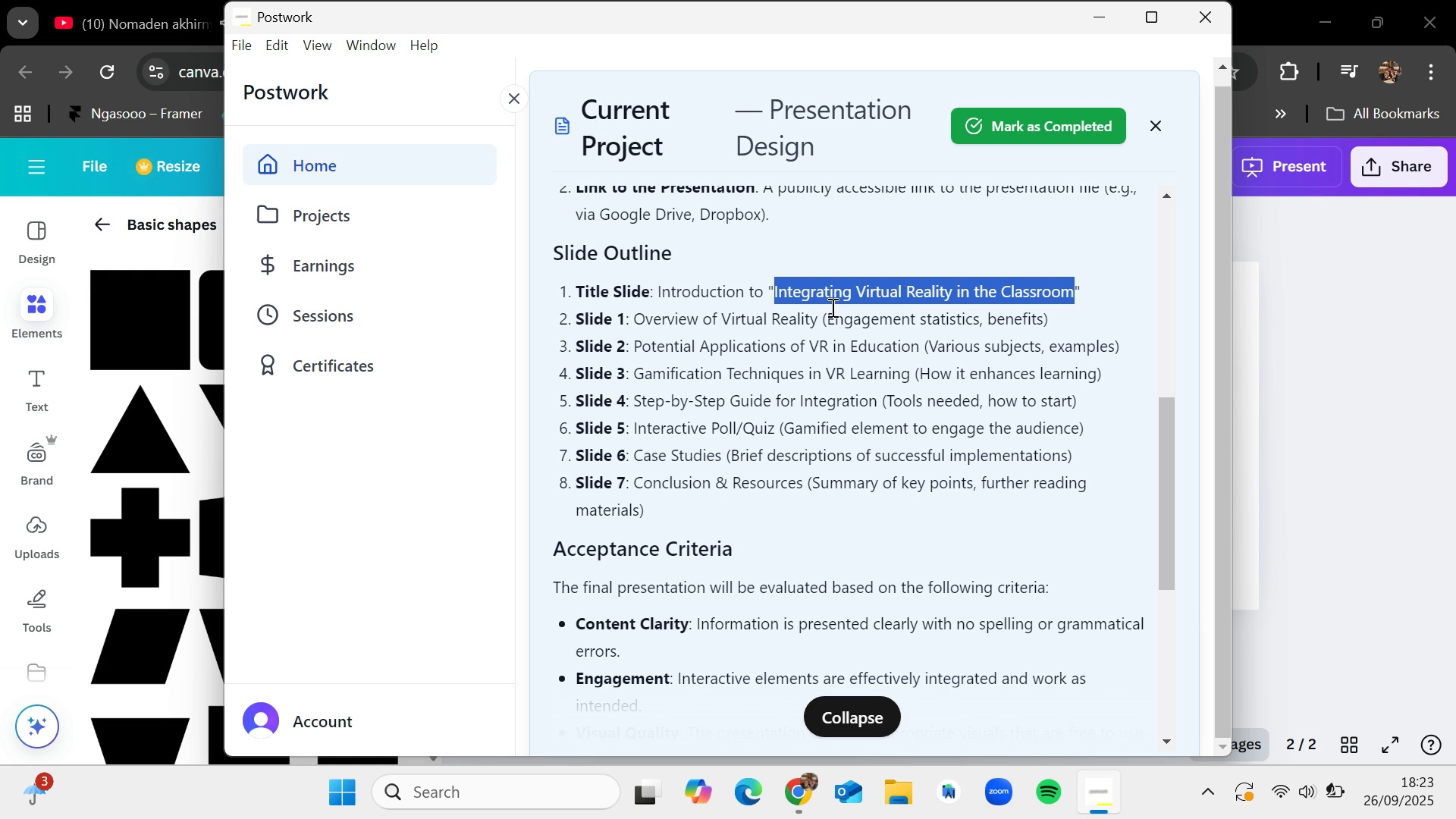 
left_click([1091, 14])
 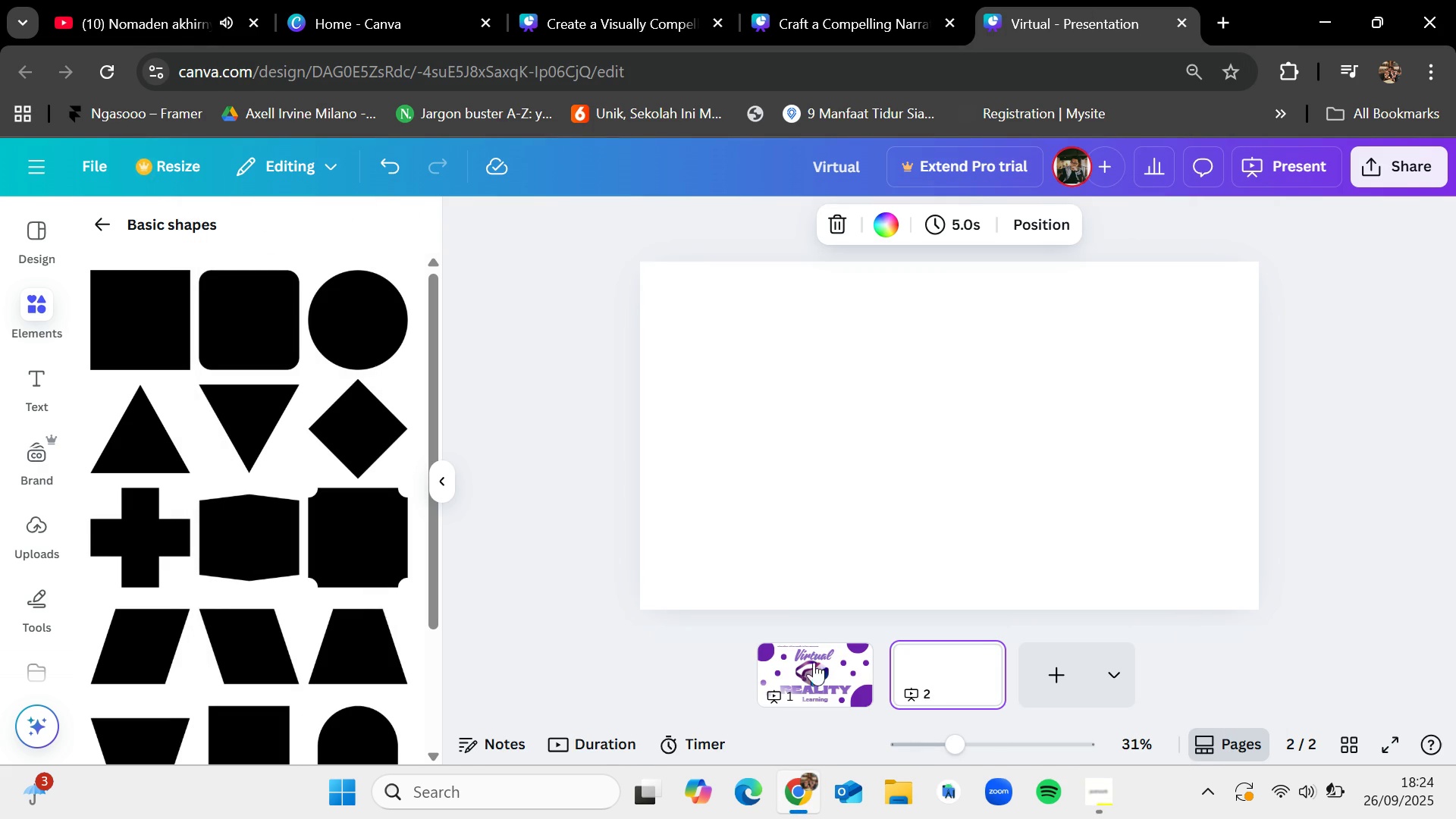 
left_click([814, 663])
 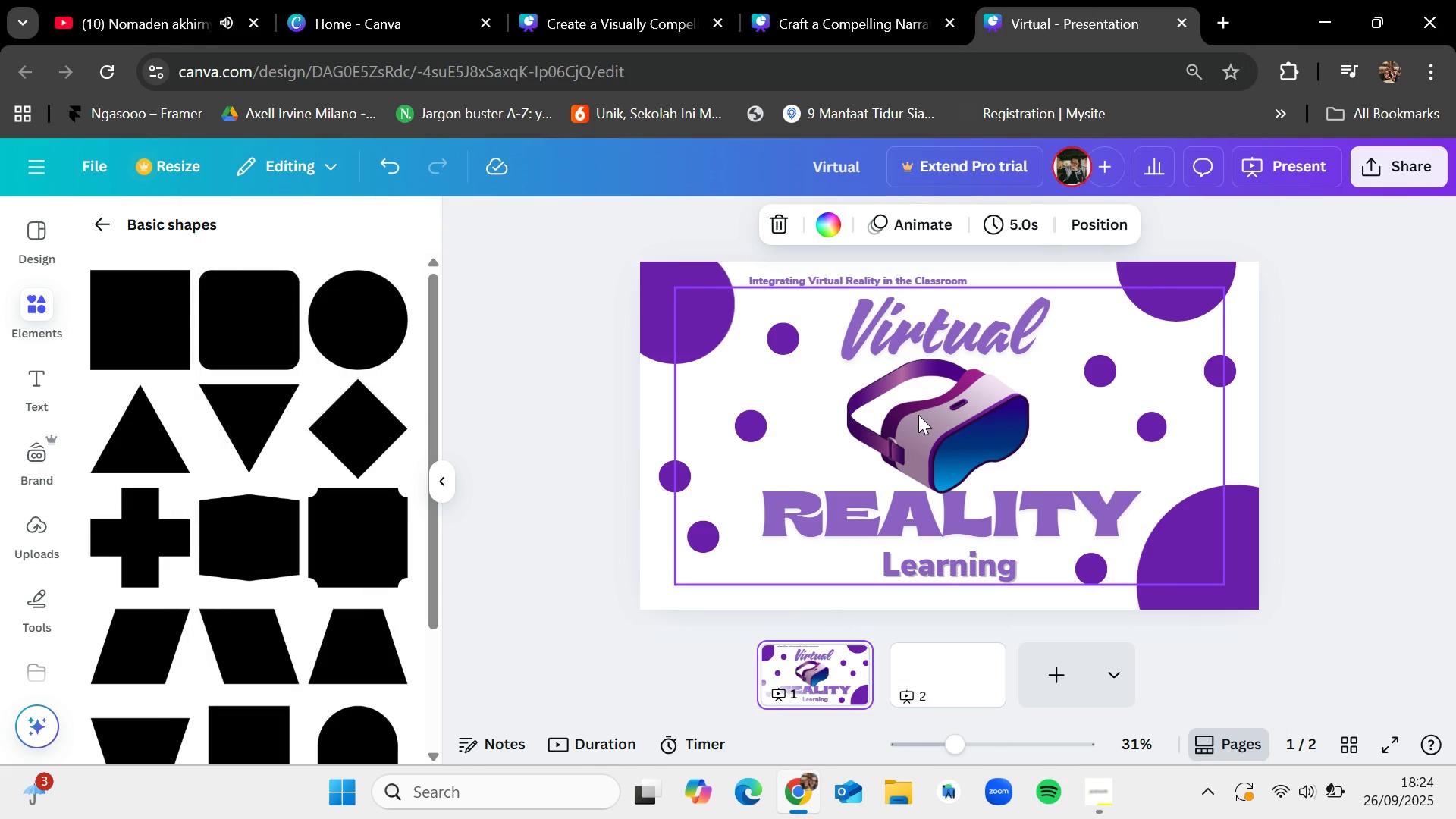 
left_click([918, 415])
 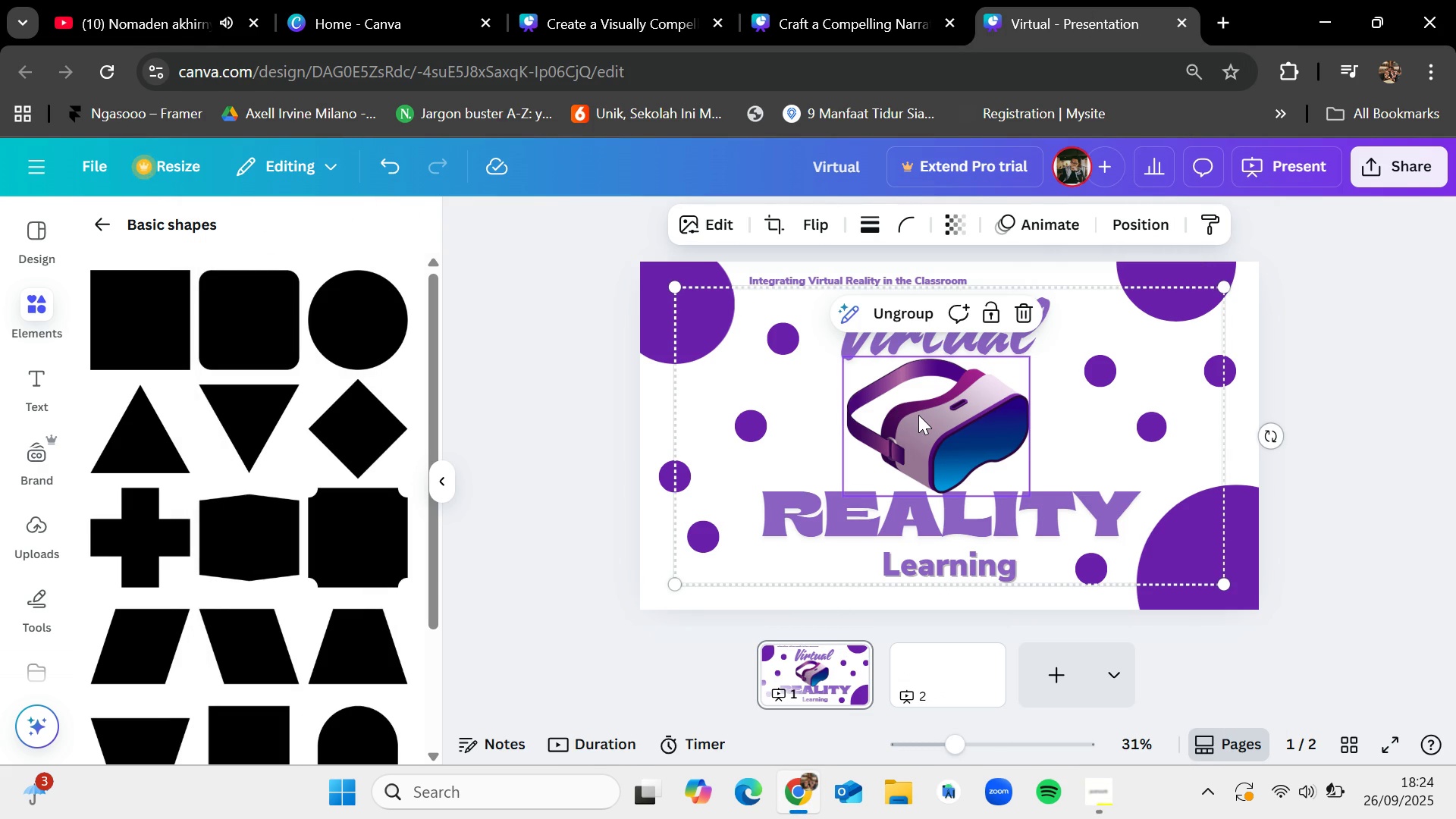 
key(Control+C)
 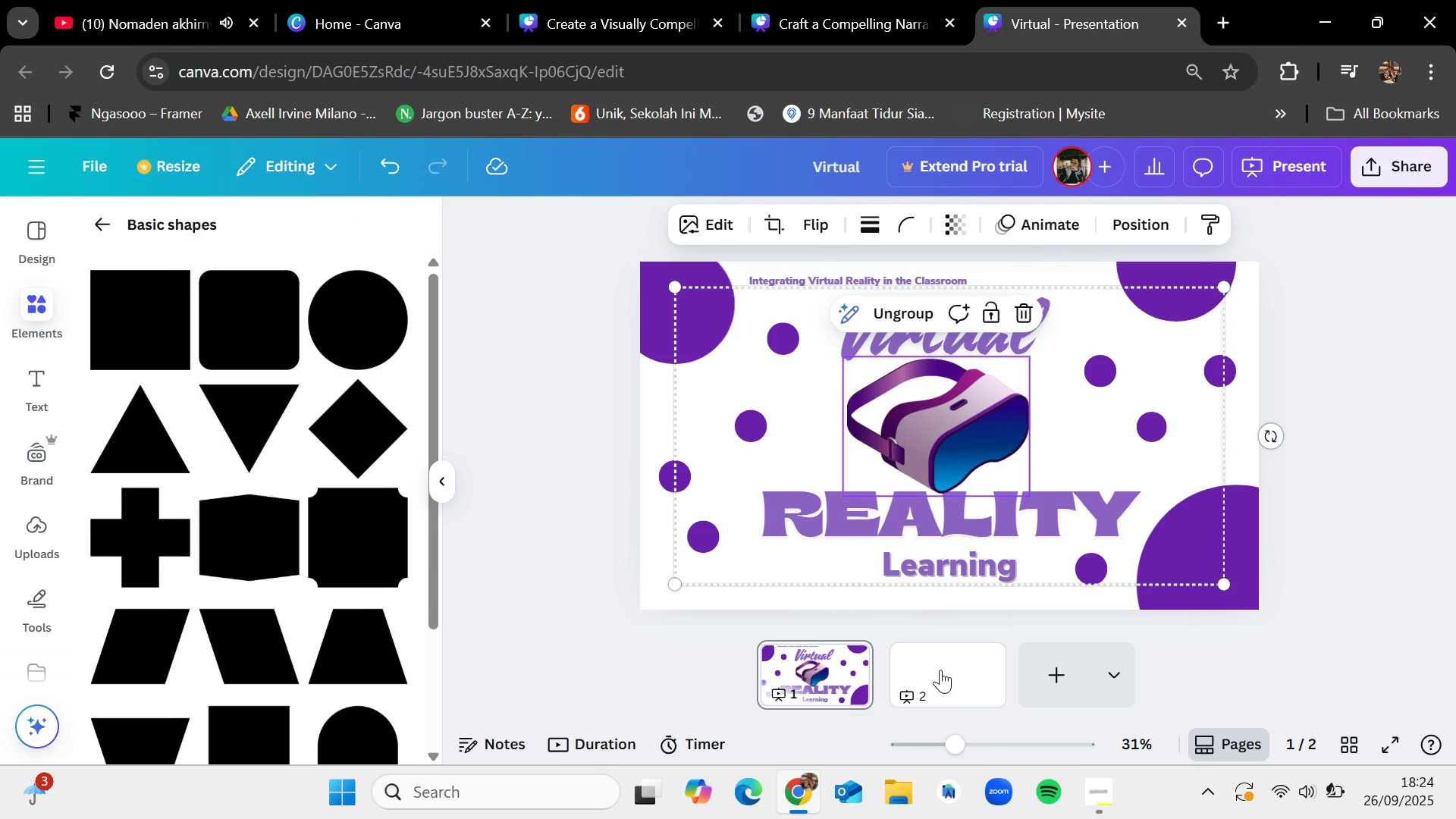 
left_click([940, 670])
 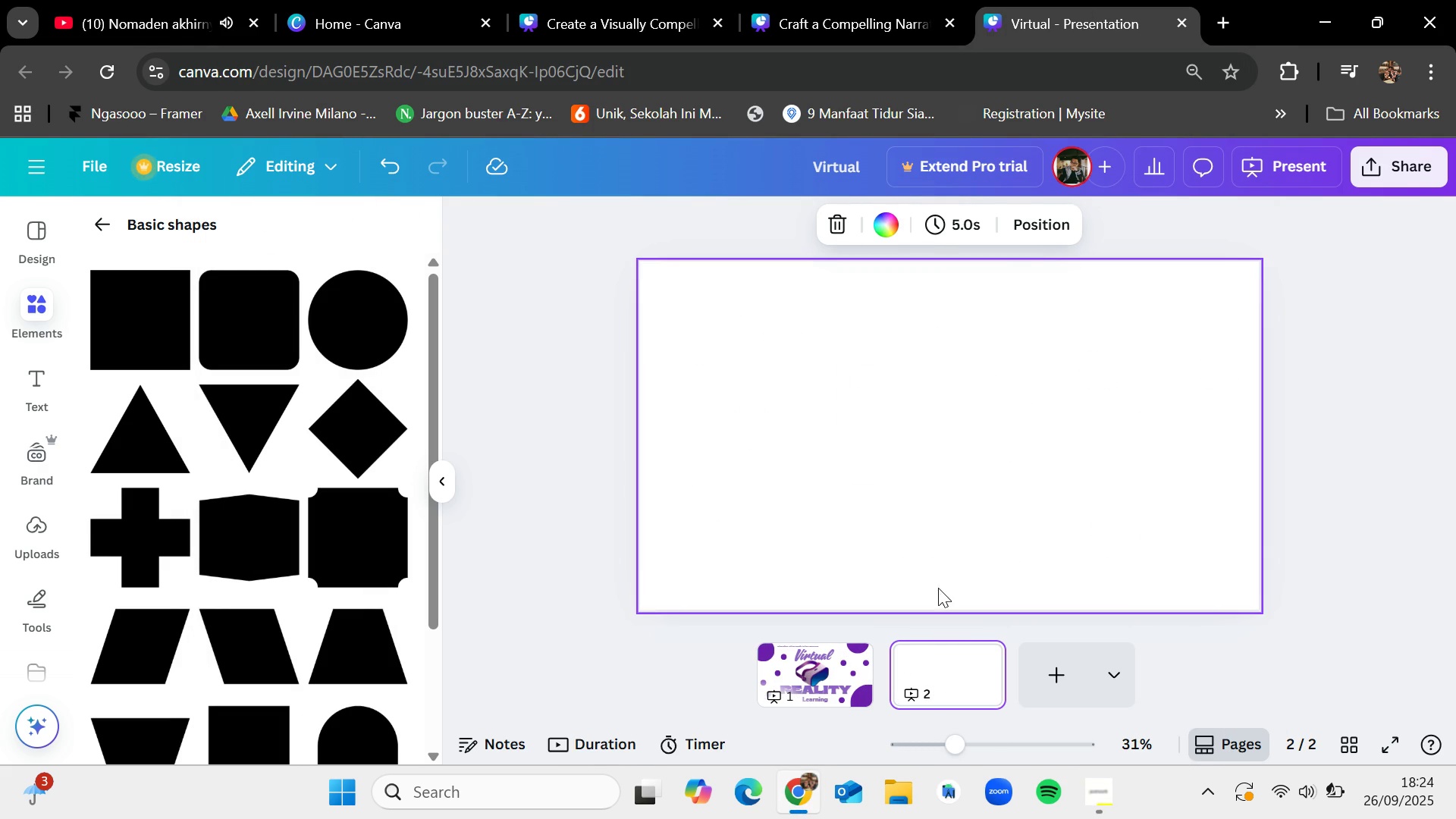 
key(Control+V)
 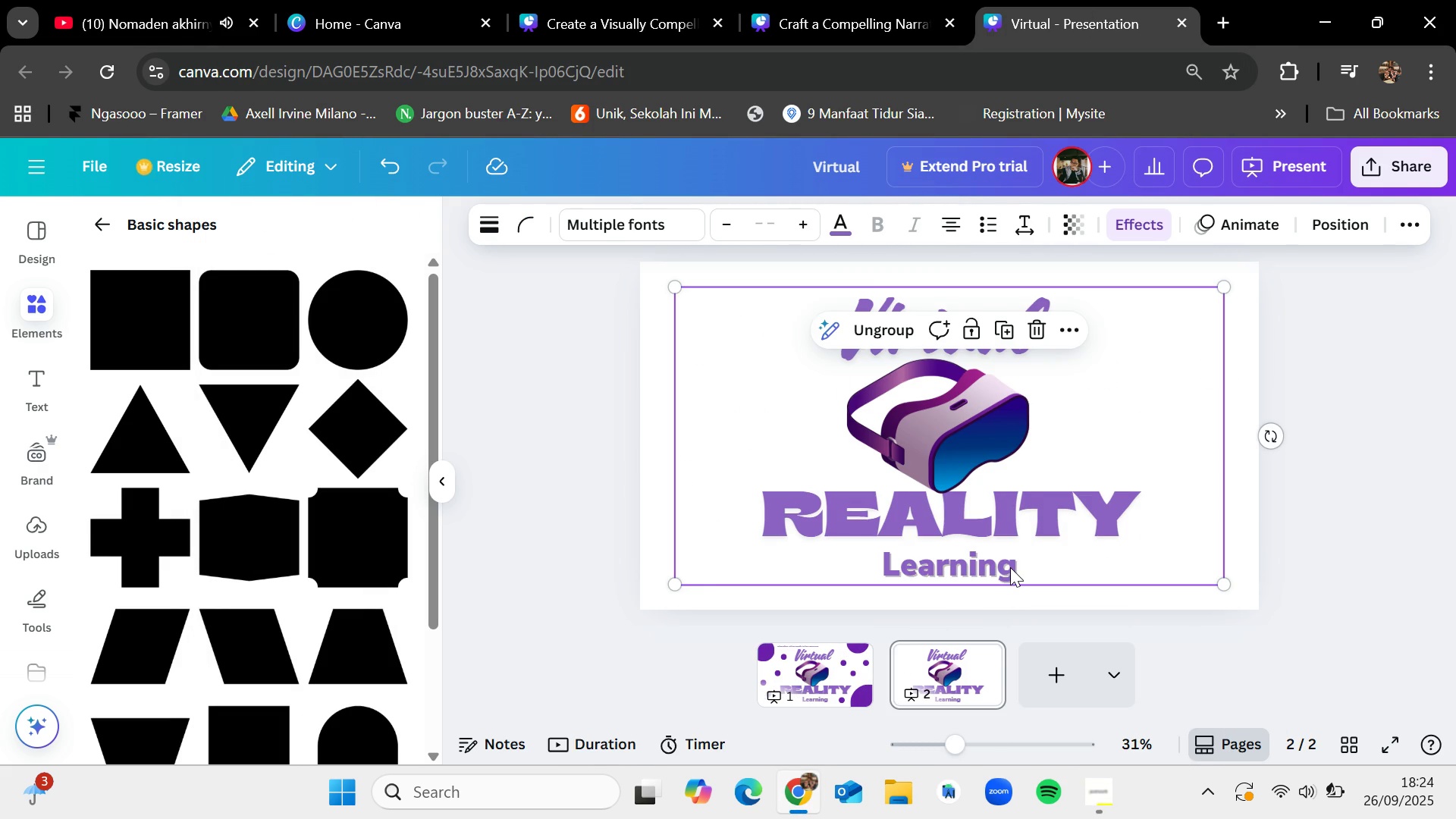 
double_click([1010, 567])
 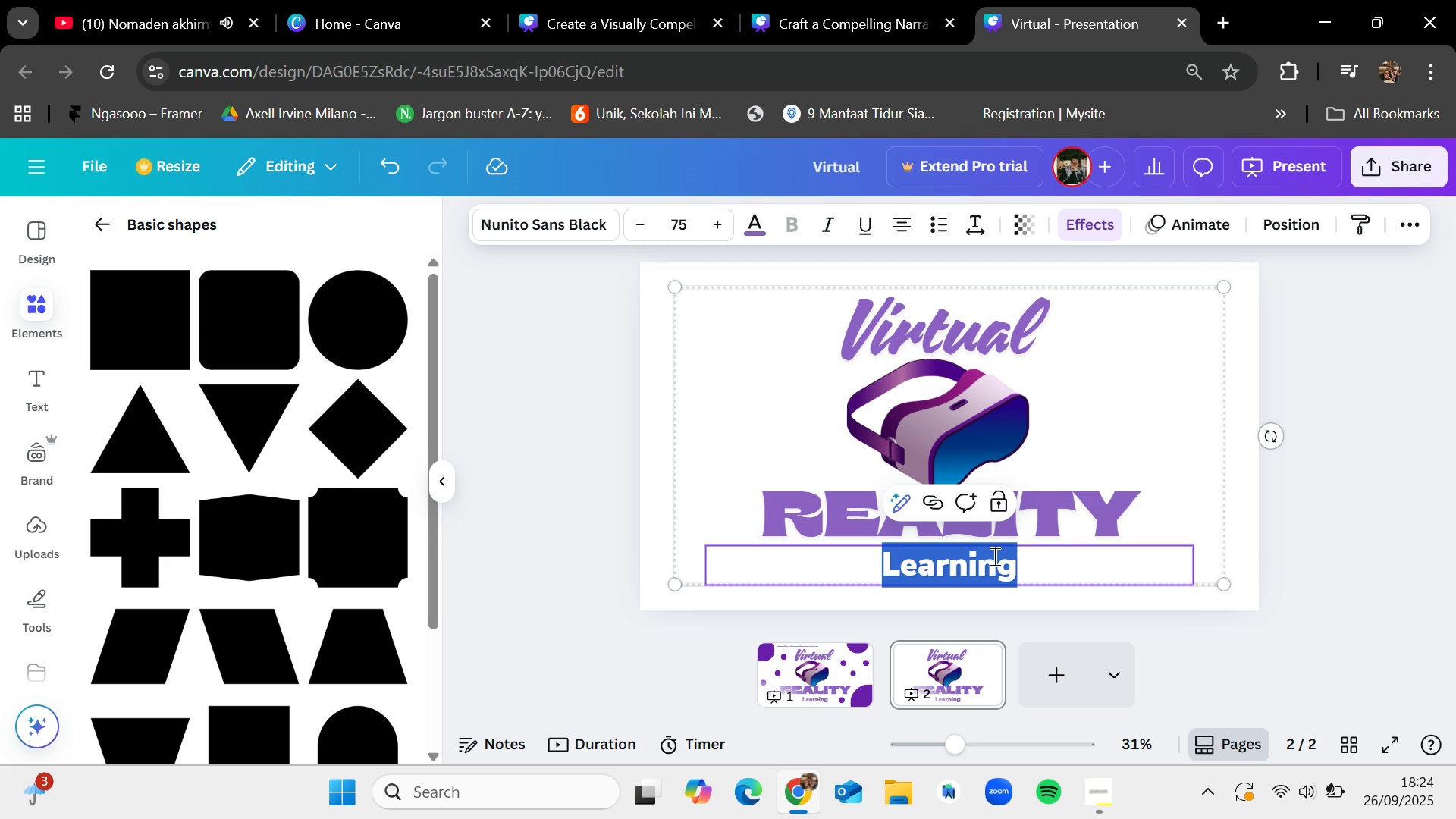 
key(Backspace)
 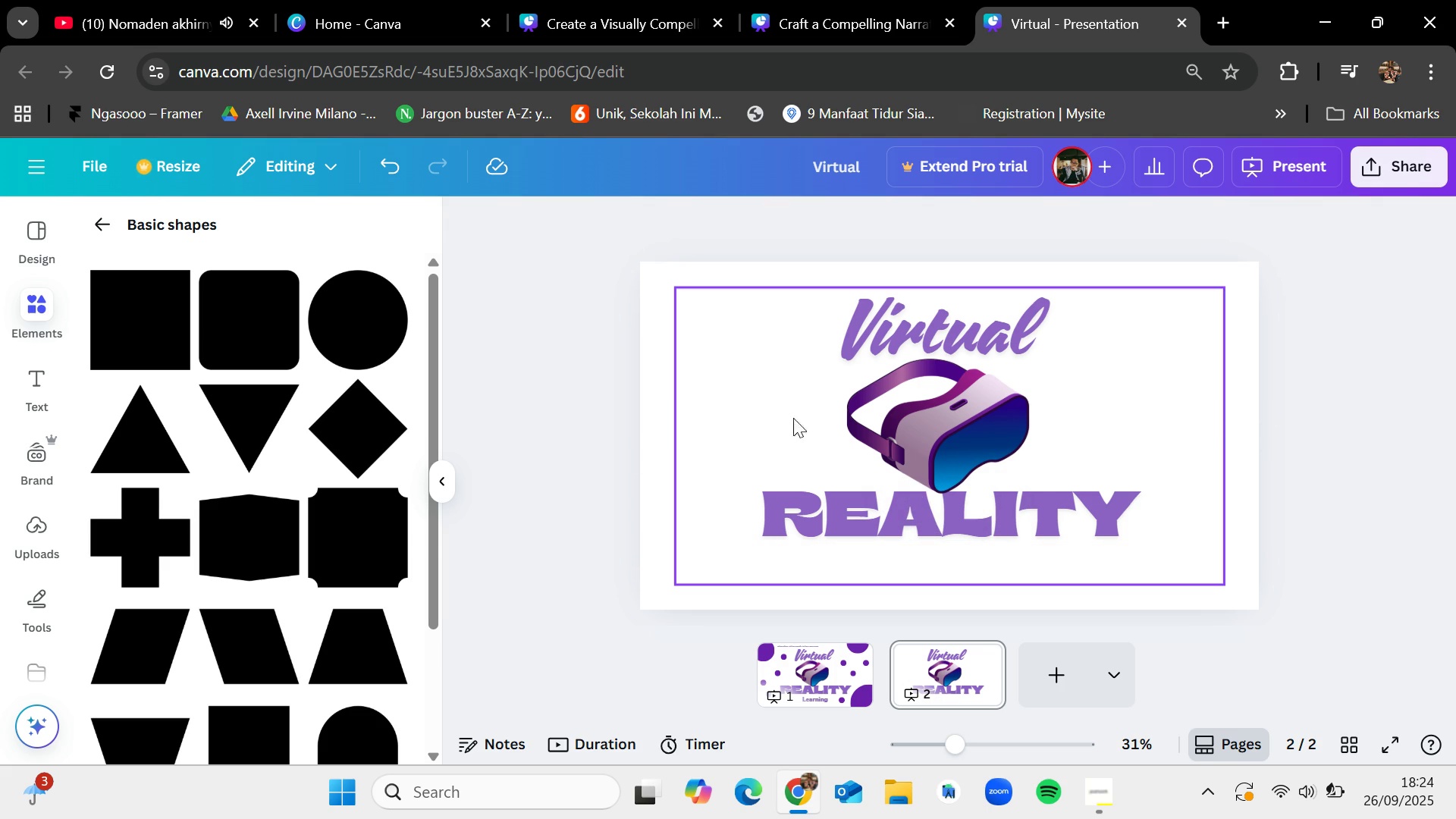 
left_click_drag(start_coordinate=[927, 416], to_coordinate=[937, 442])
 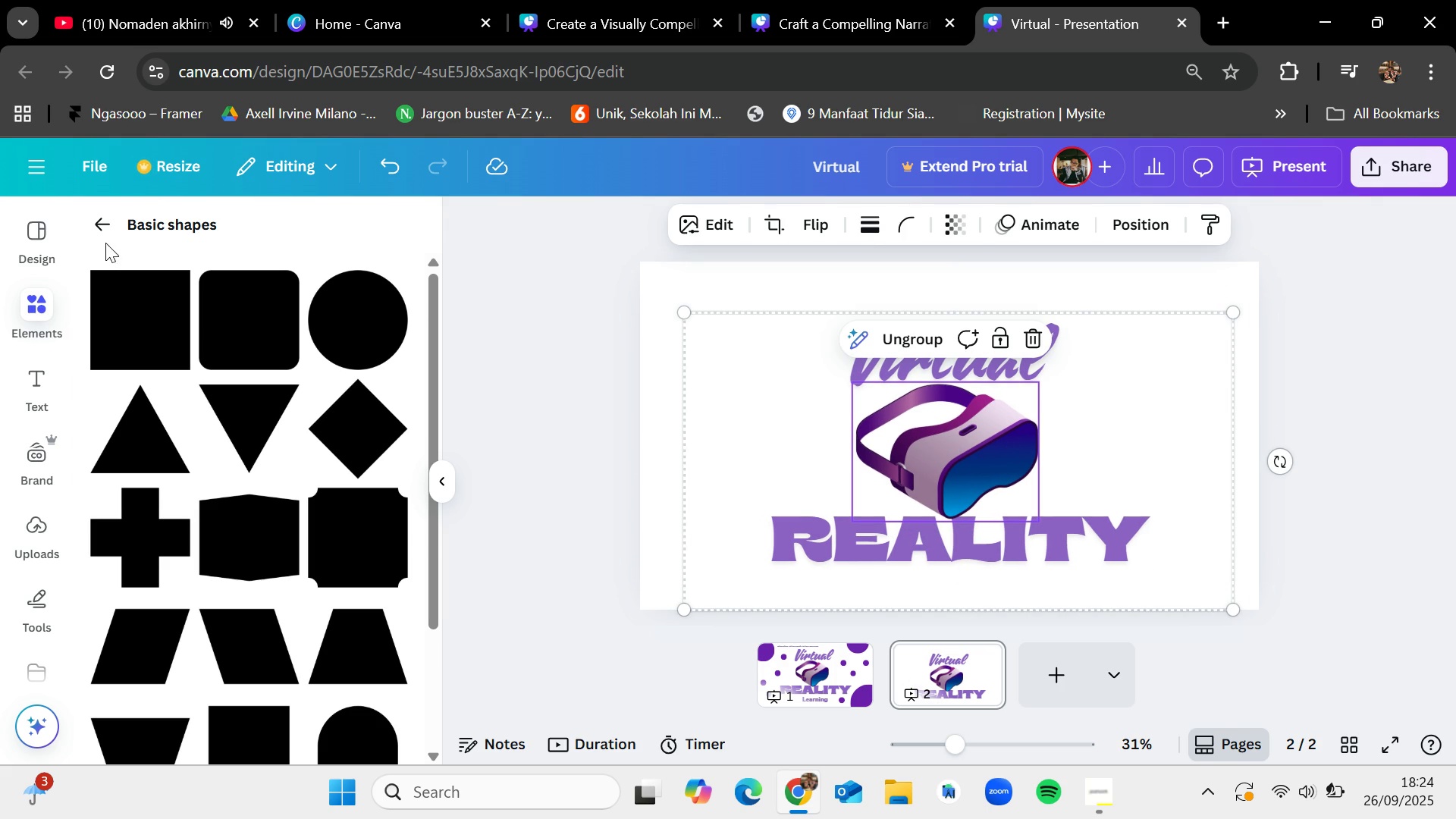 
left_click([106, 221])
 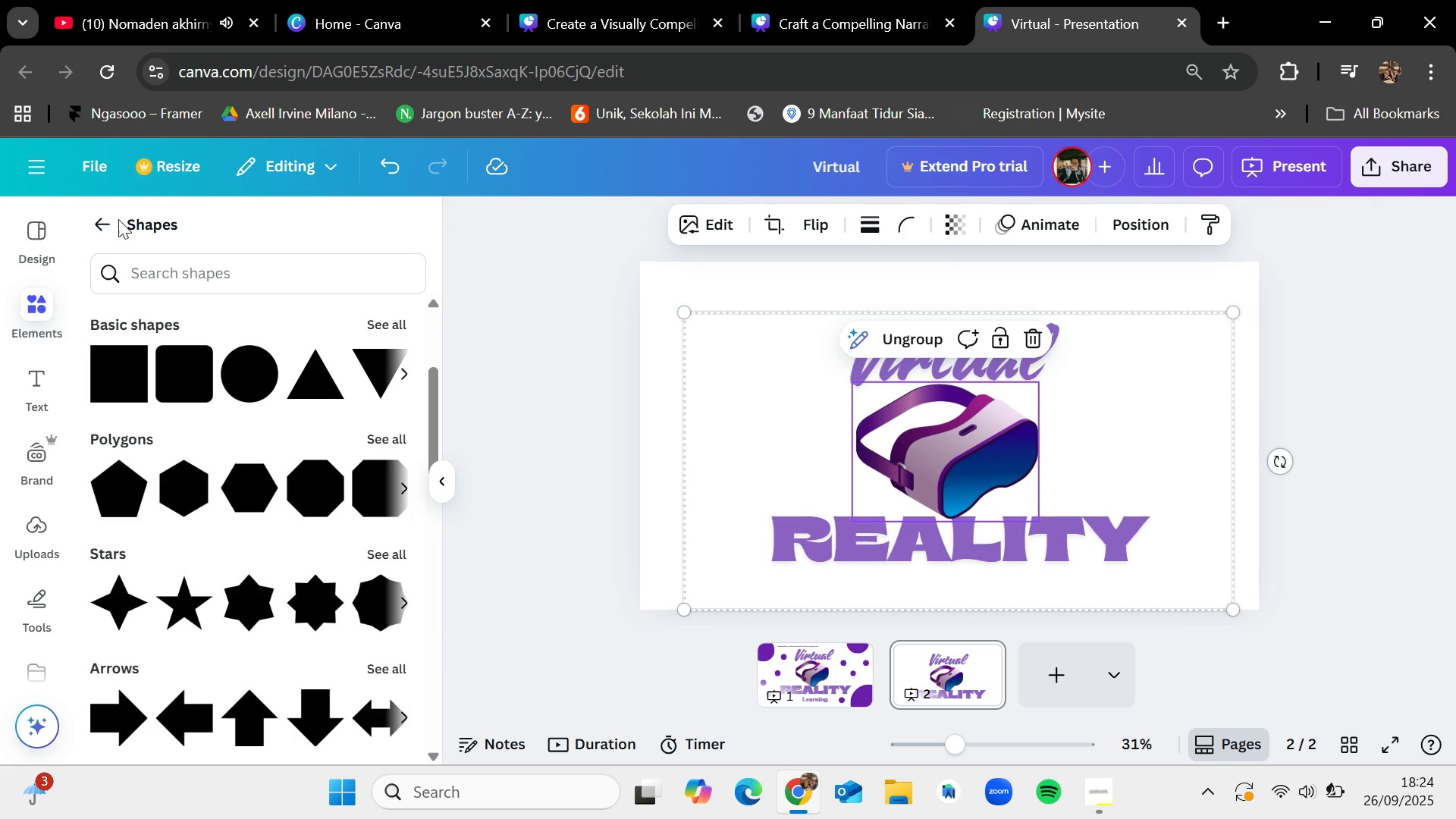 
left_click([111, 218])
 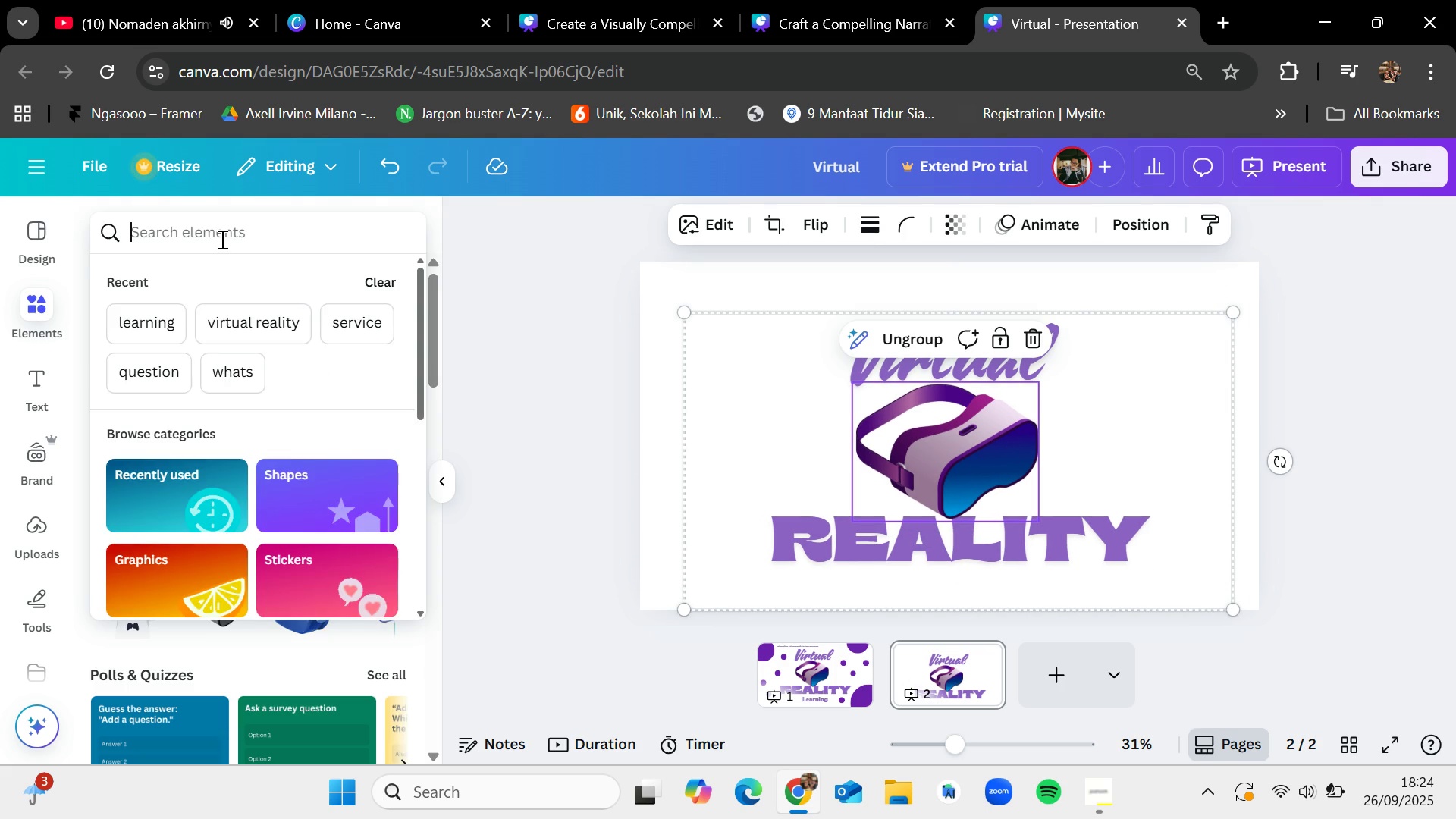 
type(defination)
 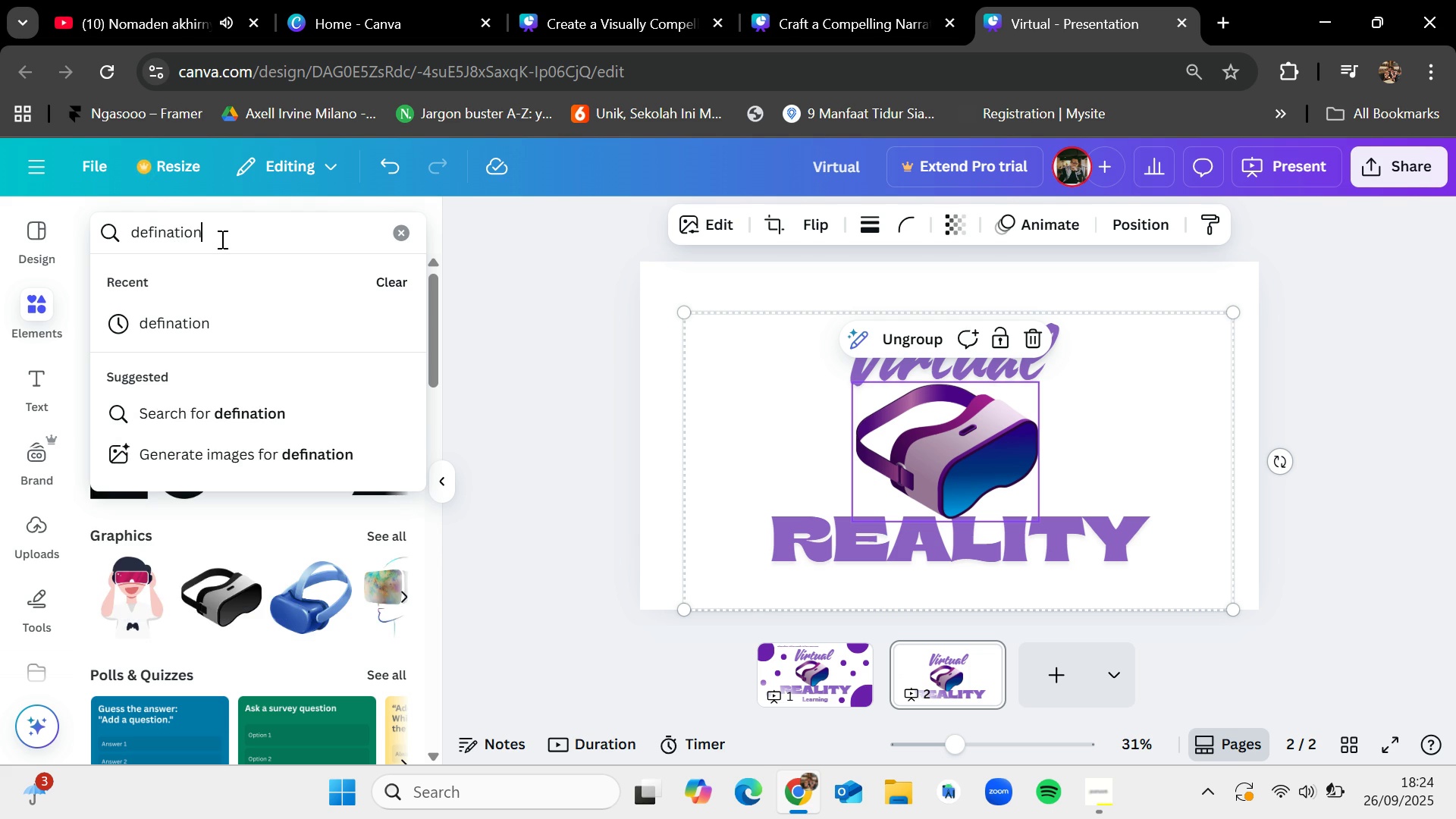 
key(Enter)
 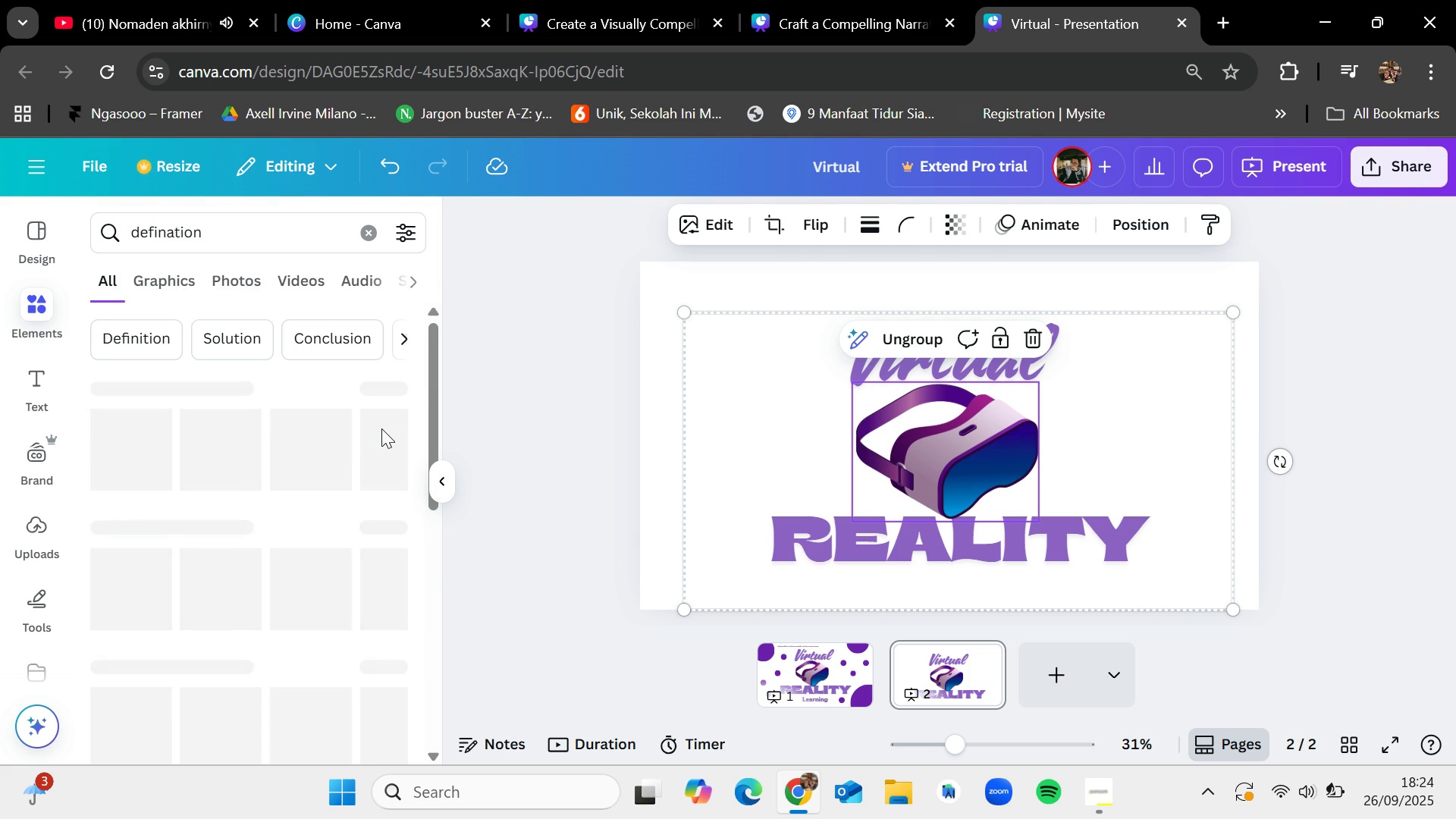 
wait(5.14)
 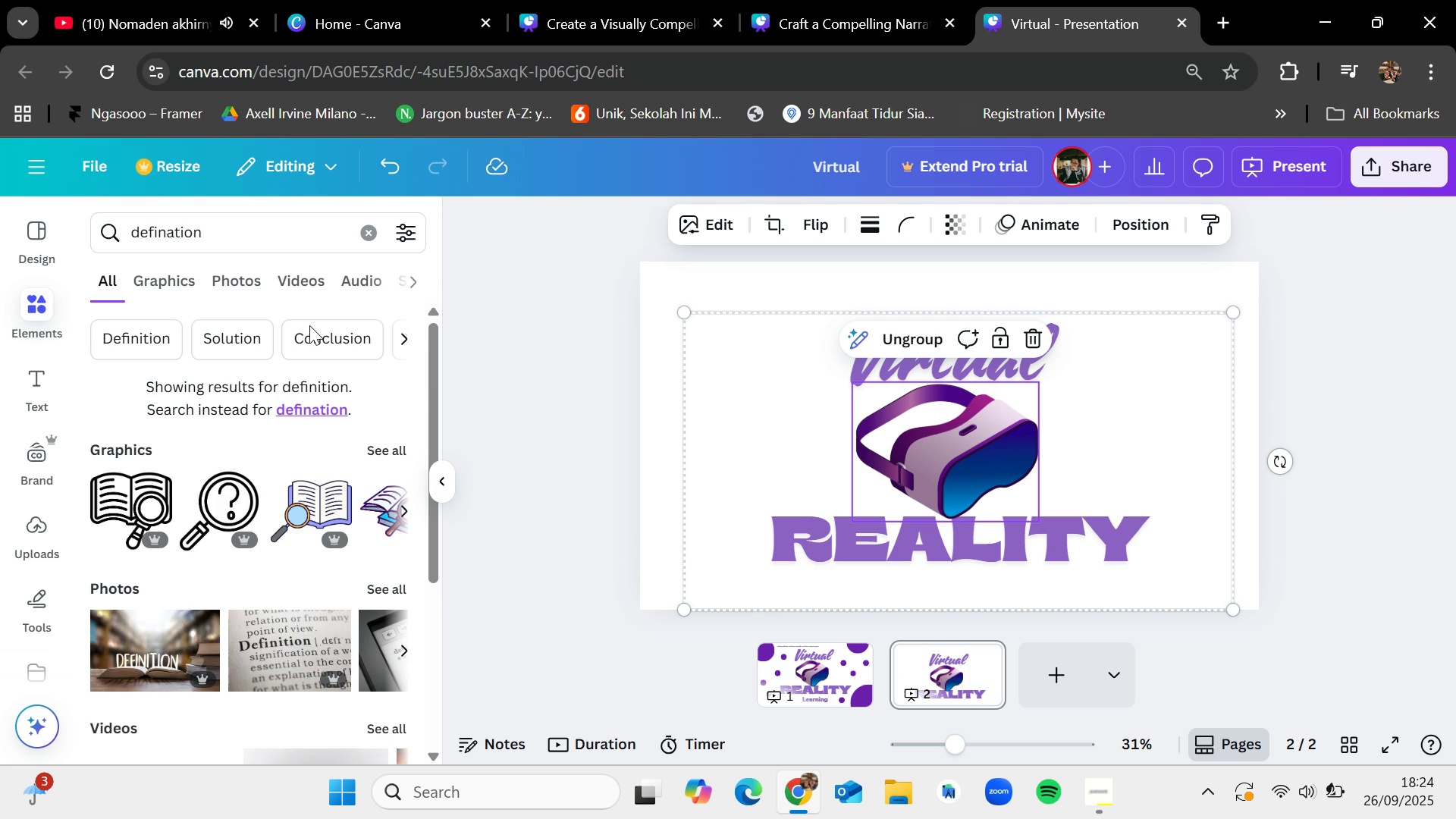 
left_click([391, 388])
 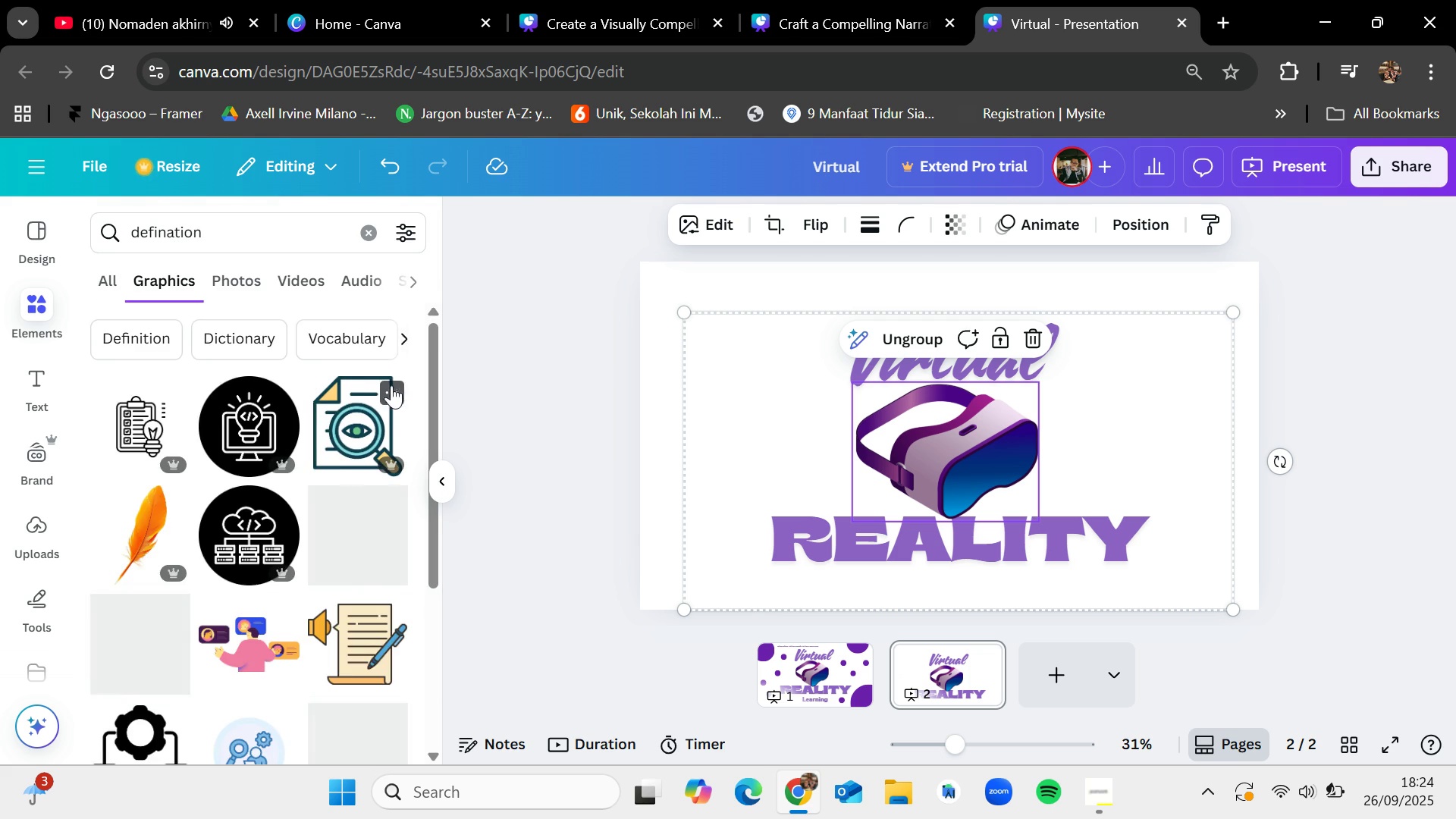 
scroll: coordinate [318, 534], scroll_direction: down, amount: 7.0
 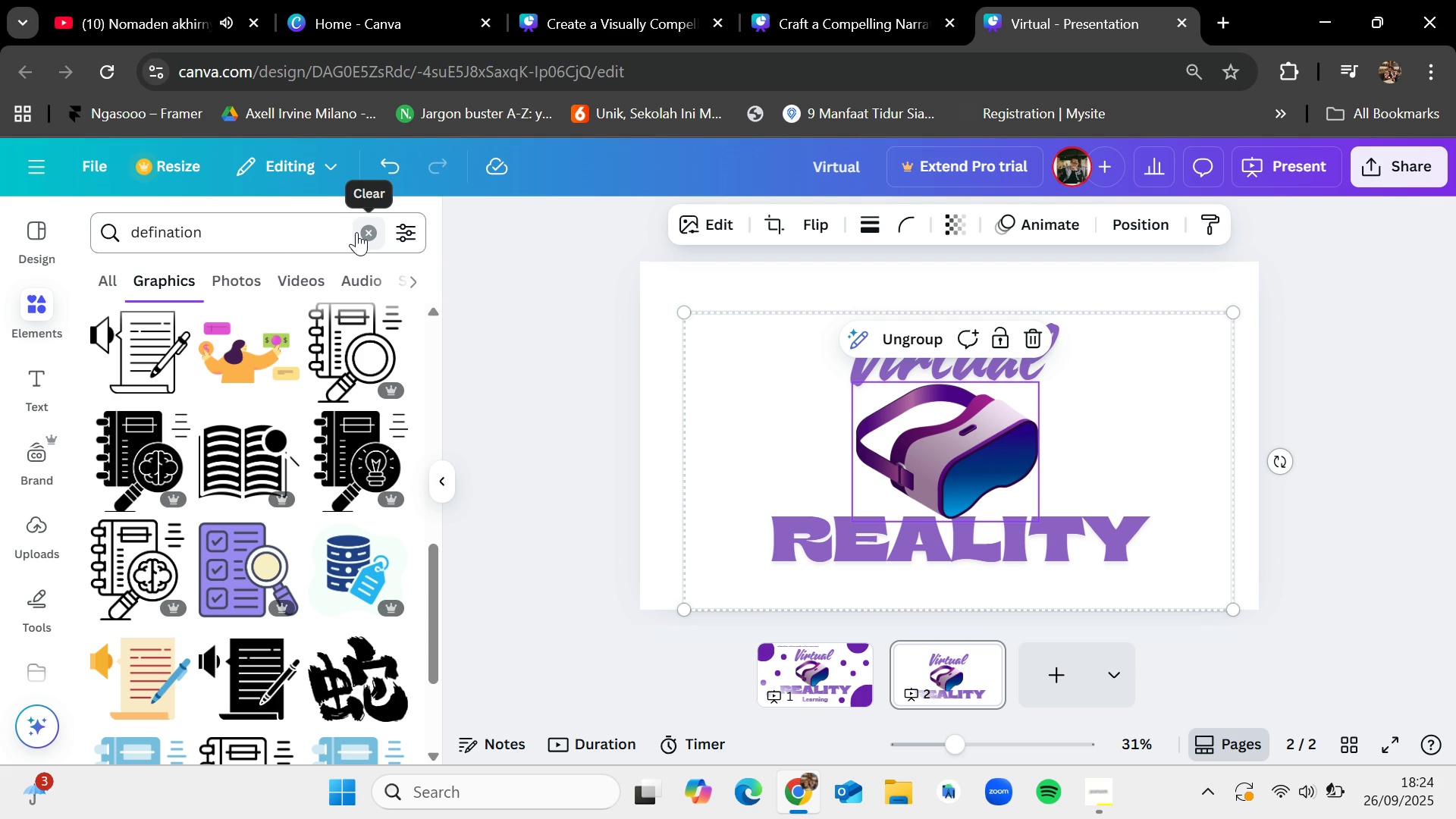 
left_click([272, 237])
 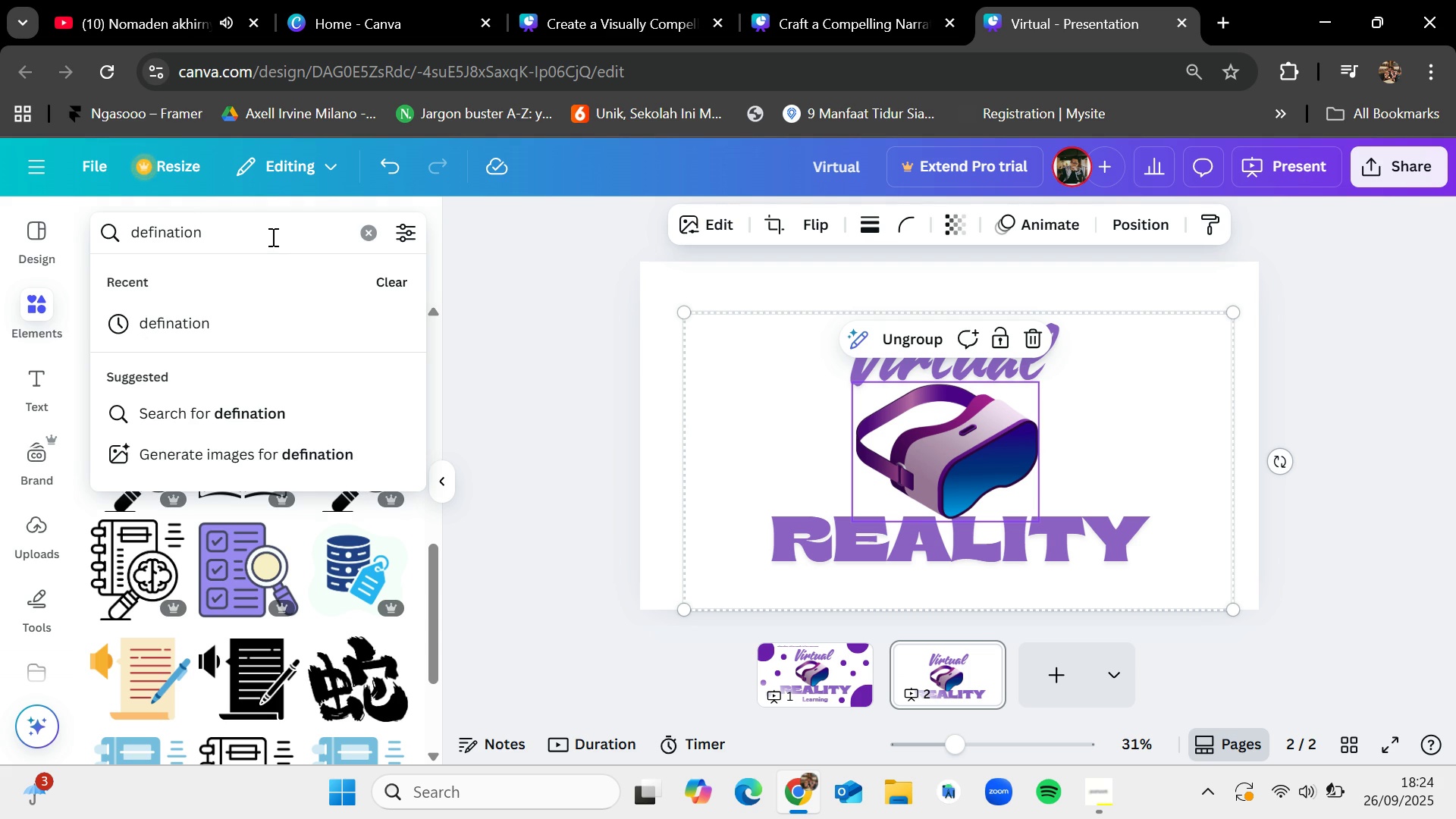 
key(Backspace)
key(Backspace)
key(Backspace)
key(Backspace)
key(Backspace)
key(Backspace)
key(Backspace)
key(Backspace)
key(Backspace)
key(Backspace)
type(whats)
 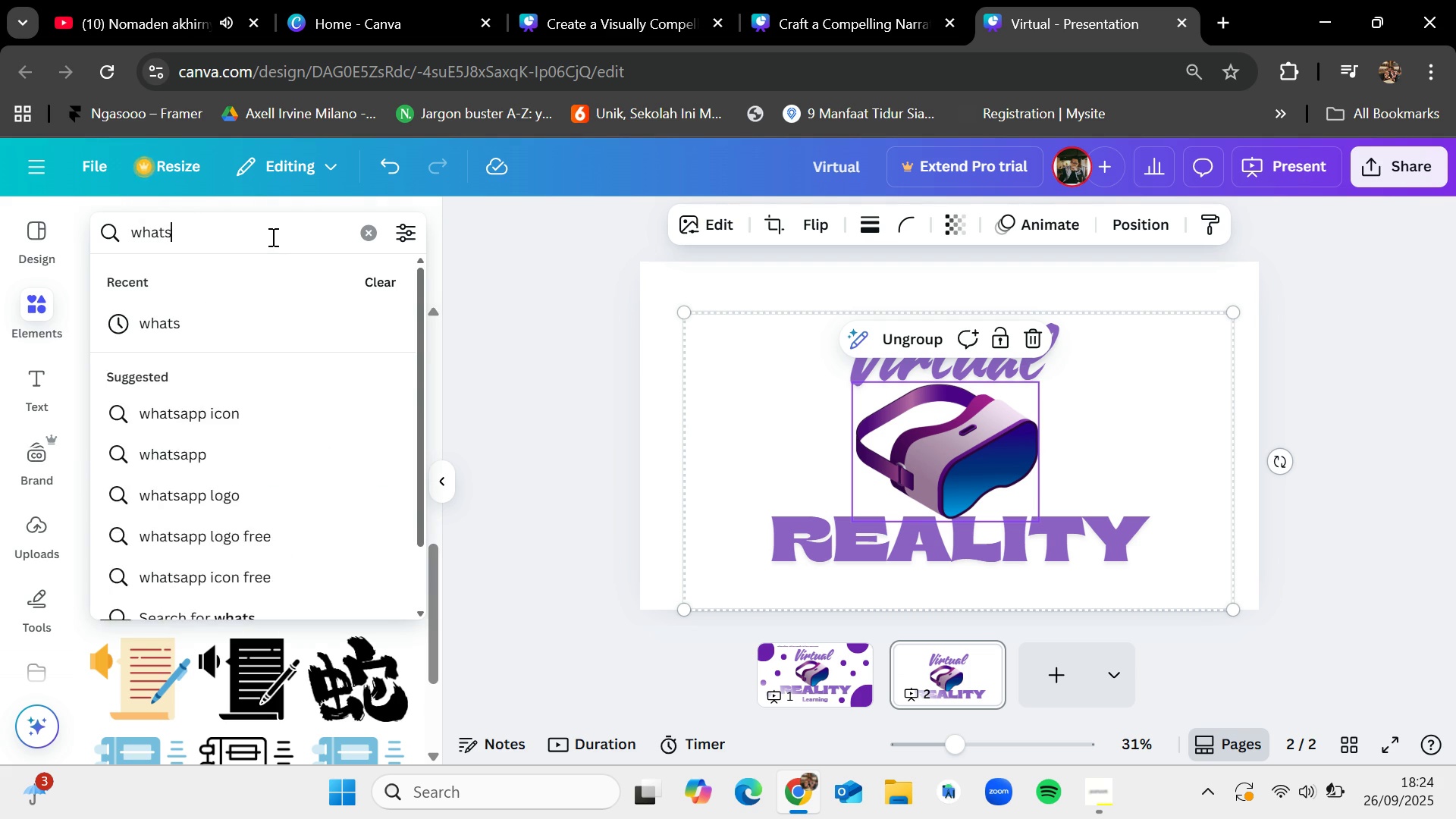 
key(Enter)
 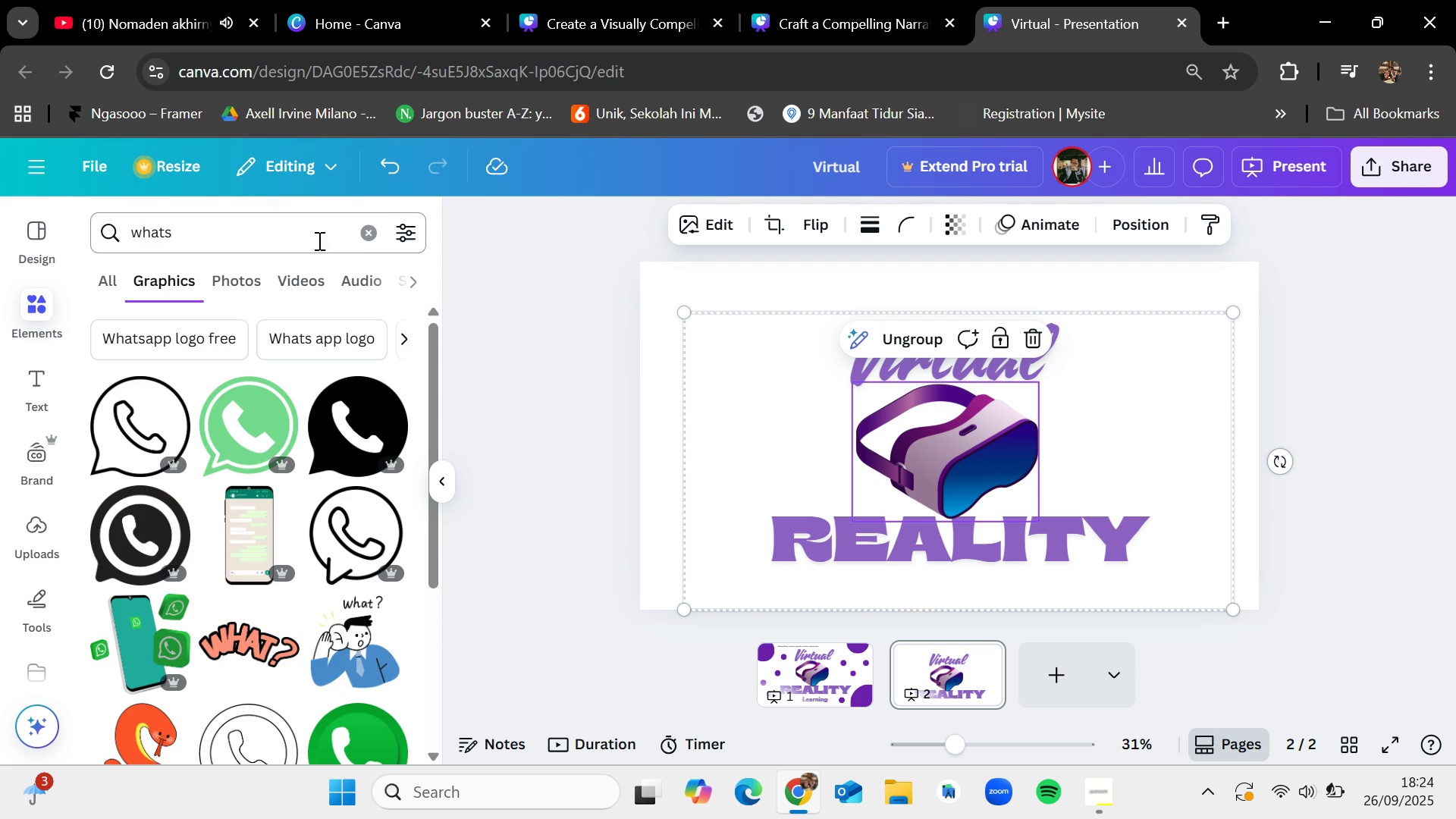 
left_click([369, 243])
 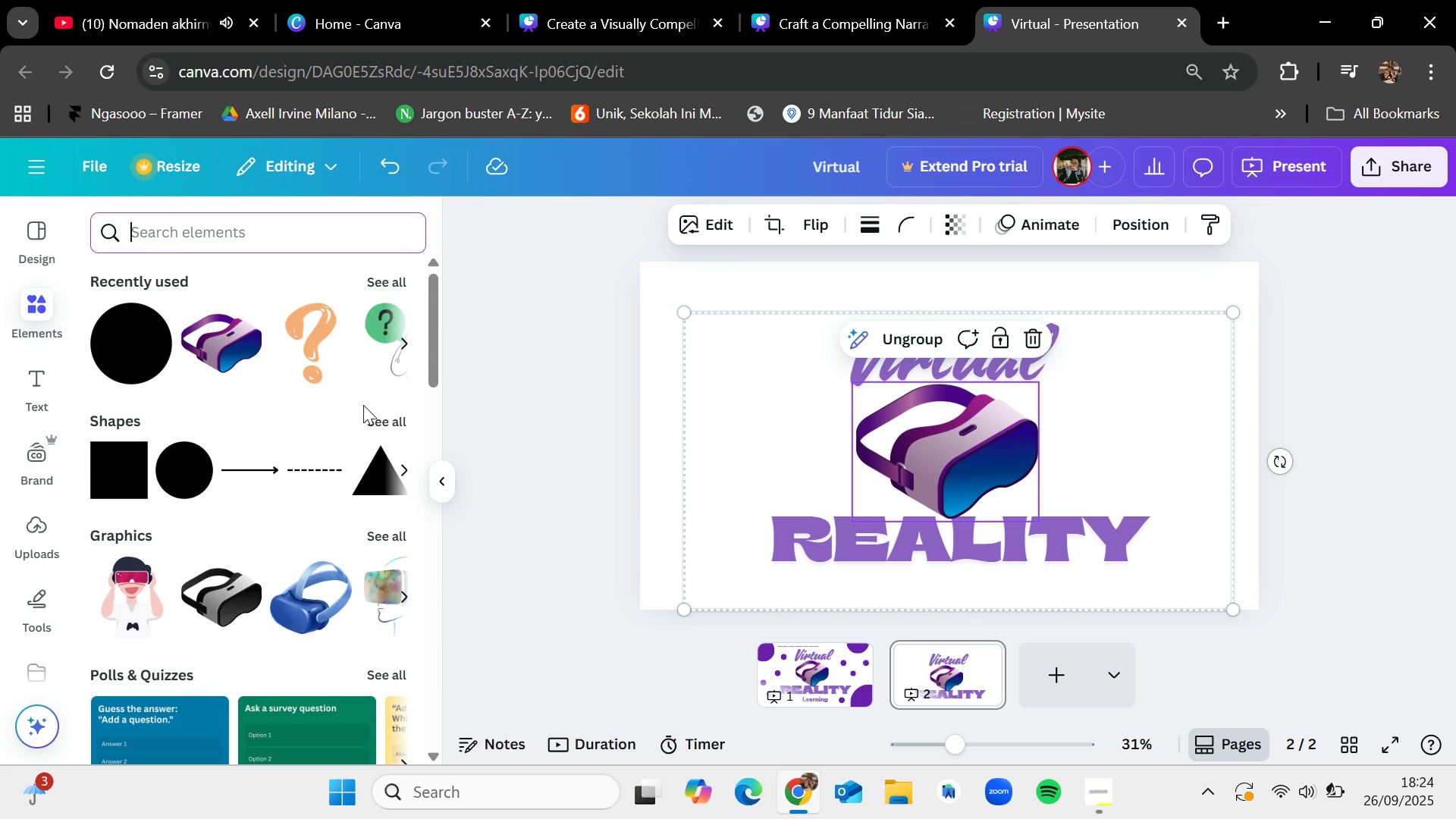 
scroll: coordinate [361, 419], scroll_direction: down, amount: 2.0
 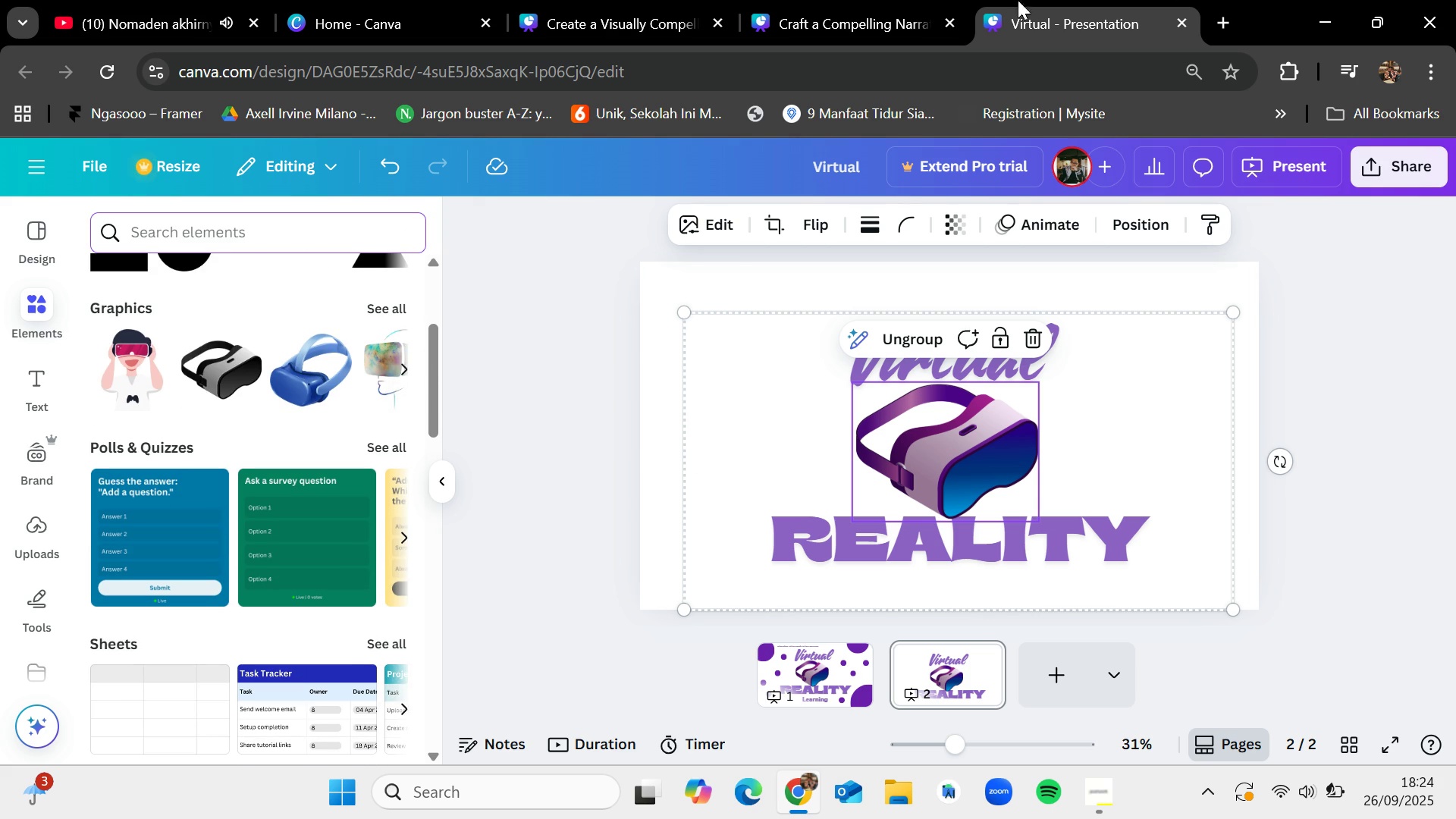 
left_click([904, 0])
 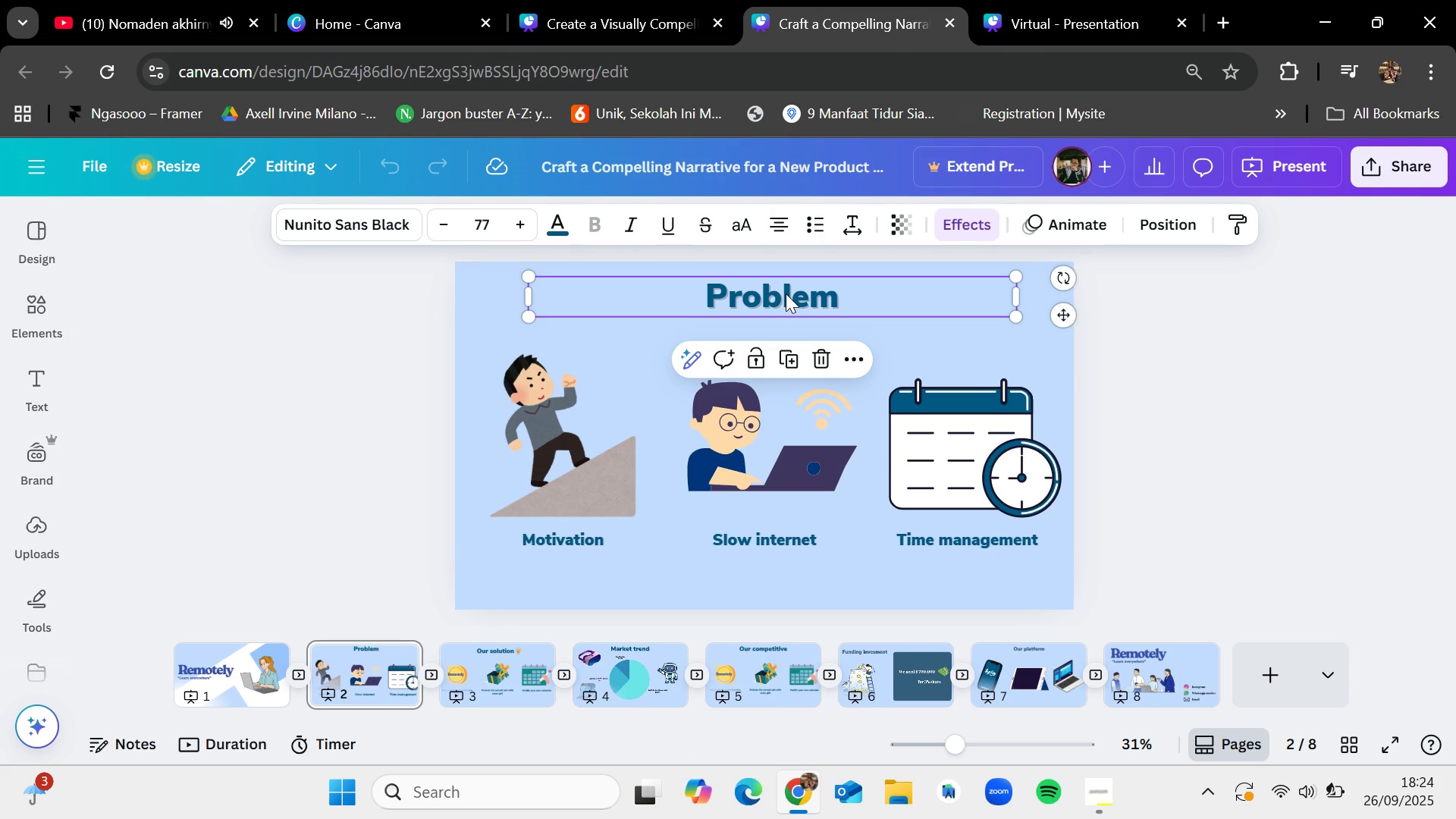 
key(Control+C)
 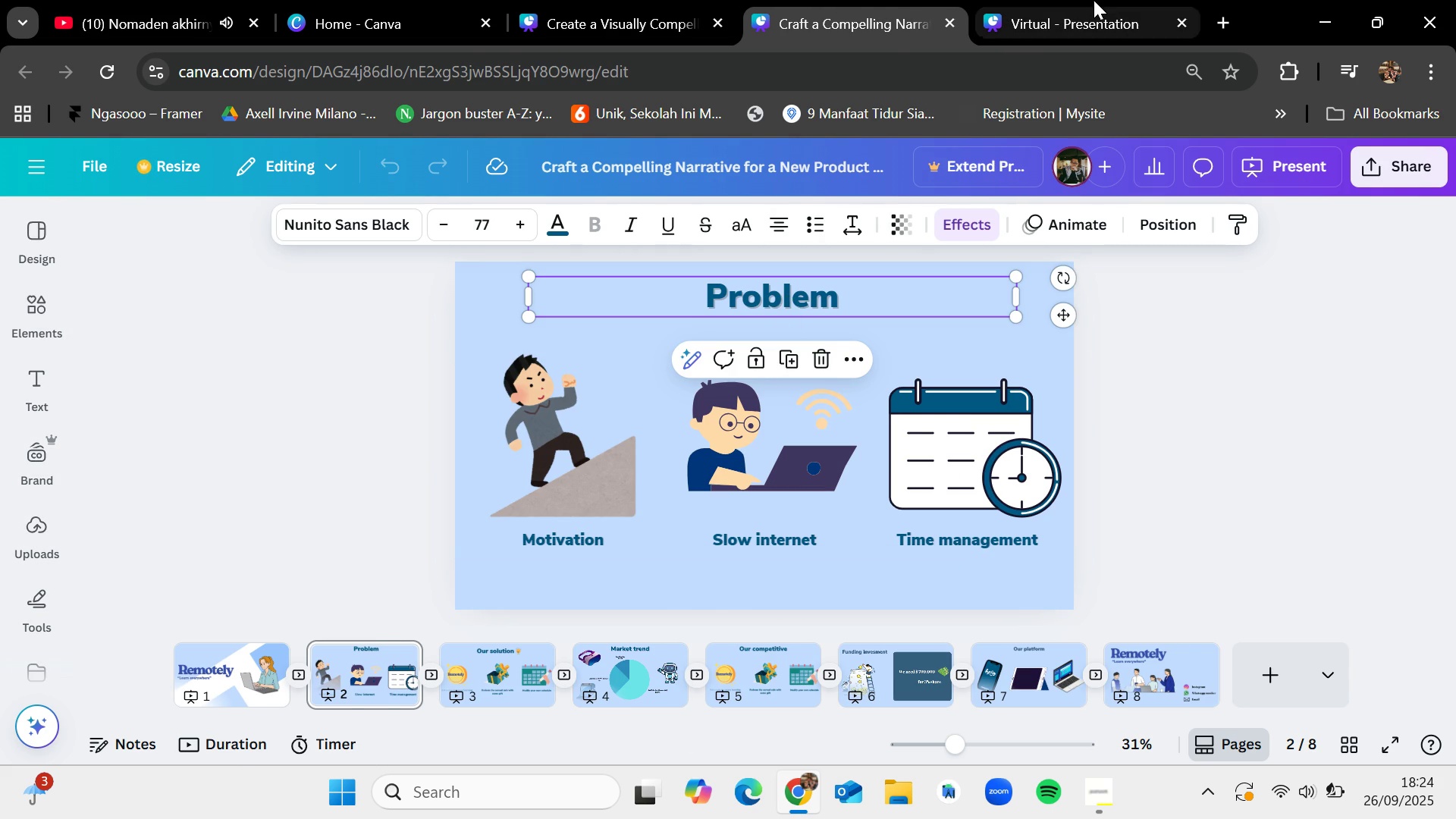 
left_click([1094, 0])
 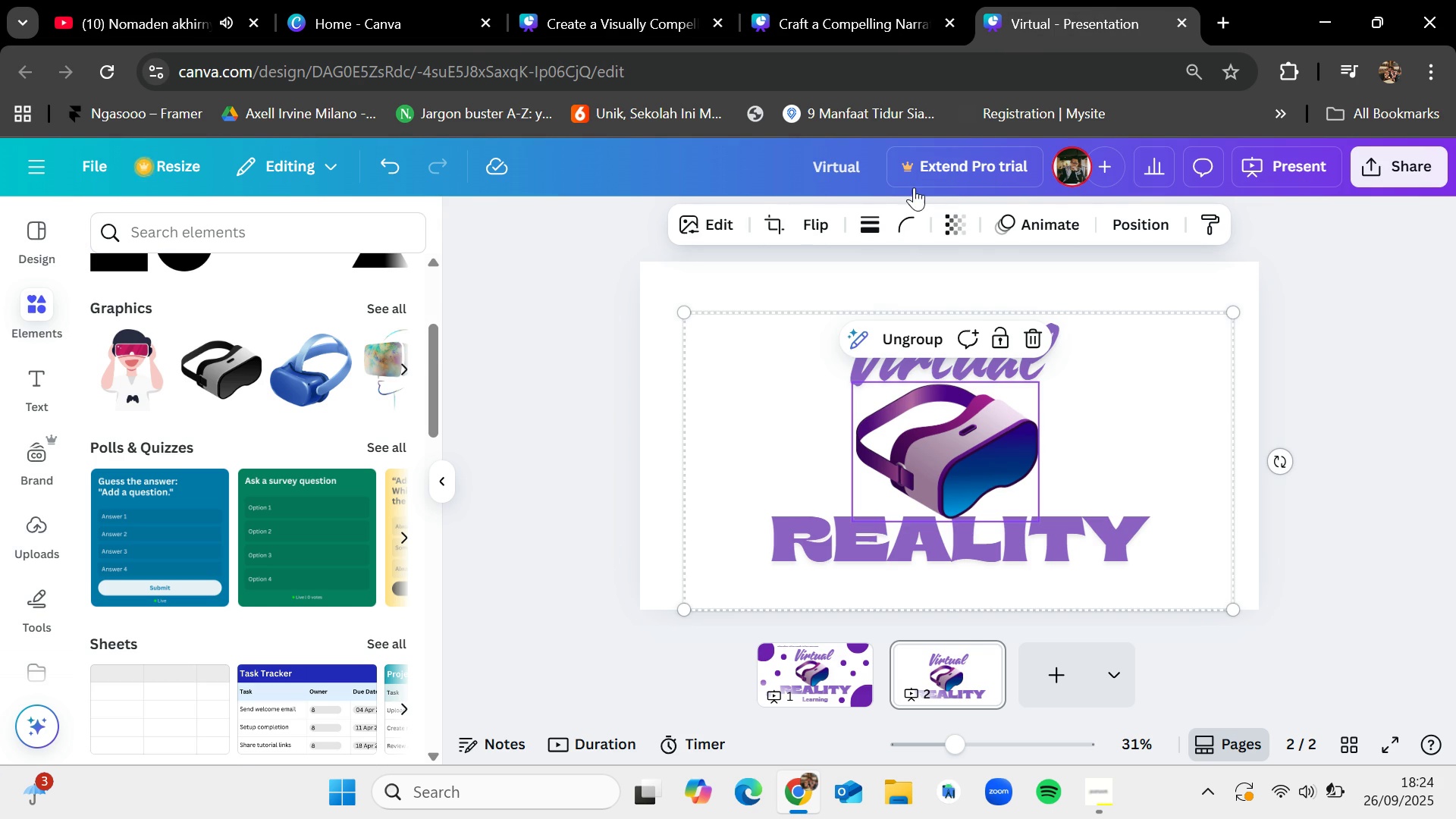 
key(Control+V)
 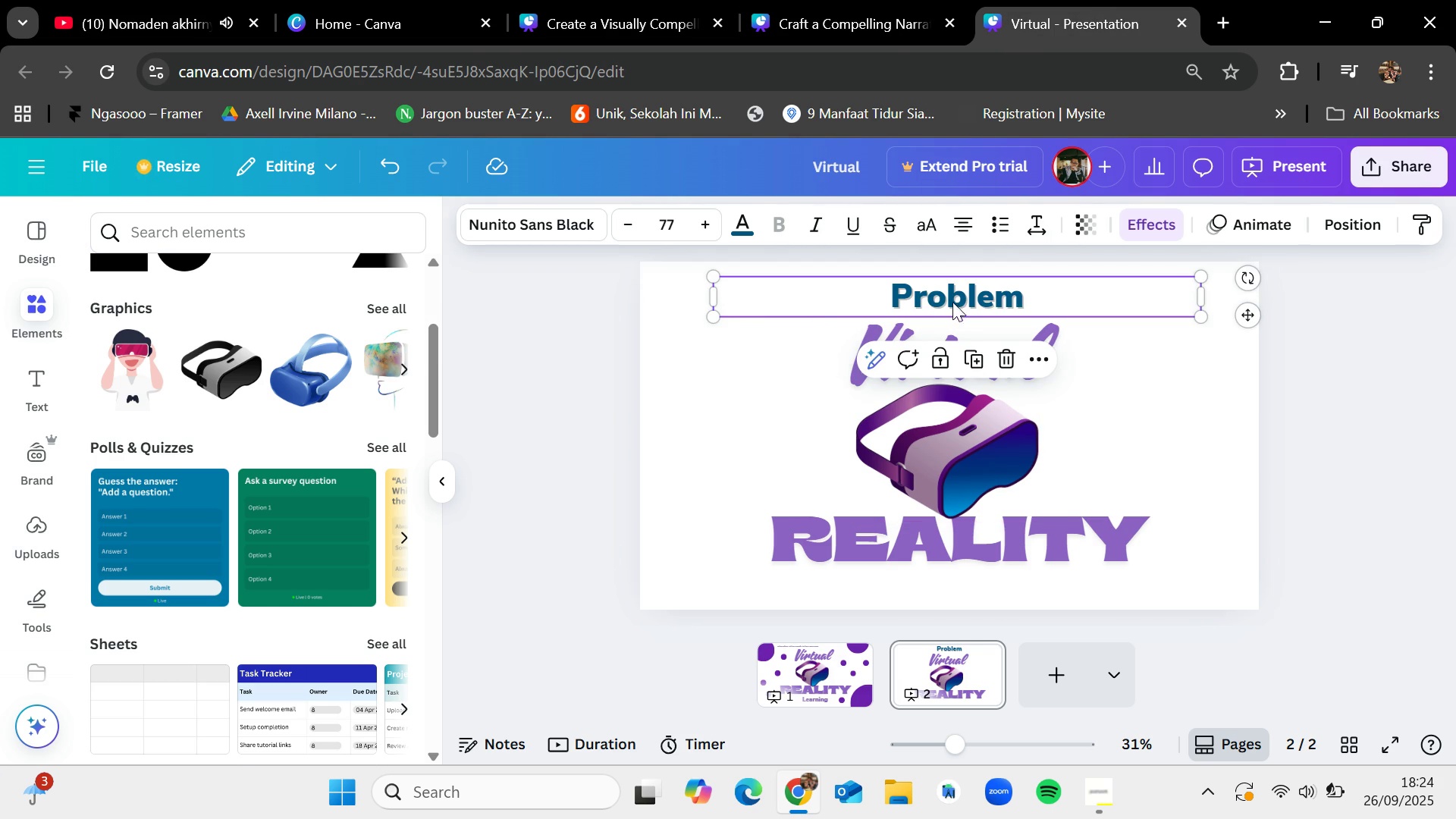 
left_click_drag(start_coordinate=[955, 297], to_coordinate=[736, 289])
 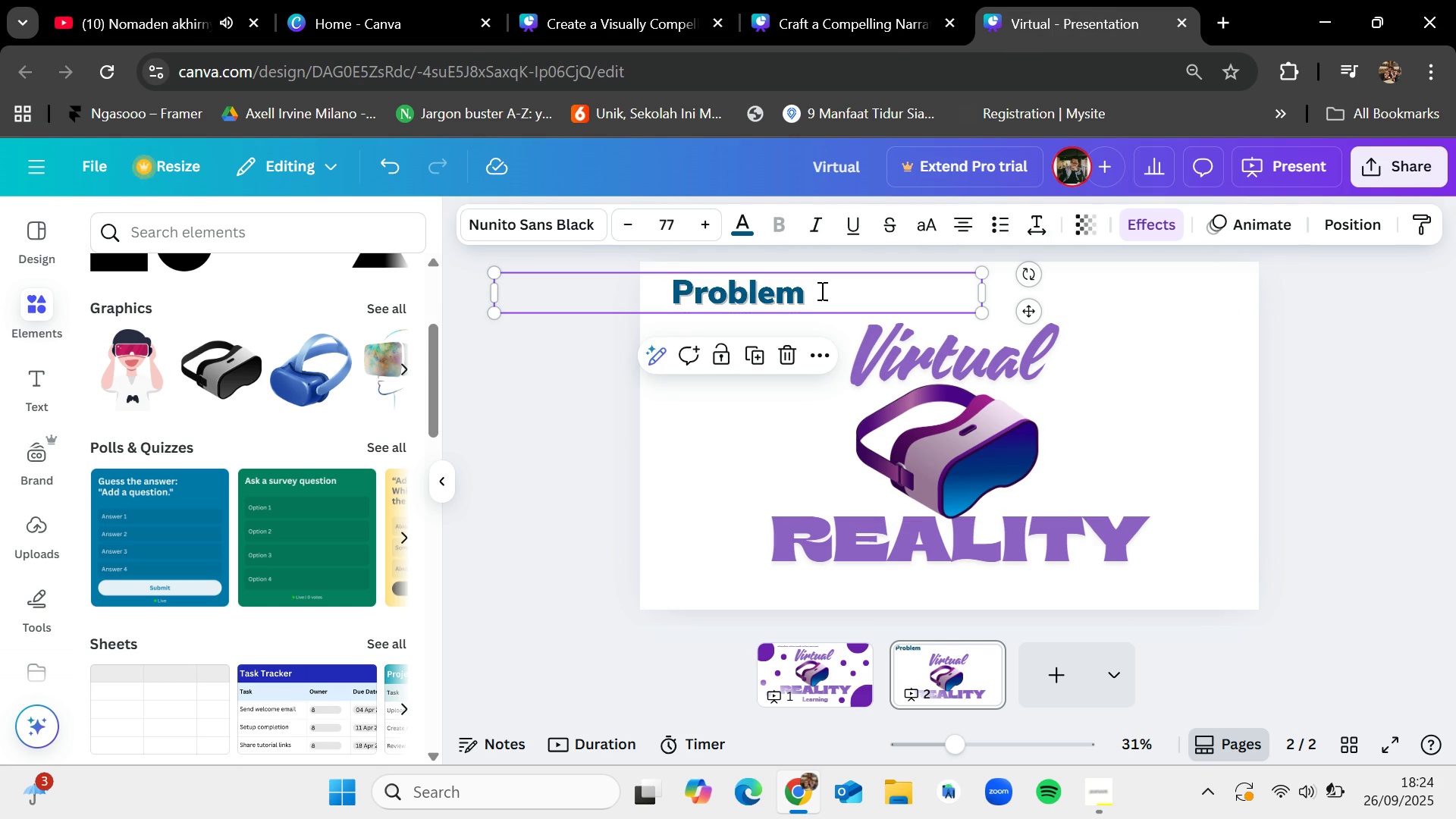 
double_click([821, 290])
 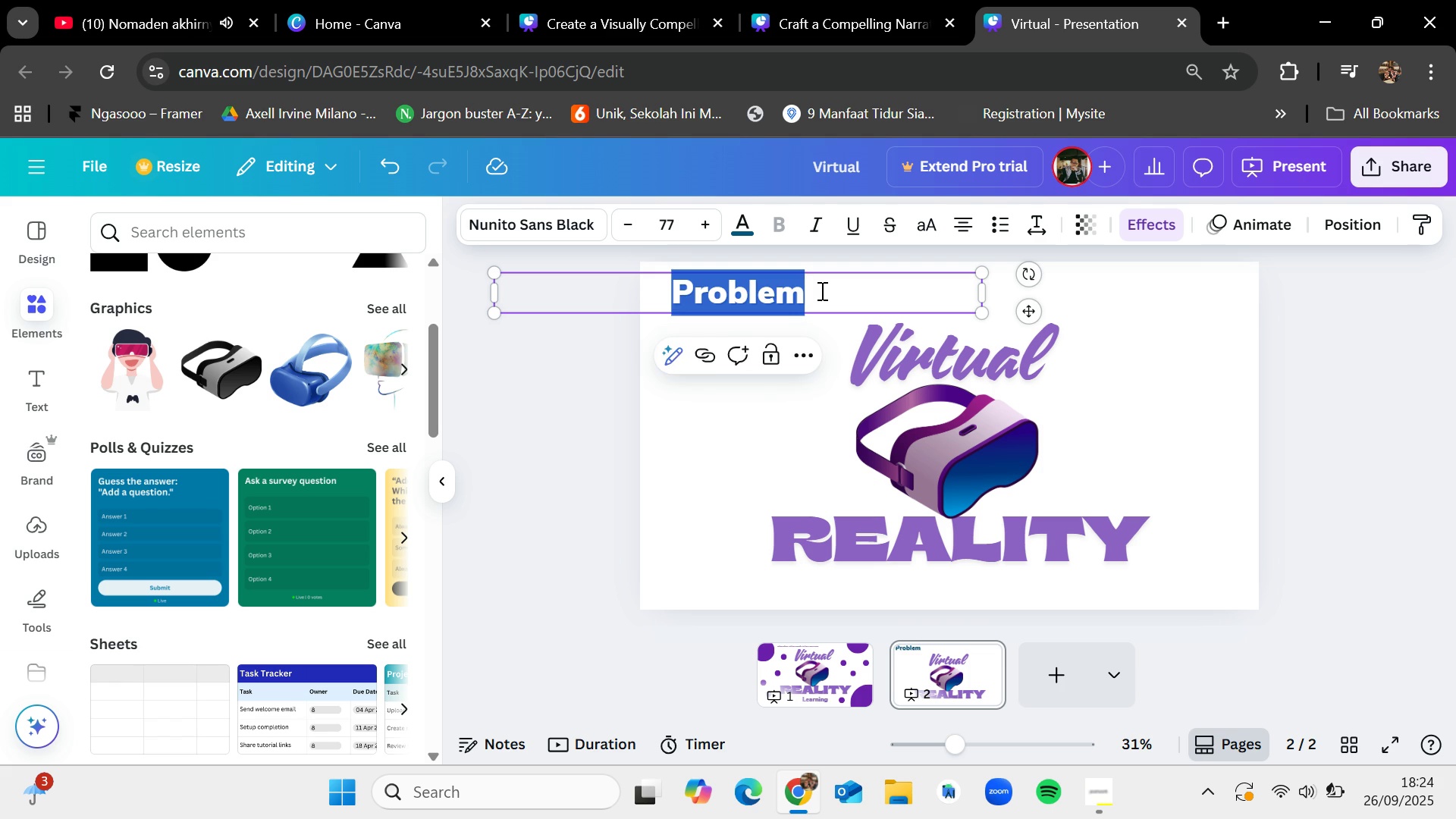 
key(Backspace)
type(Whta)
key(Backspace)
key(Backspace)
type(as)
key(Backspace)
type(ts Virtual reality ?)
key(Backspace)
type(R)
 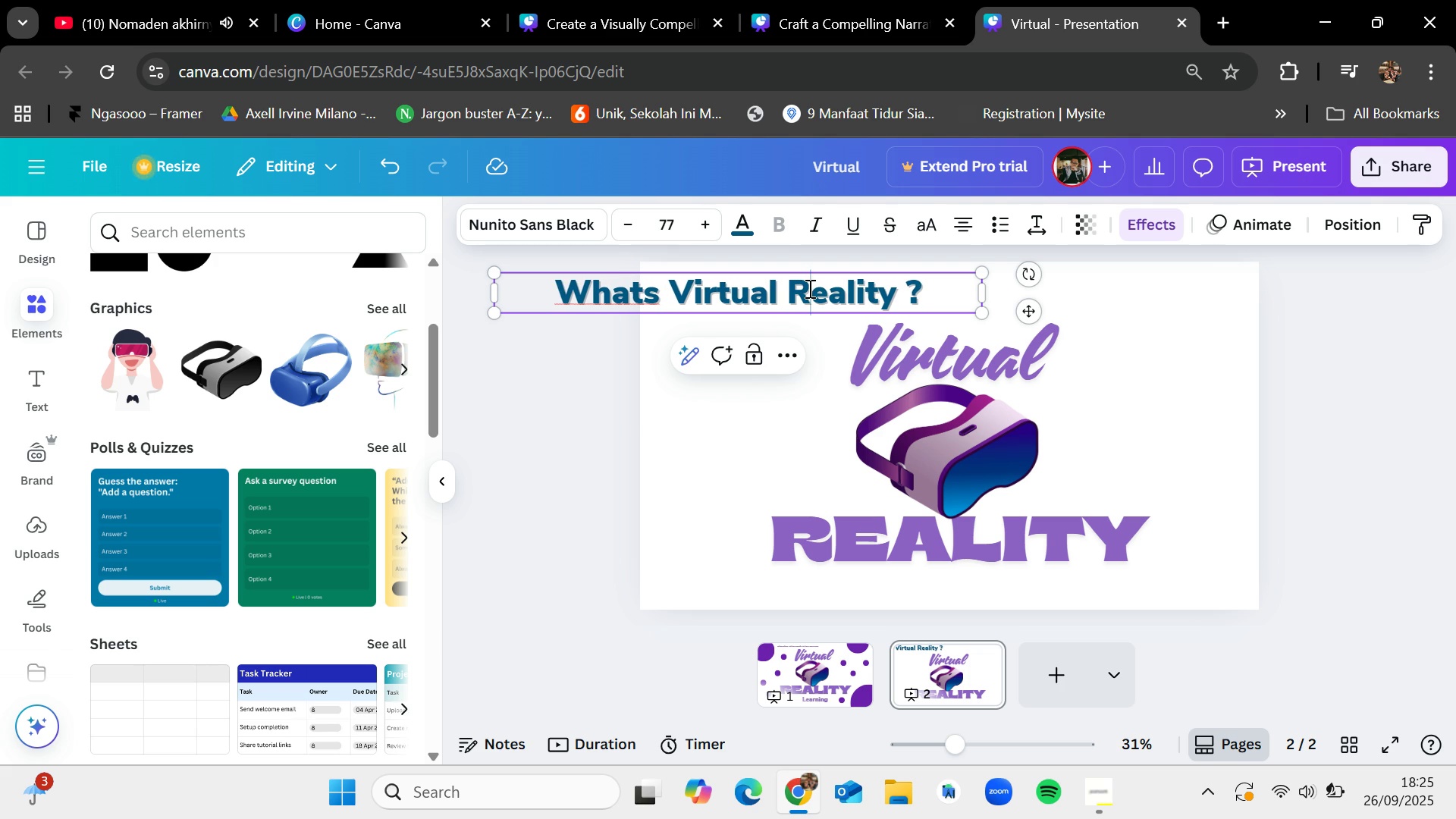 
left_click_drag(start_coordinate=[491, 268], to_coordinate=[632, 282])
 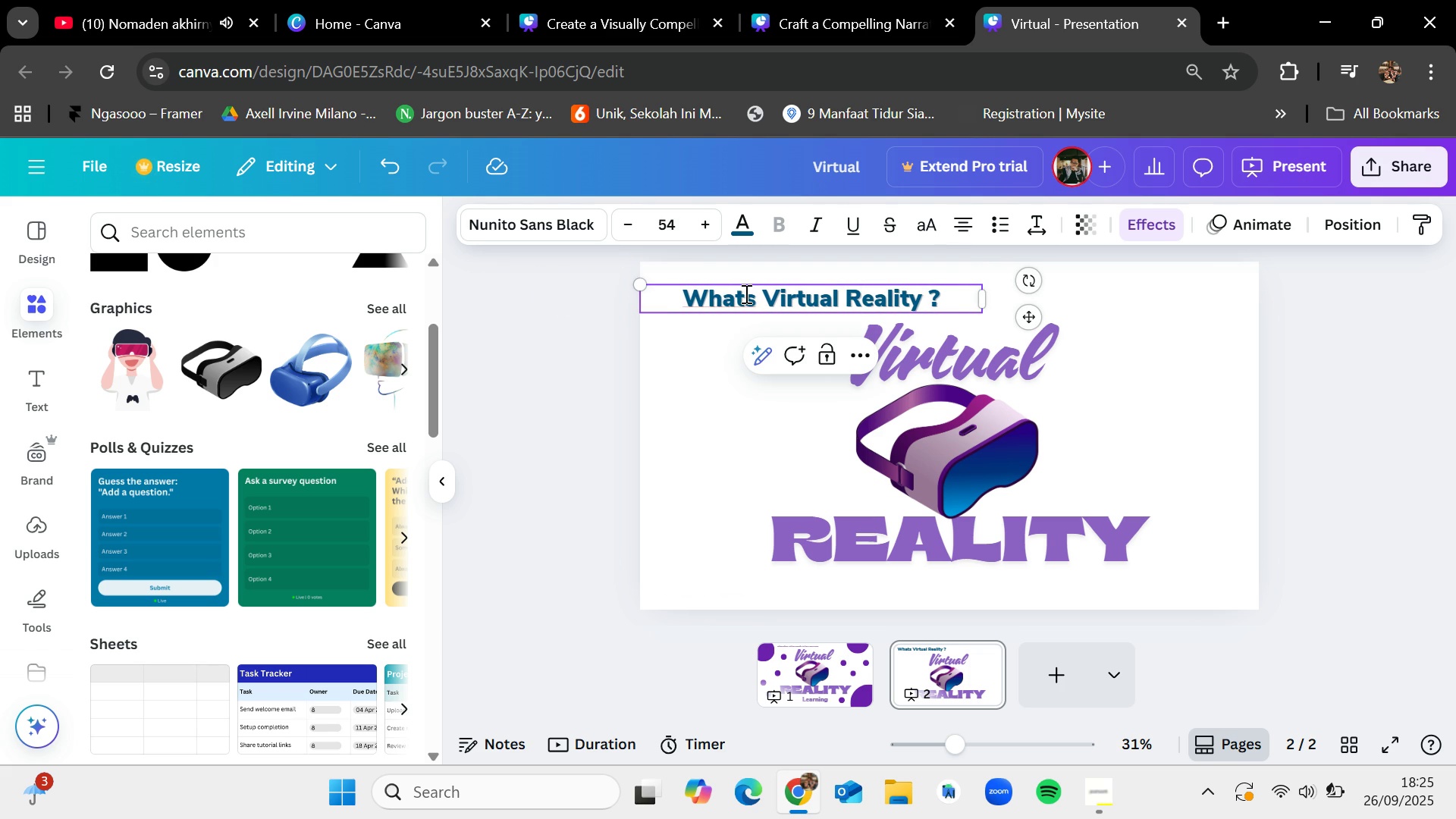 
left_click([745, 293])
 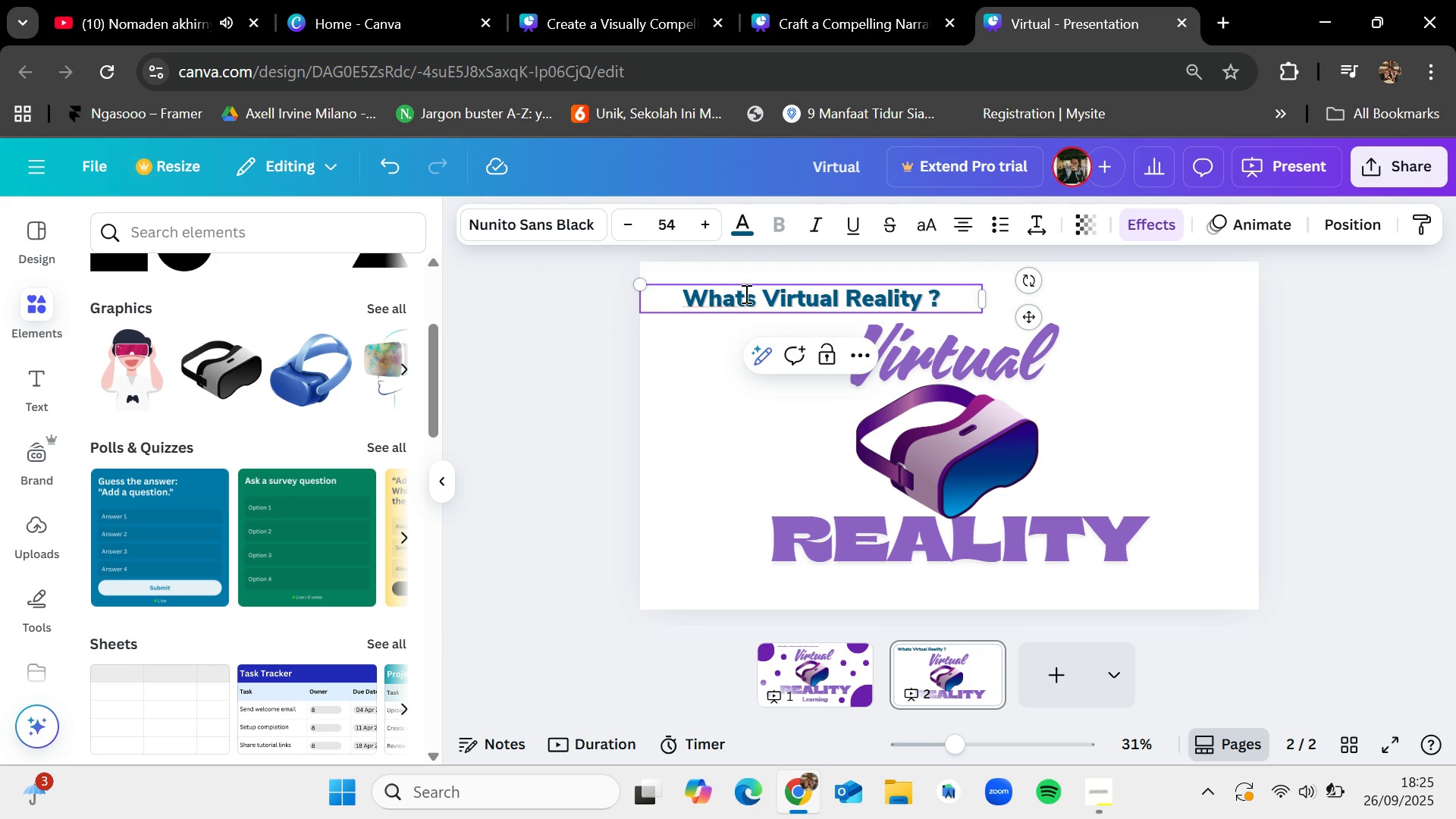 
key(Quote)
 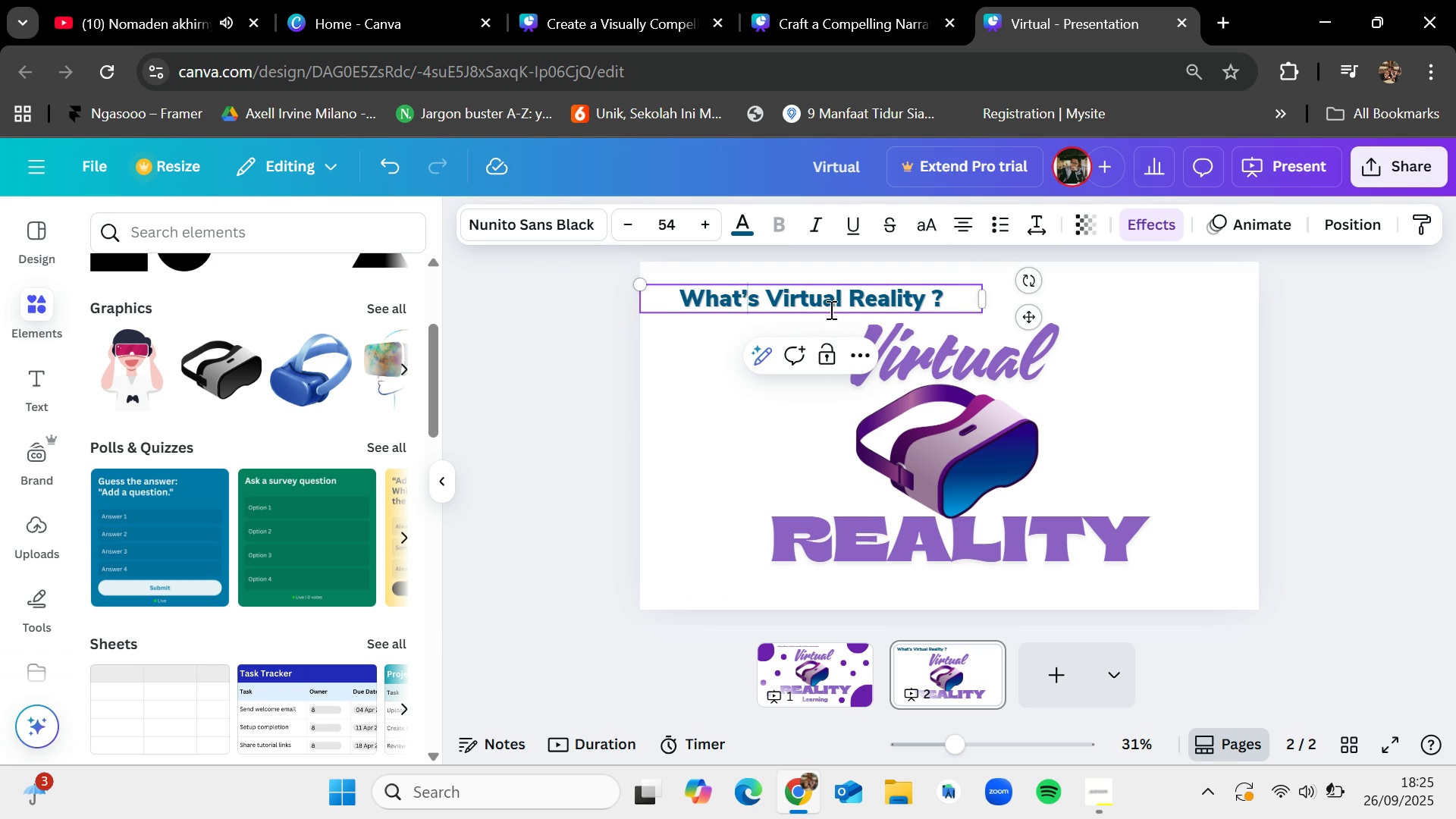 
left_click([821, 407])
 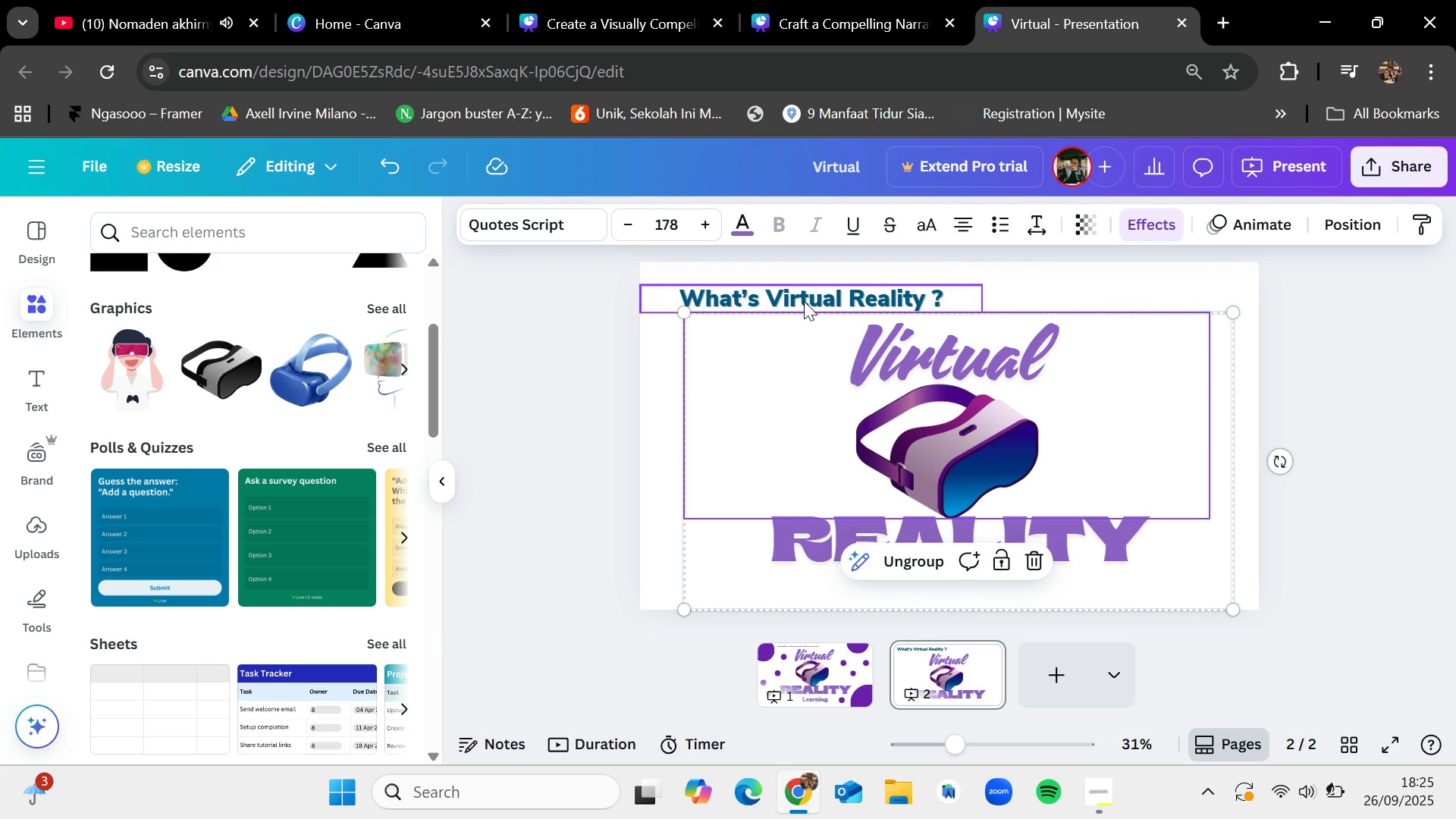 
left_click_drag(start_coordinate=[804, 299], to_coordinate=[796, 288])
 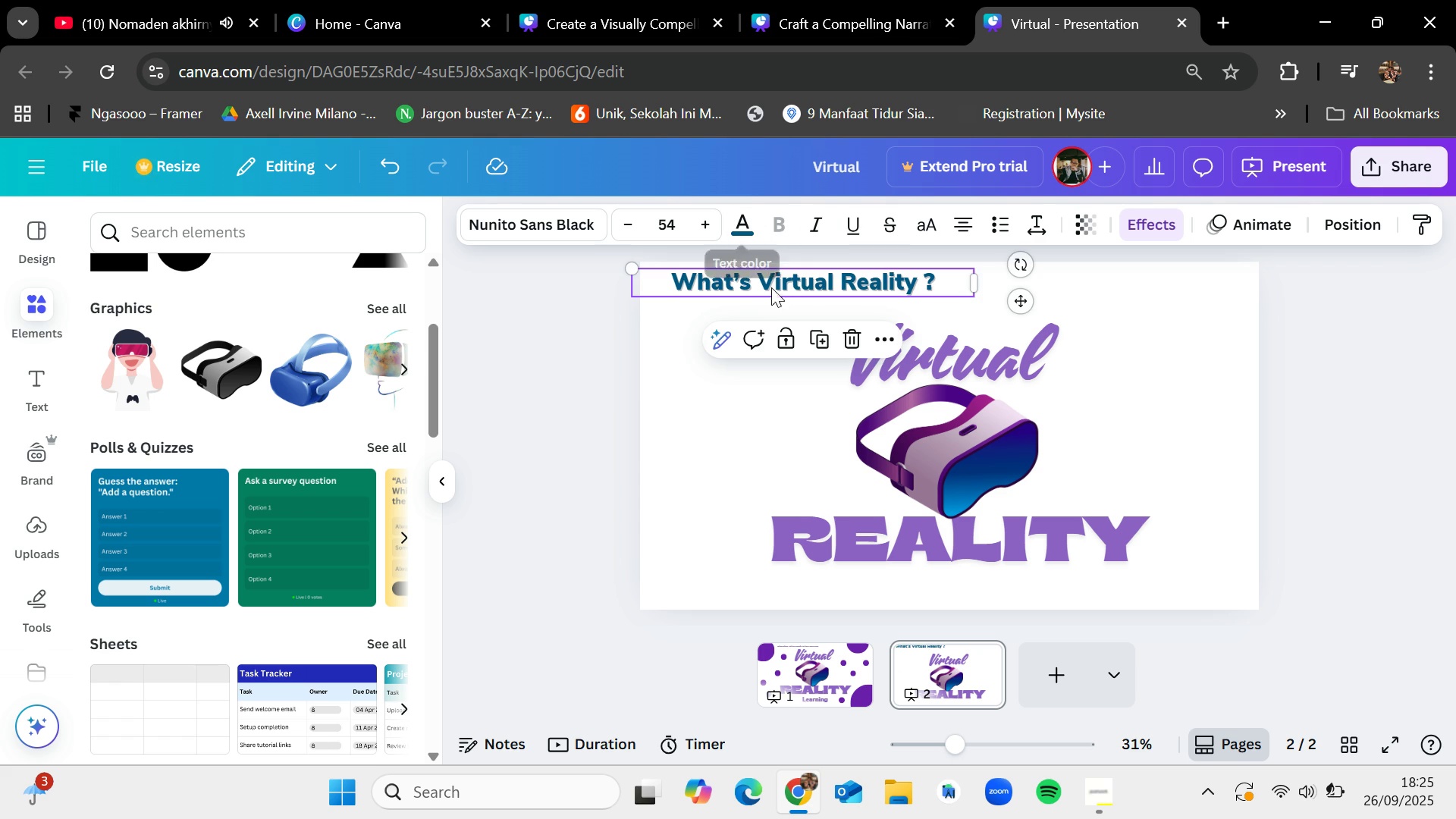 
left_click_drag(start_coordinate=[780, 280], to_coordinate=[780, 287])
 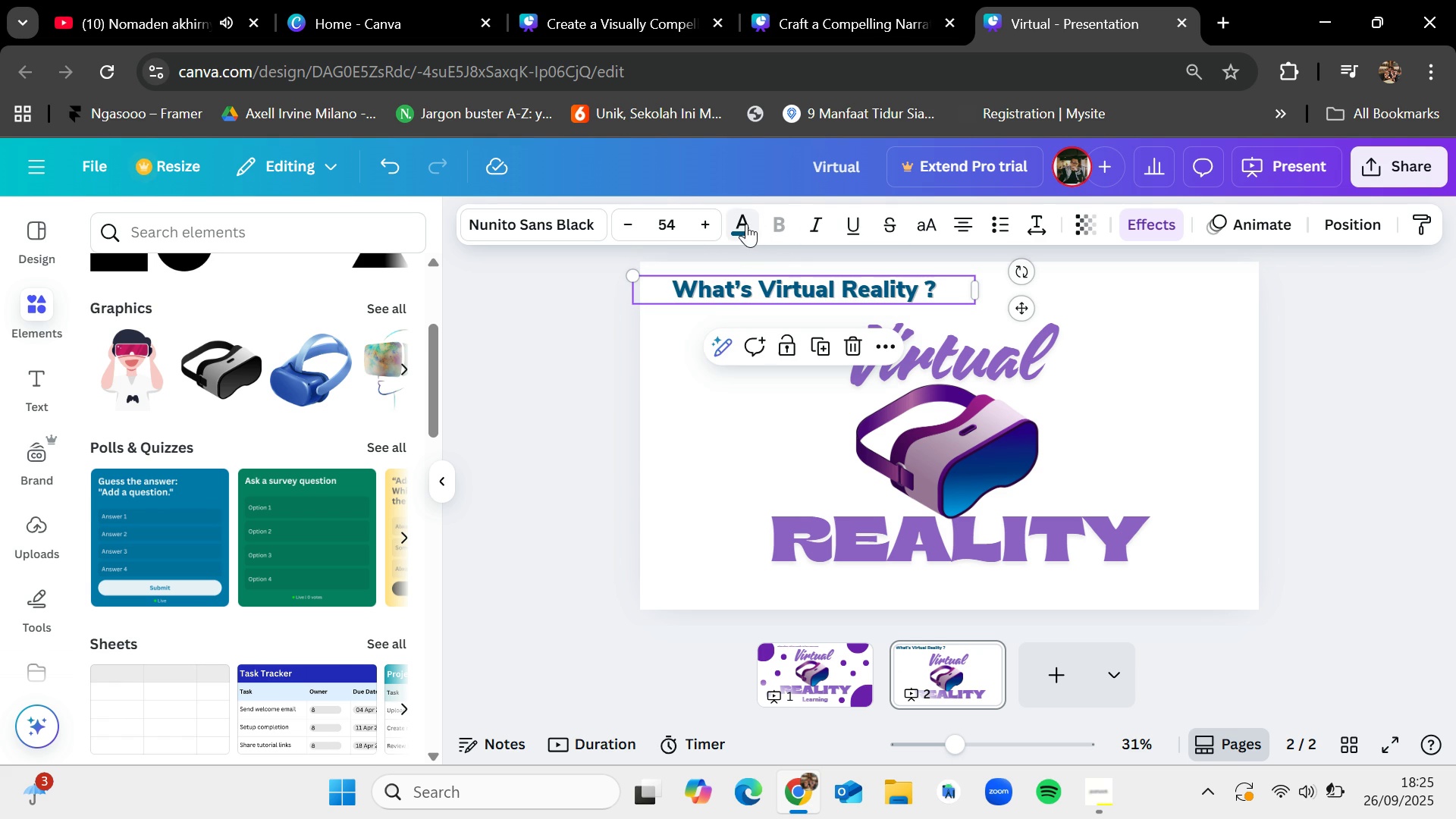 
left_click([746, 224])
 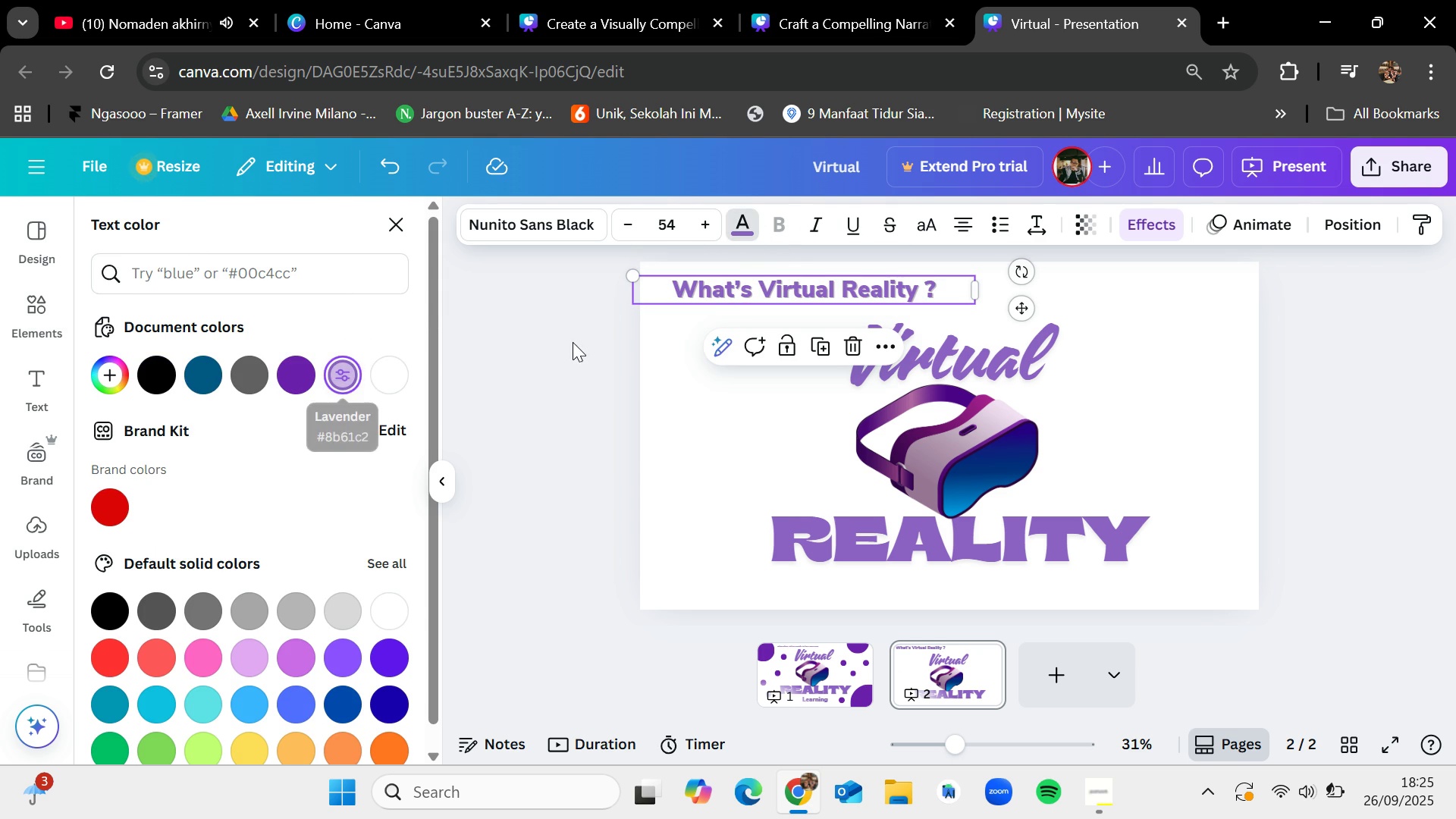 
left_click([540, 358])
 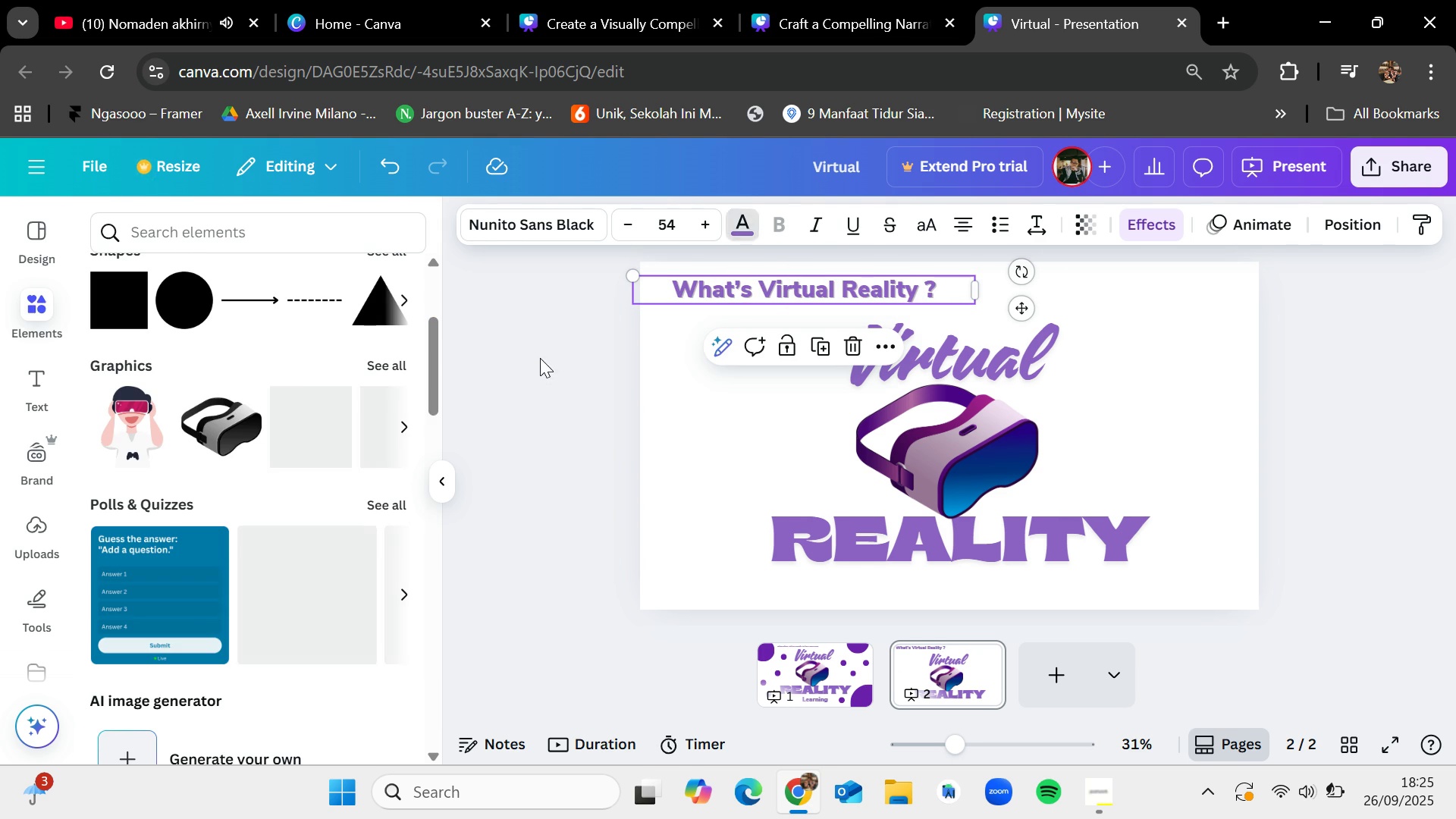 
double_click([540, 358])
 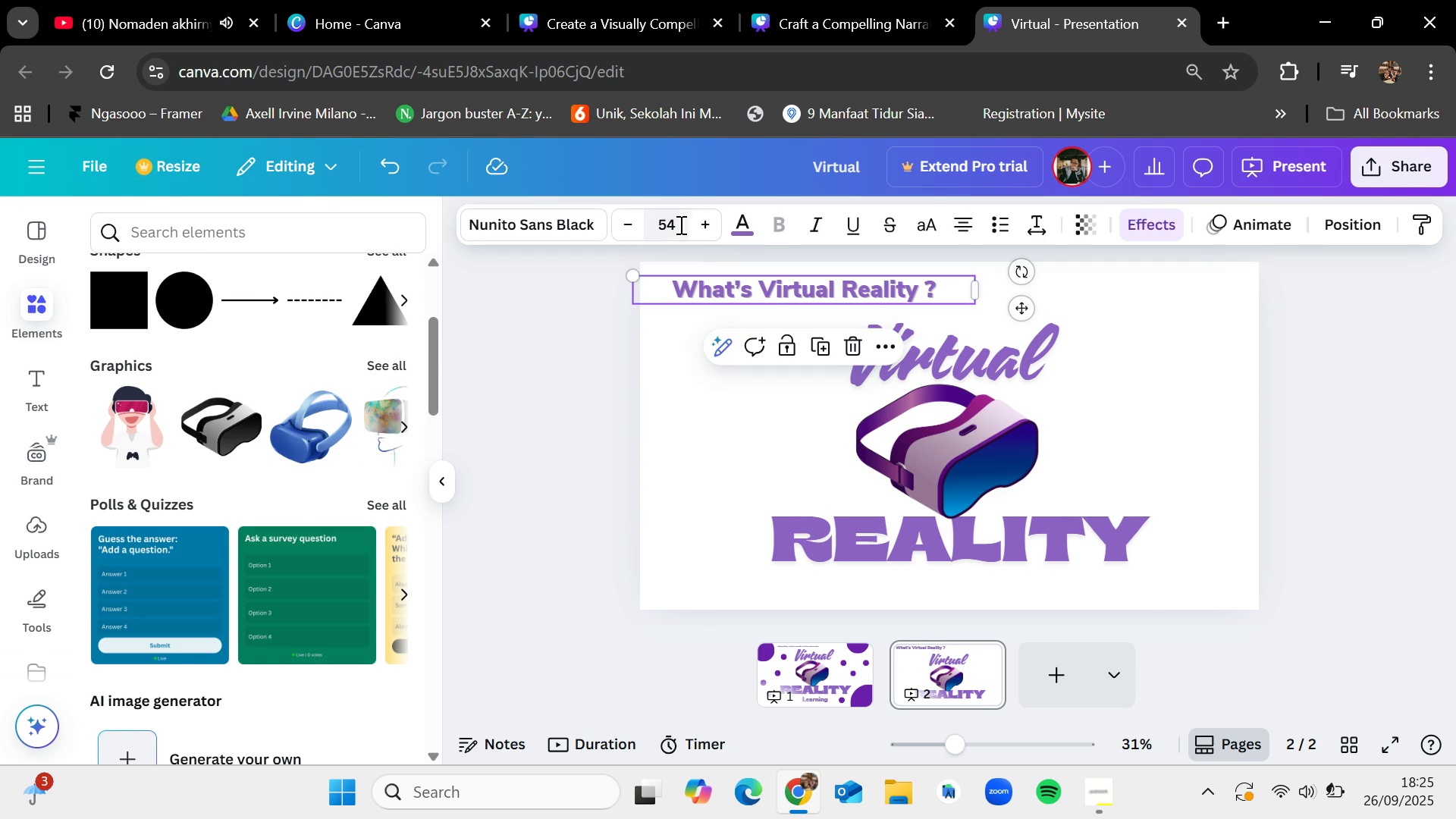 
left_click([740, 226])
 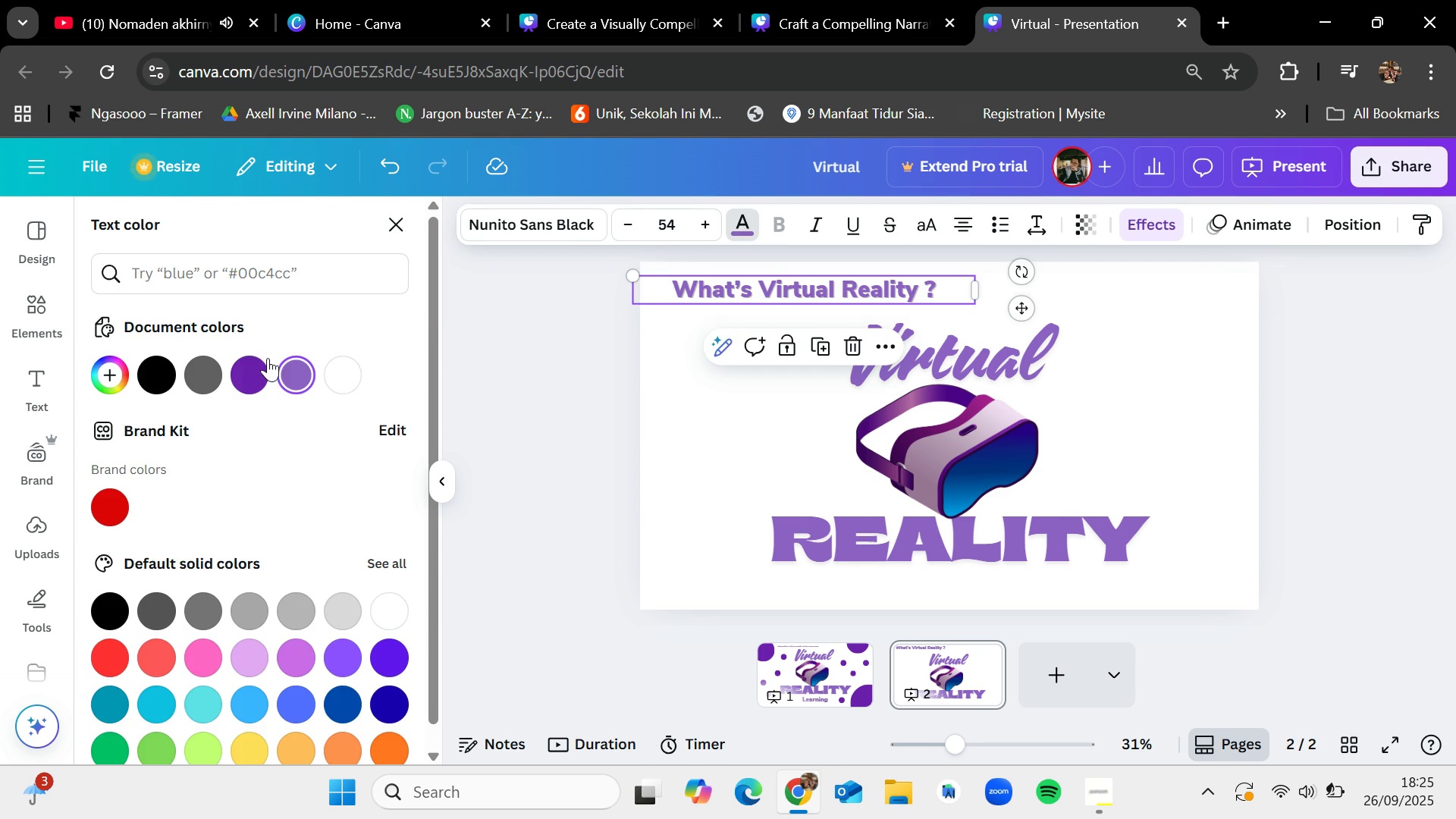 
left_click([264, 363])
 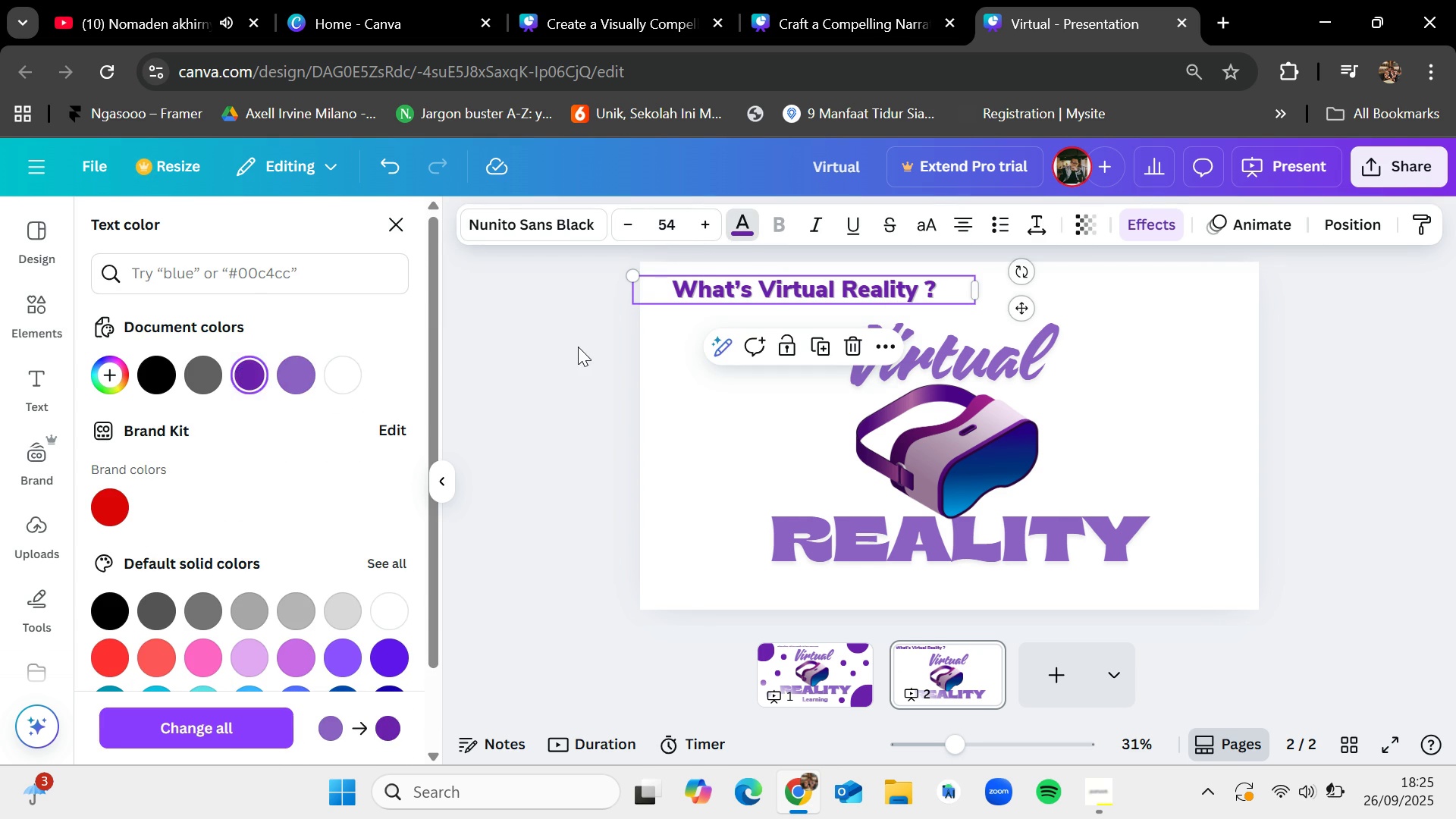 
left_click([578, 347])
 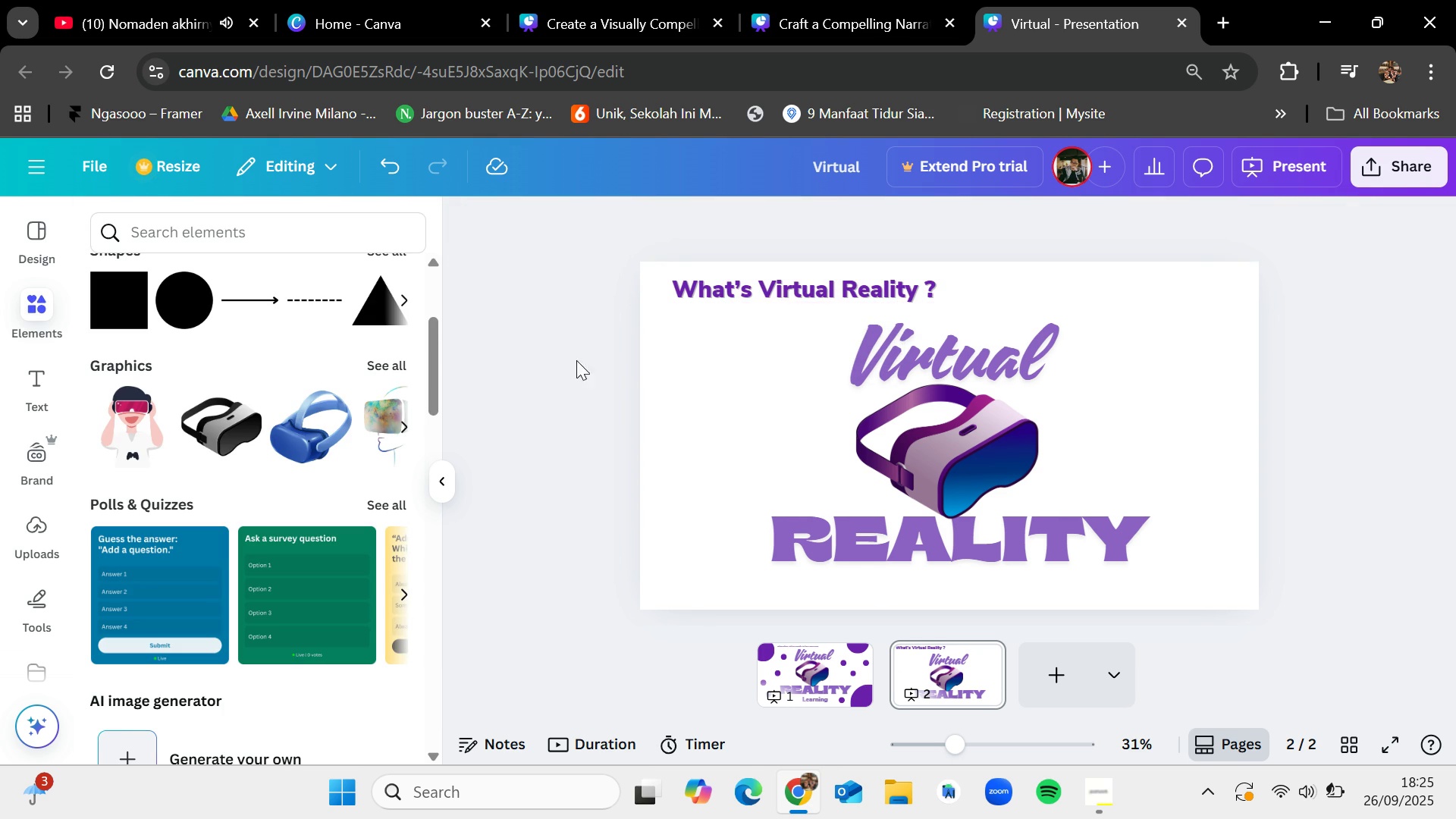 
left_click_drag(start_coordinate=[796, 287], to_coordinate=[786, 282])
 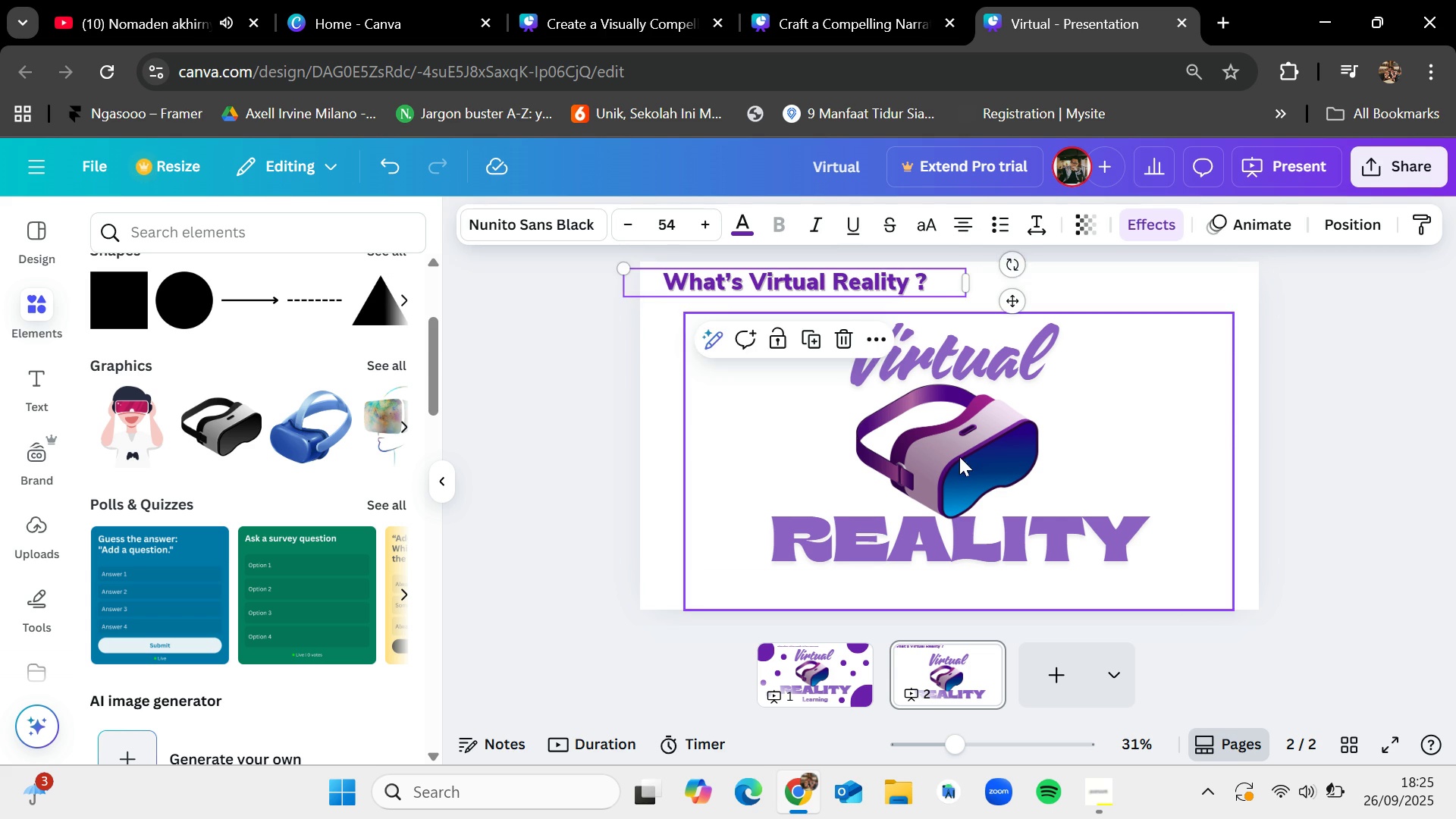 
left_click_drag(start_coordinate=[959, 457], to_coordinate=[954, 449])
 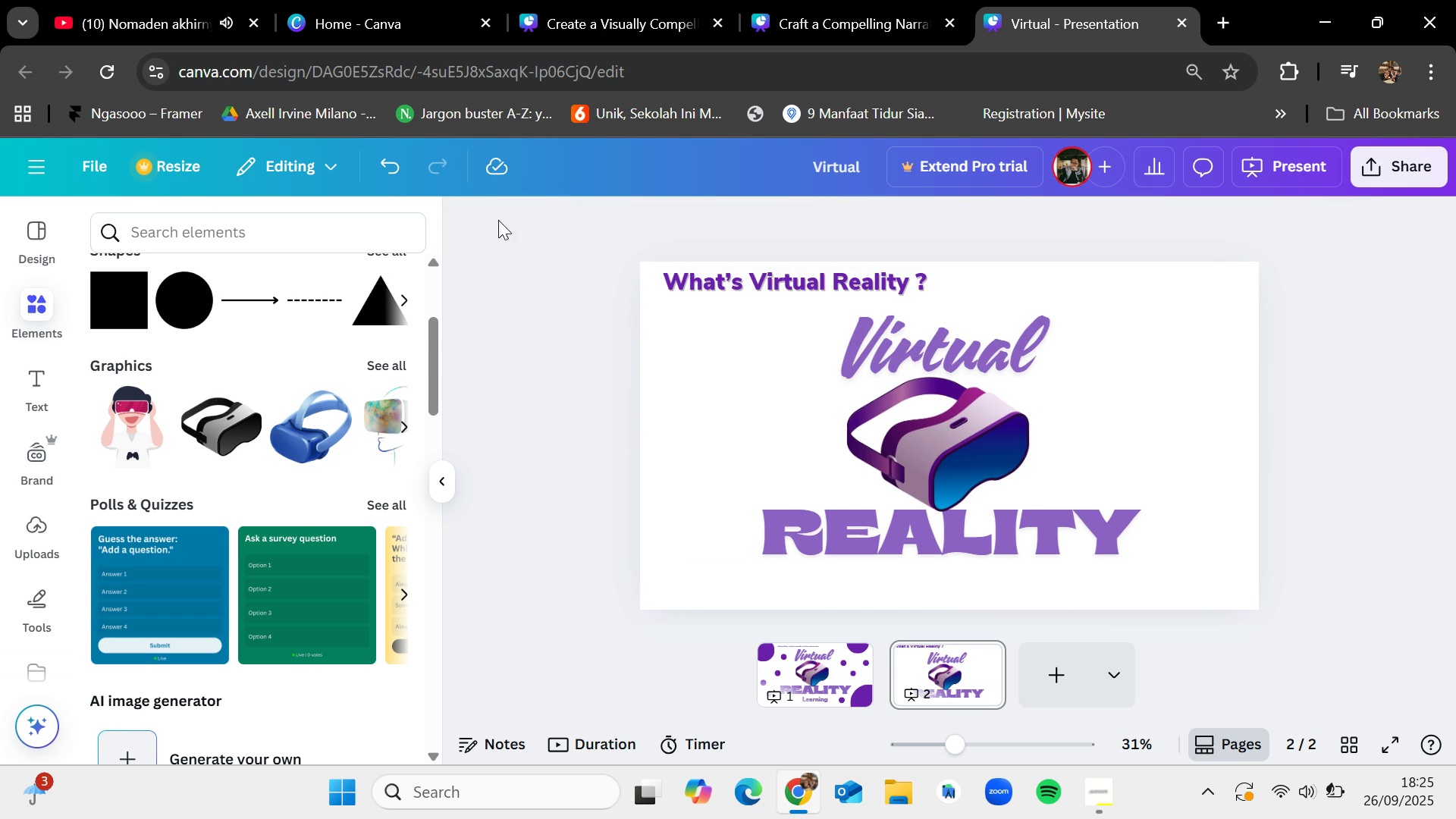 
wait(6.74)
 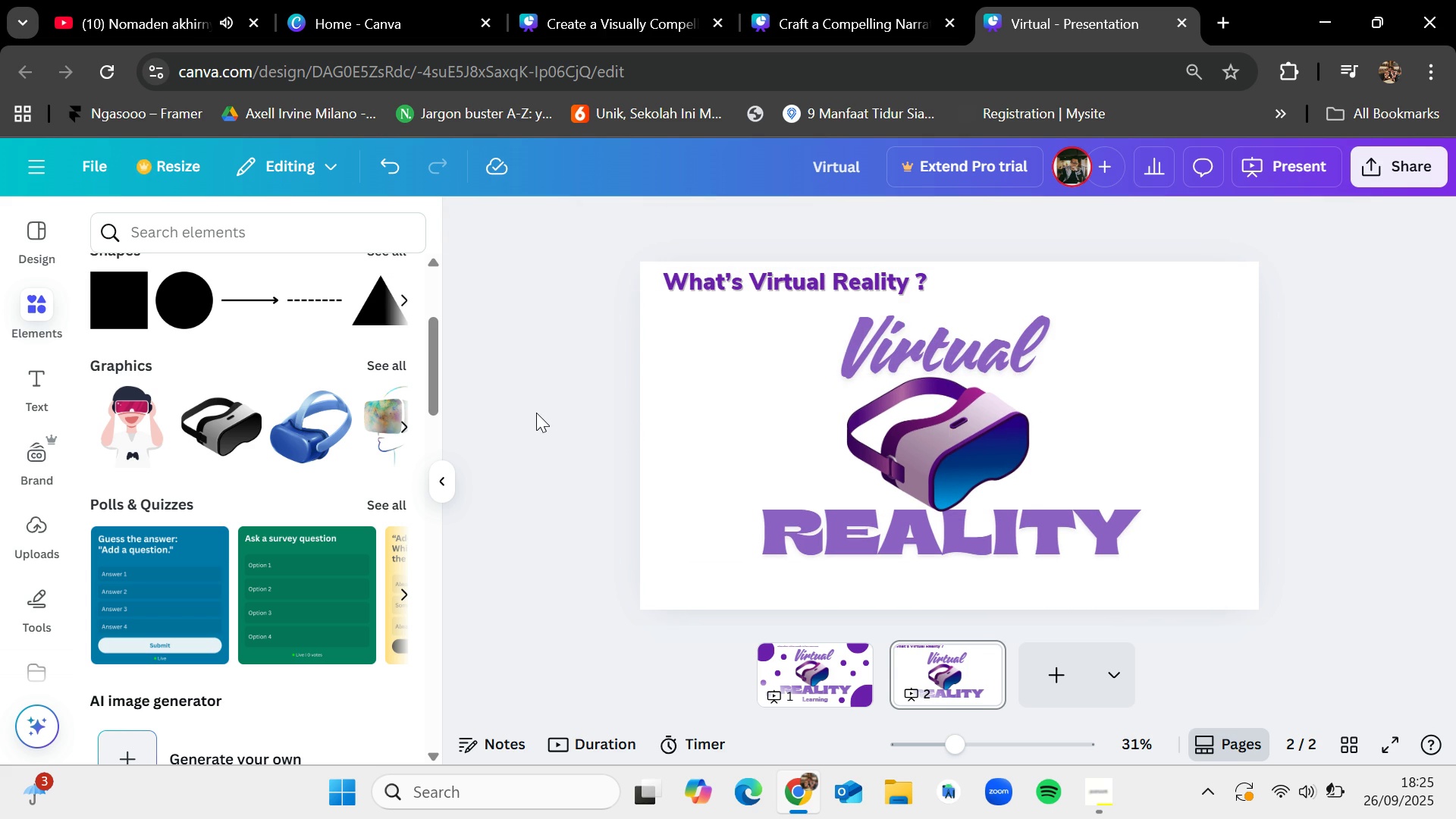 
type(VR)
 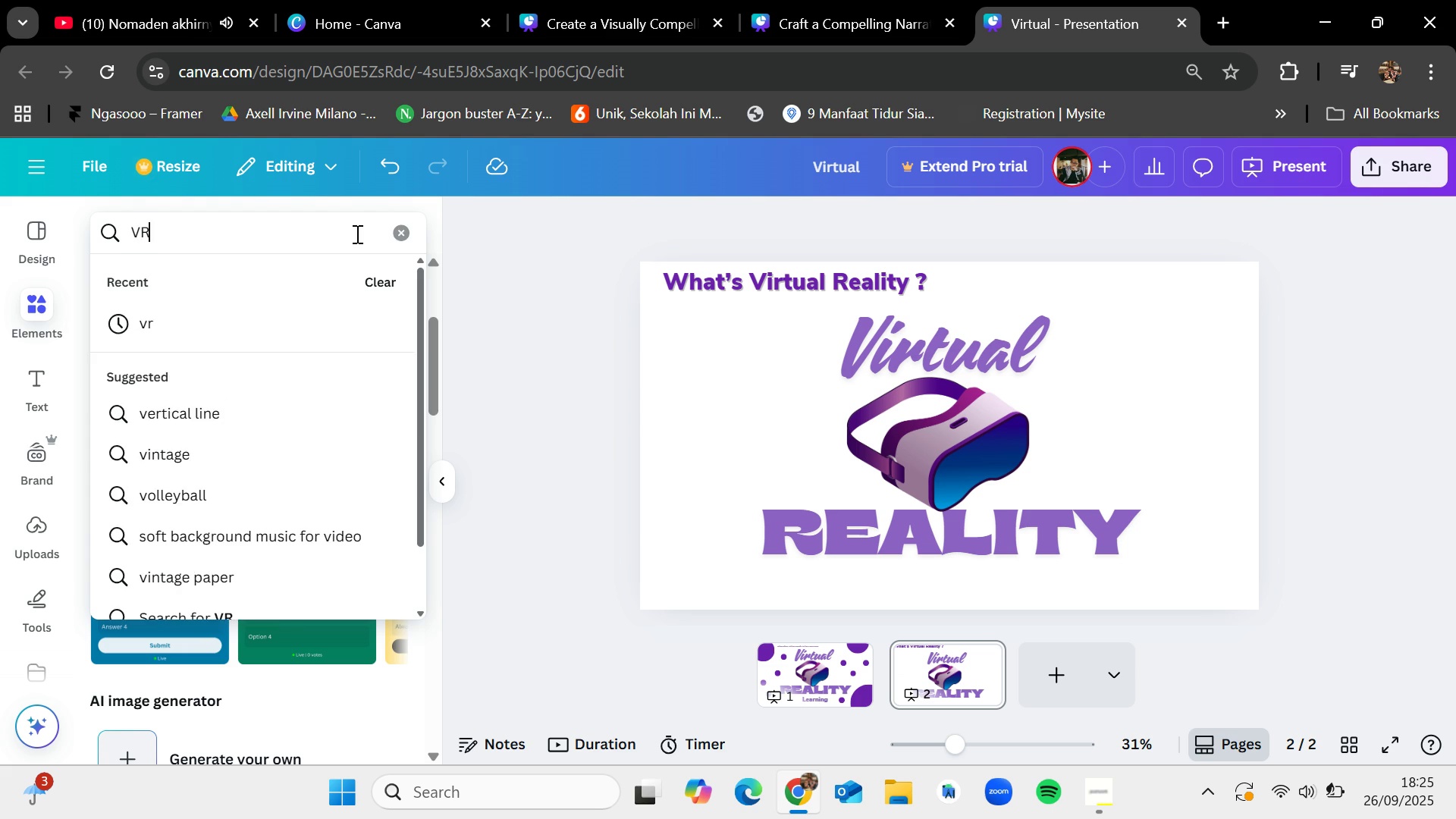 
key(Enter)
 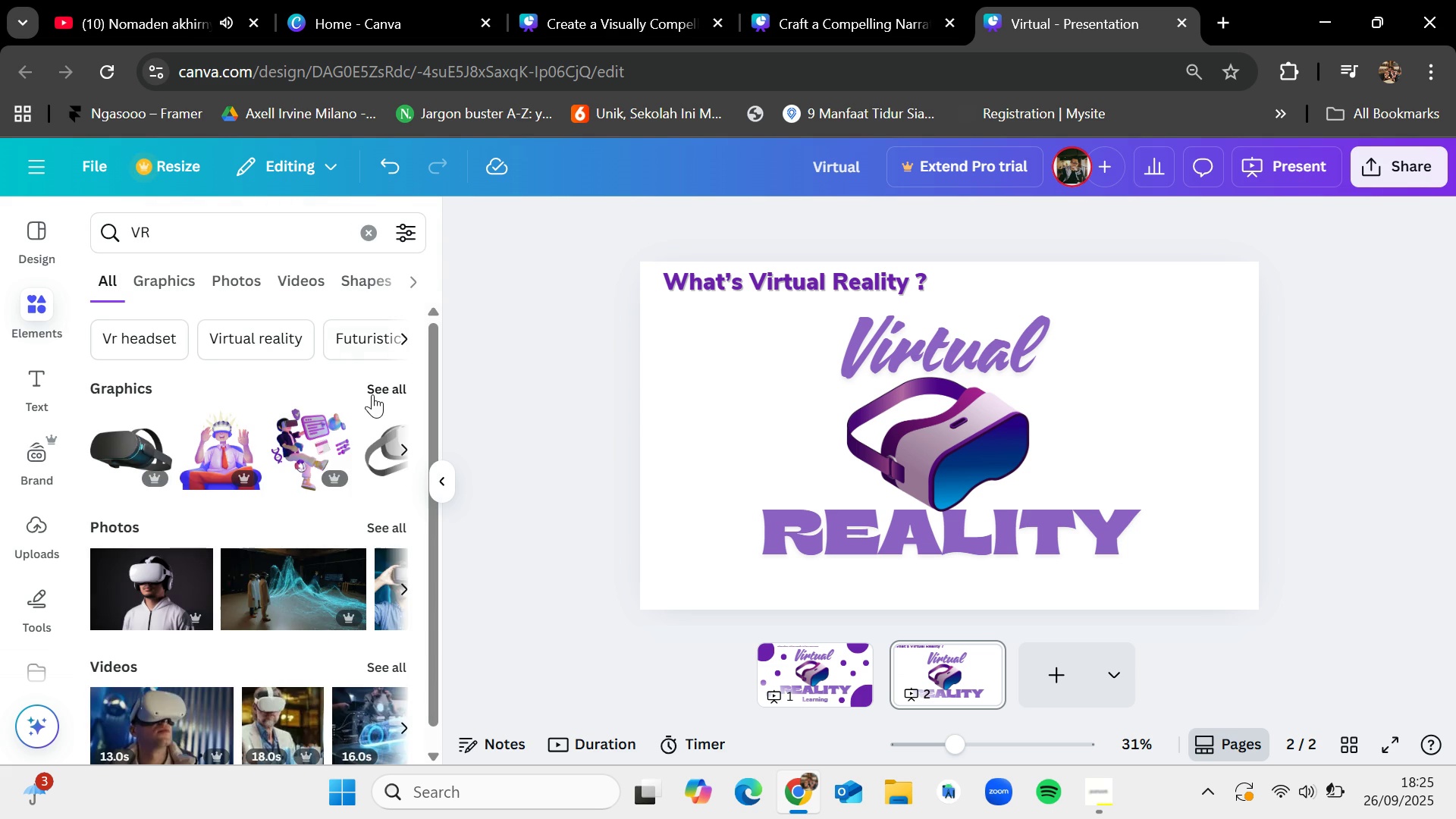 
left_click([390, 381])
 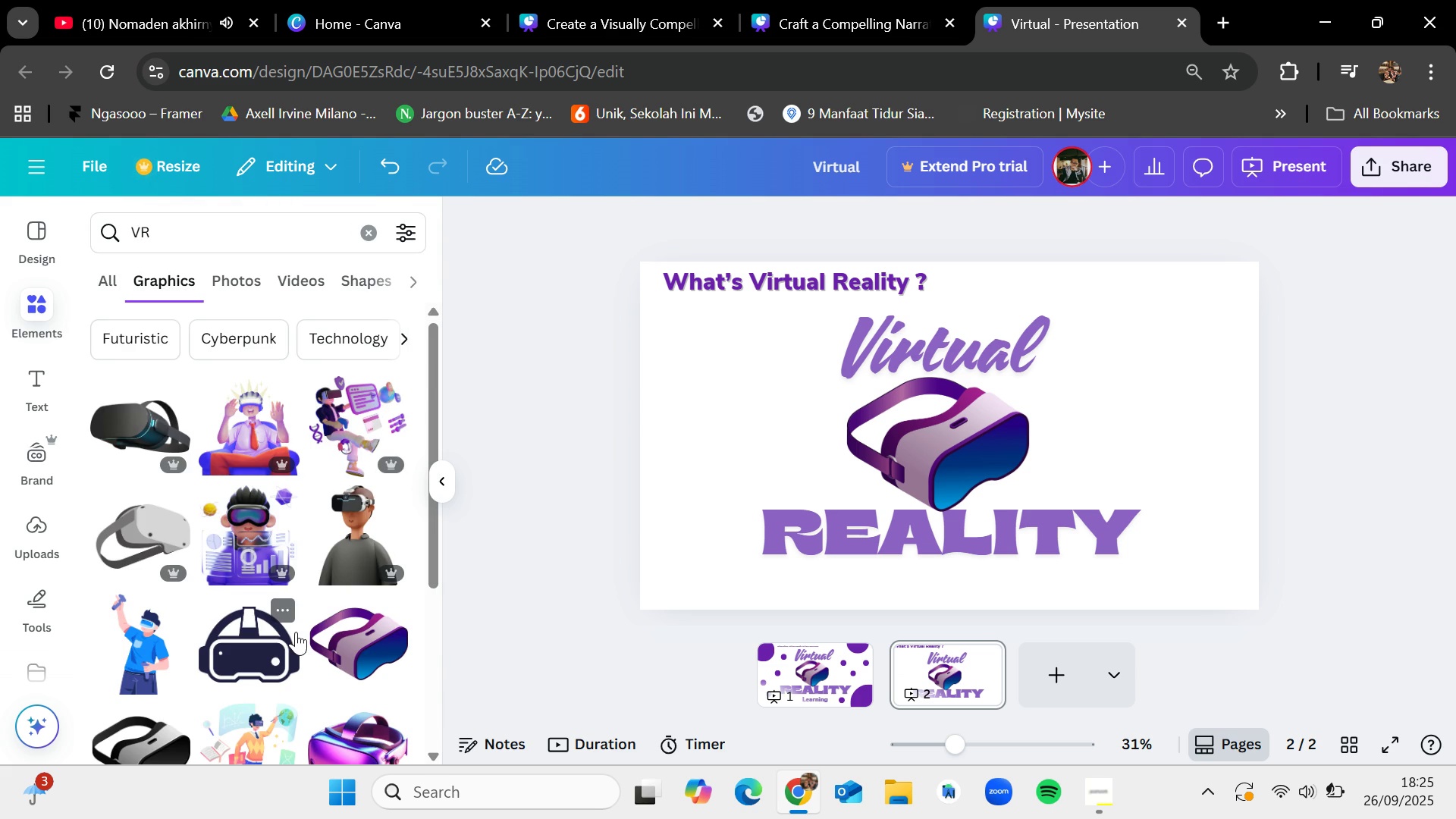 
scroll: coordinate [296, 632], scroll_direction: down, amount: 1.0
 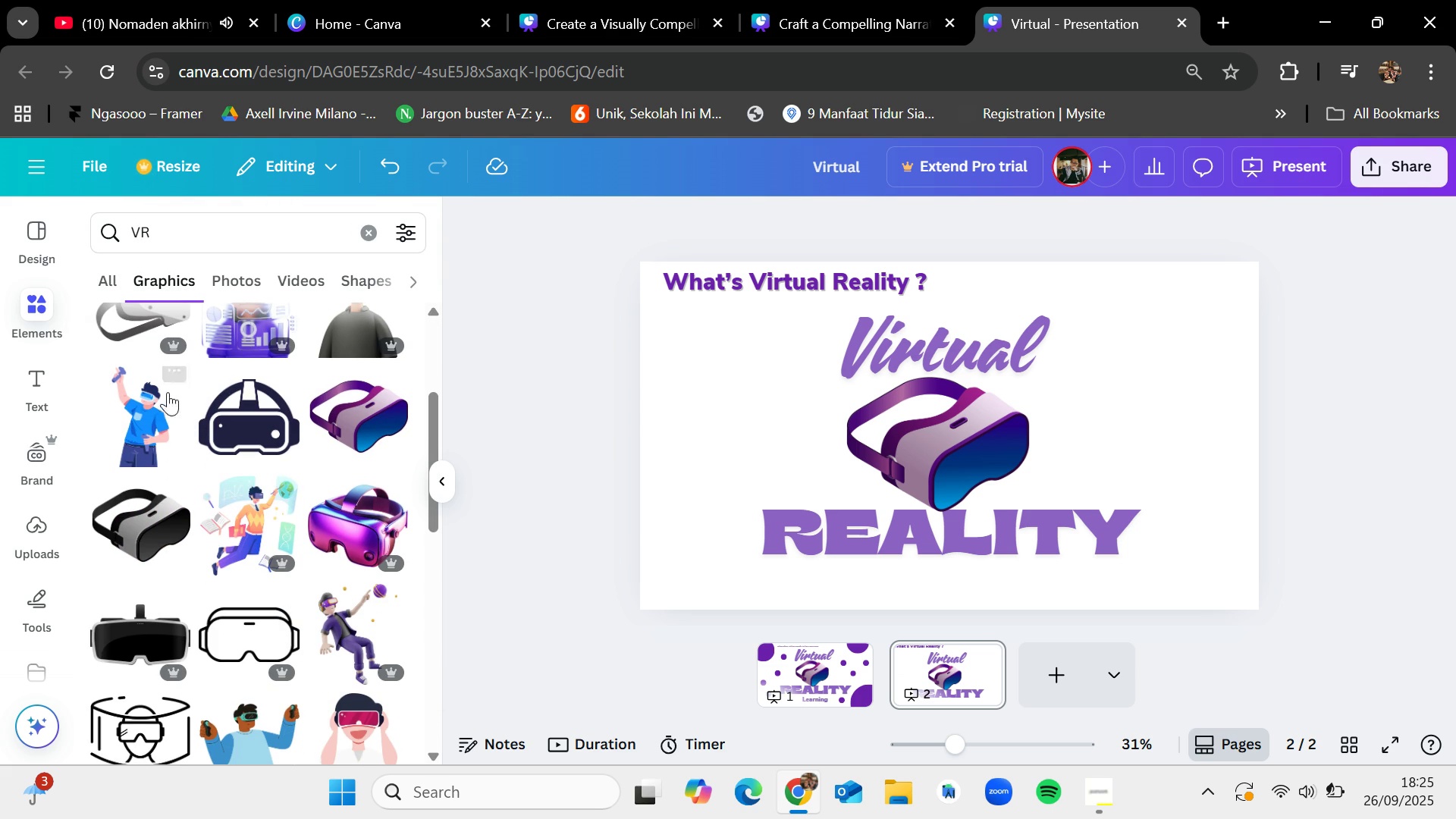 
left_click_drag(start_coordinate=[147, 417], to_coordinate=[1133, 385])
 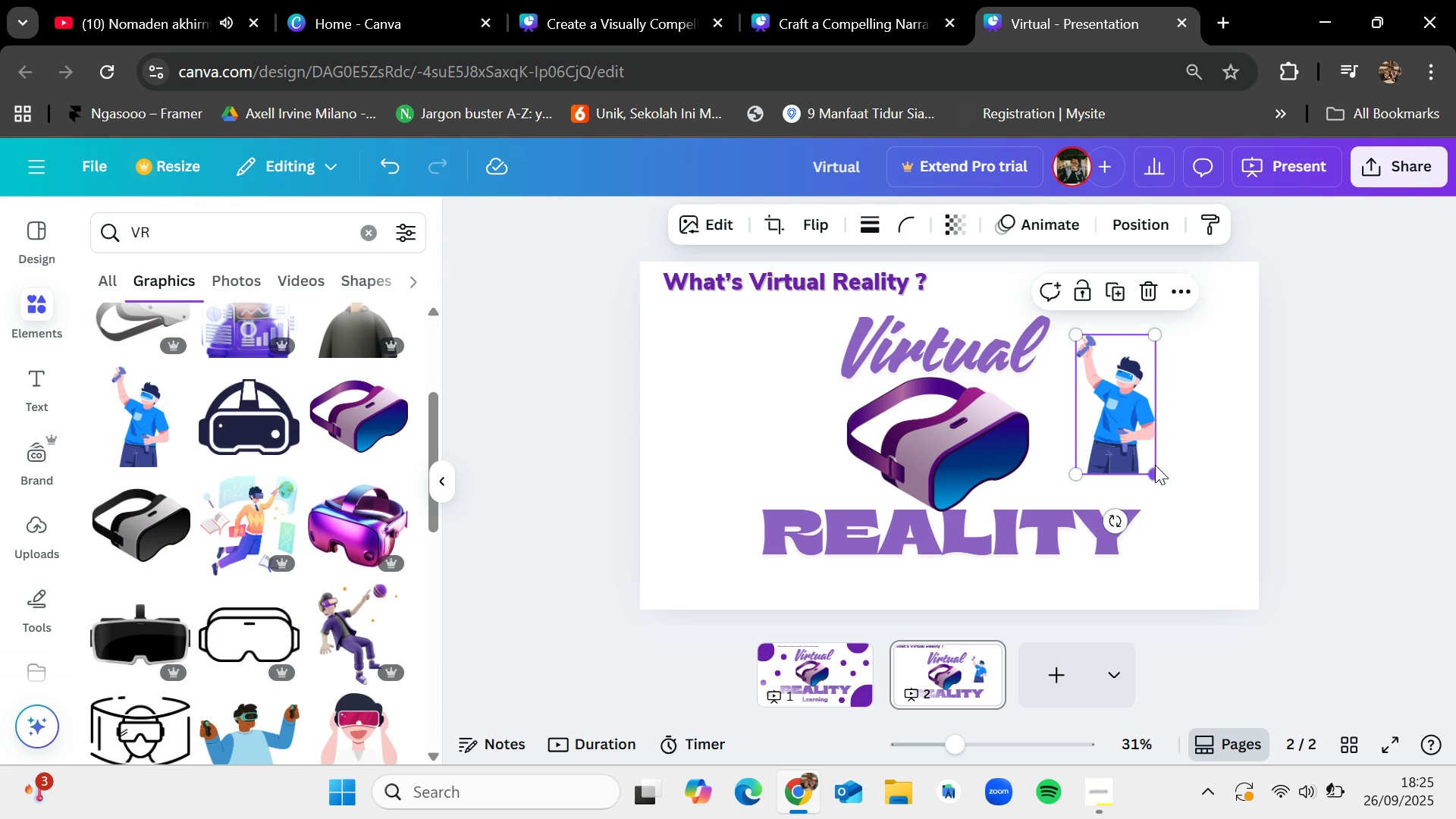 
left_click_drag(start_coordinate=[1154, 469], to_coordinate=[1292, 548])
 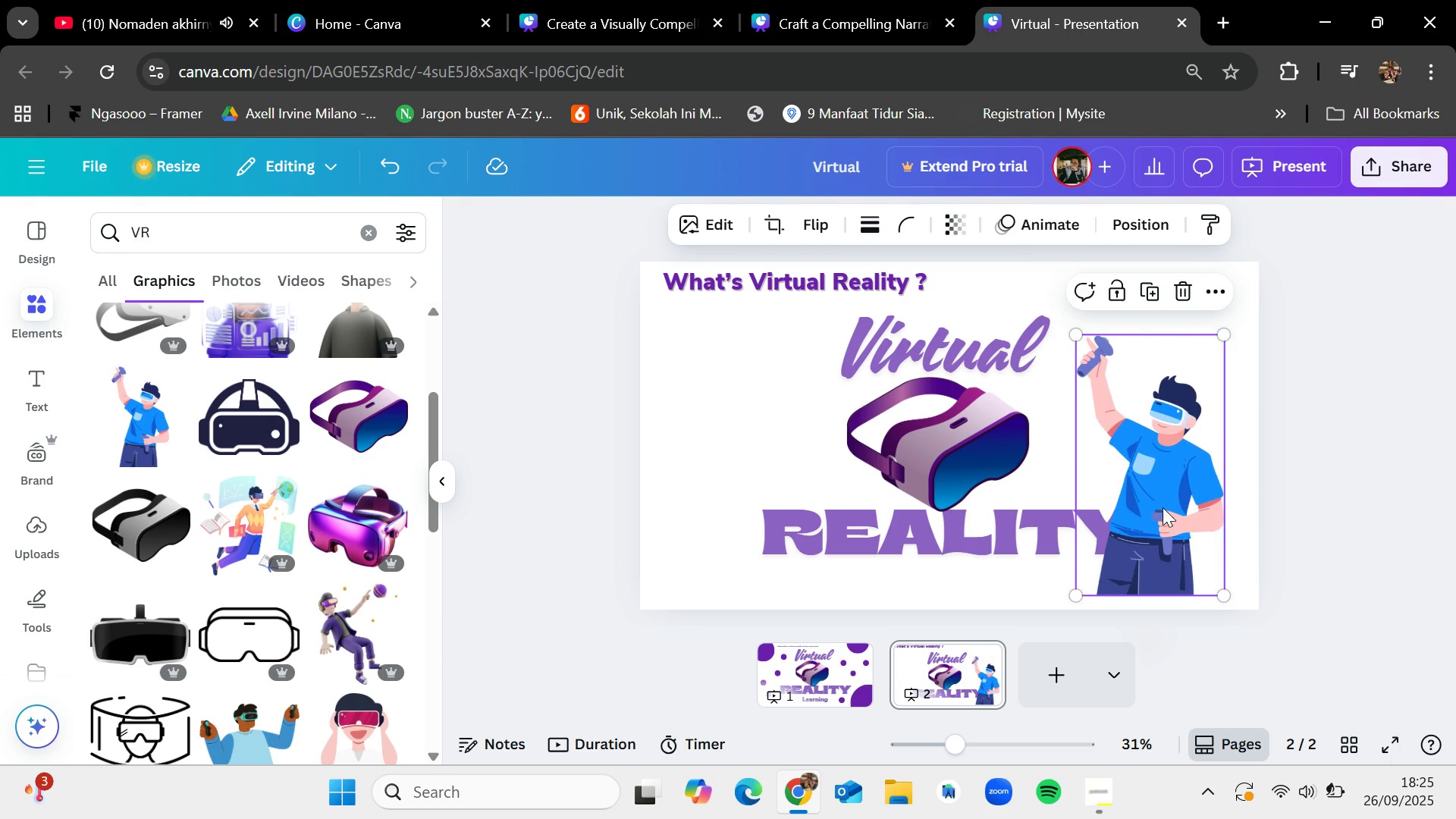 
left_click_drag(start_coordinate=[1163, 507], to_coordinate=[1192, 510])
 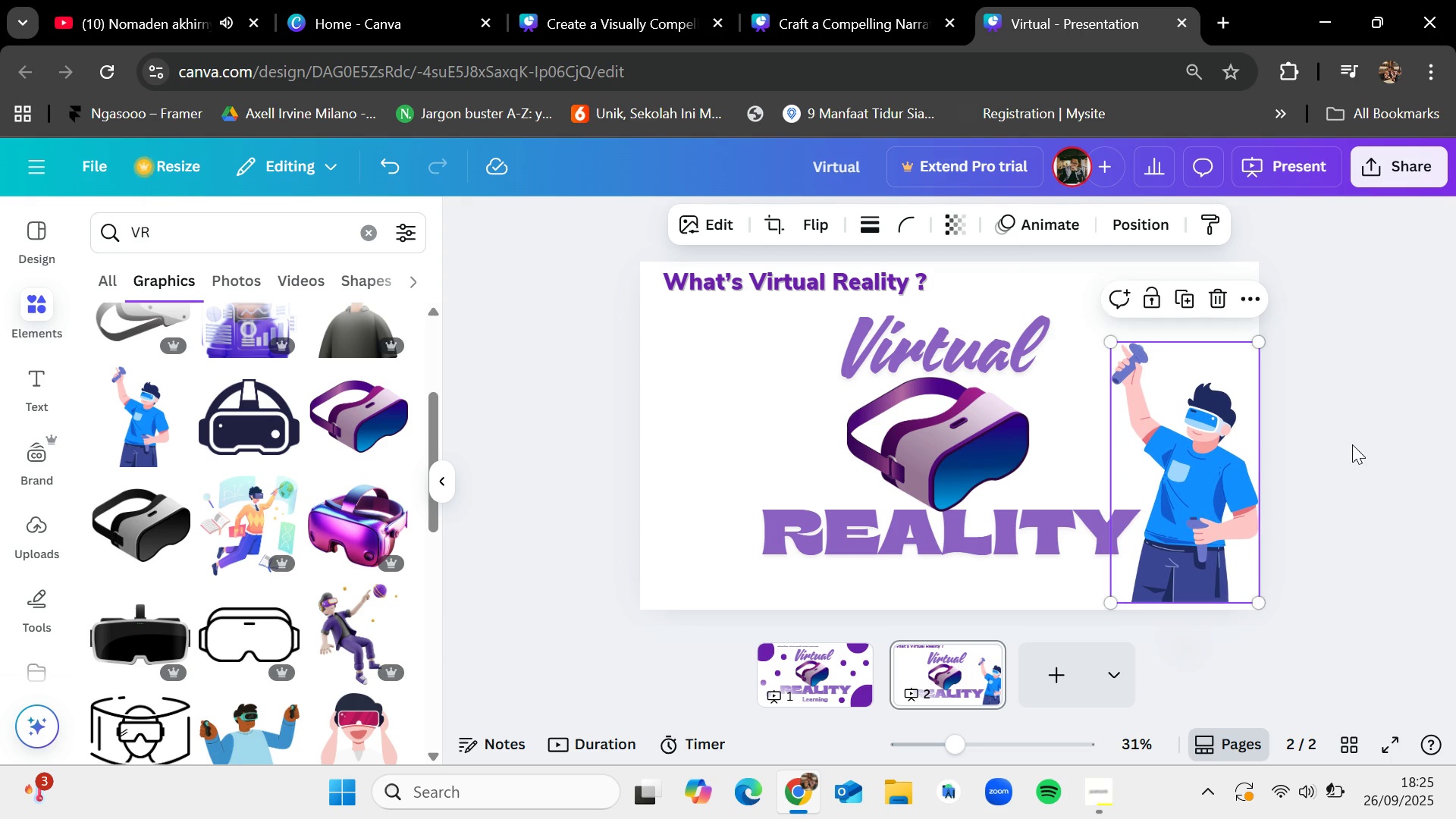 
left_click([1352, 444])
 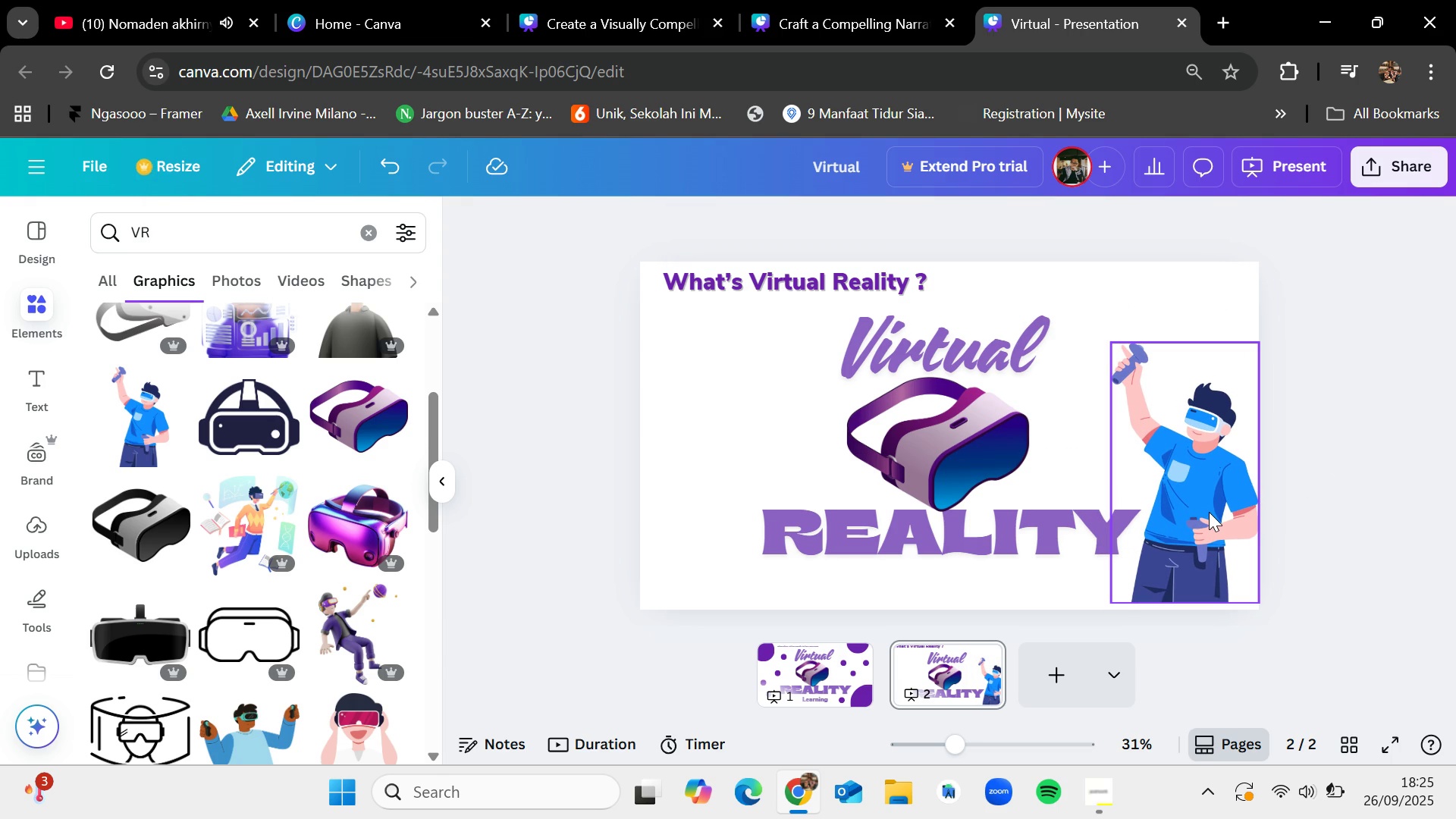 
left_click_drag(start_coordinate=[1209, 511], to_coordinate=[1208, 504])
 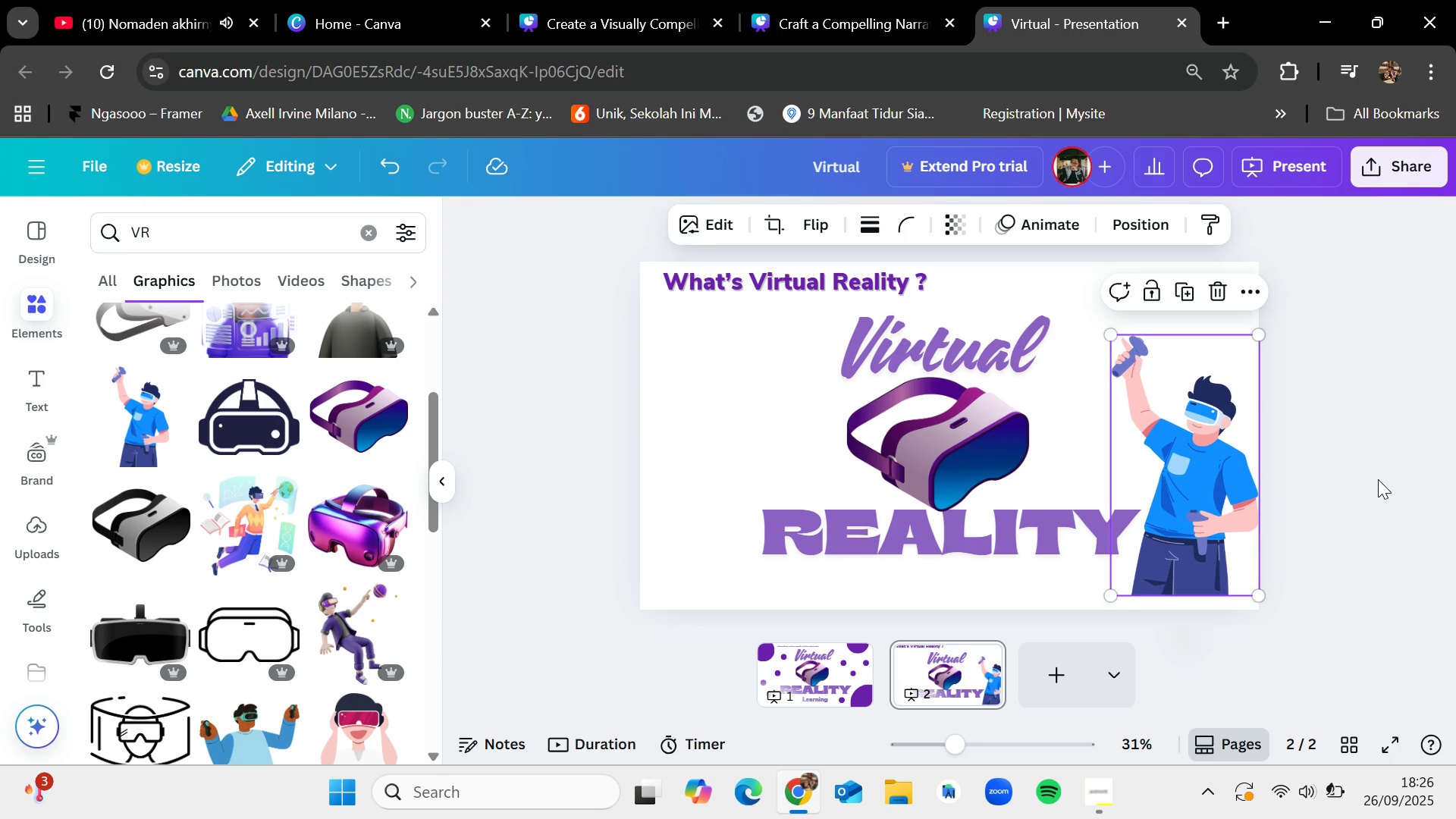 
left_click([1378, 479])
 